 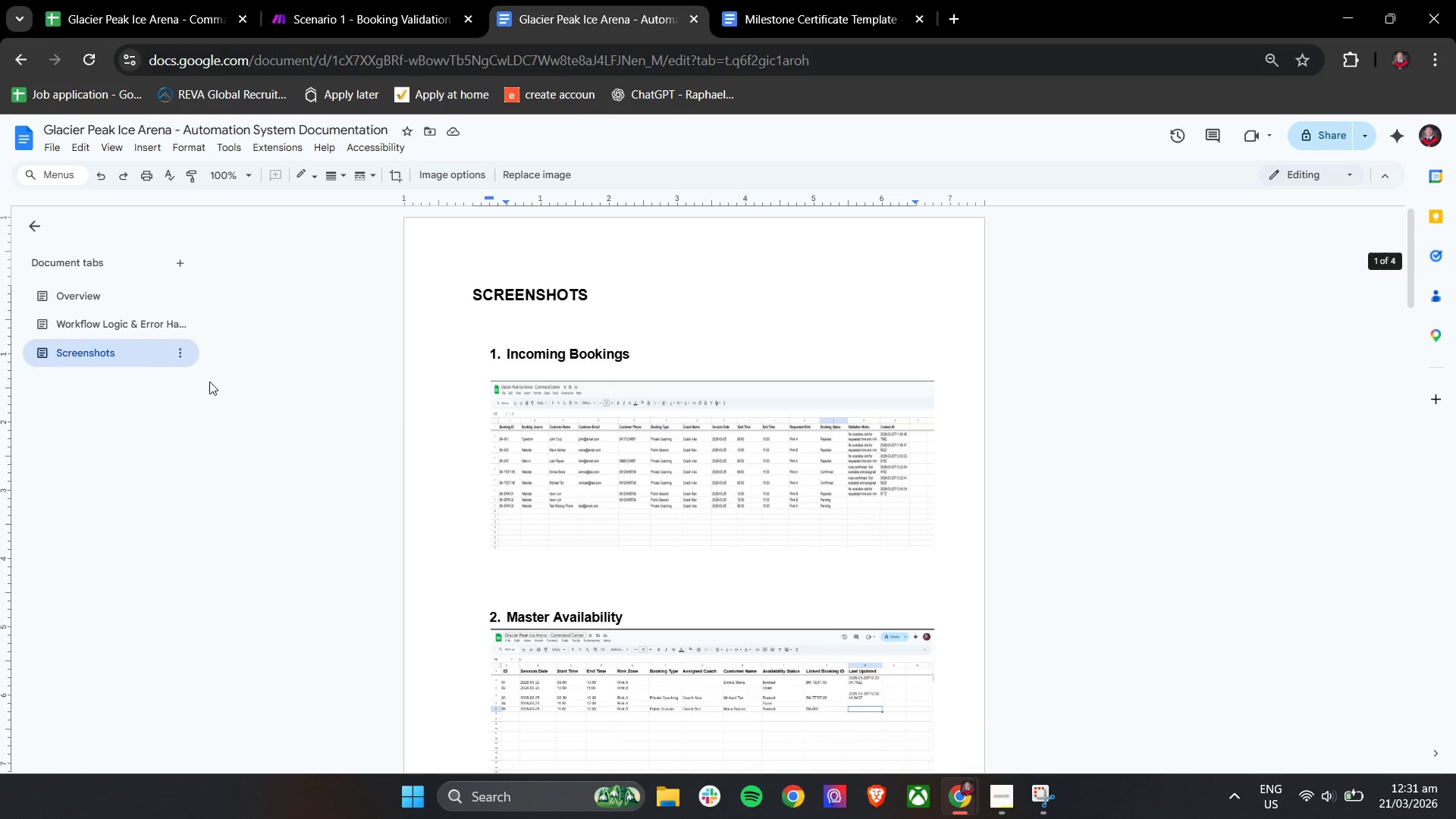 
left_click([89, 319])
 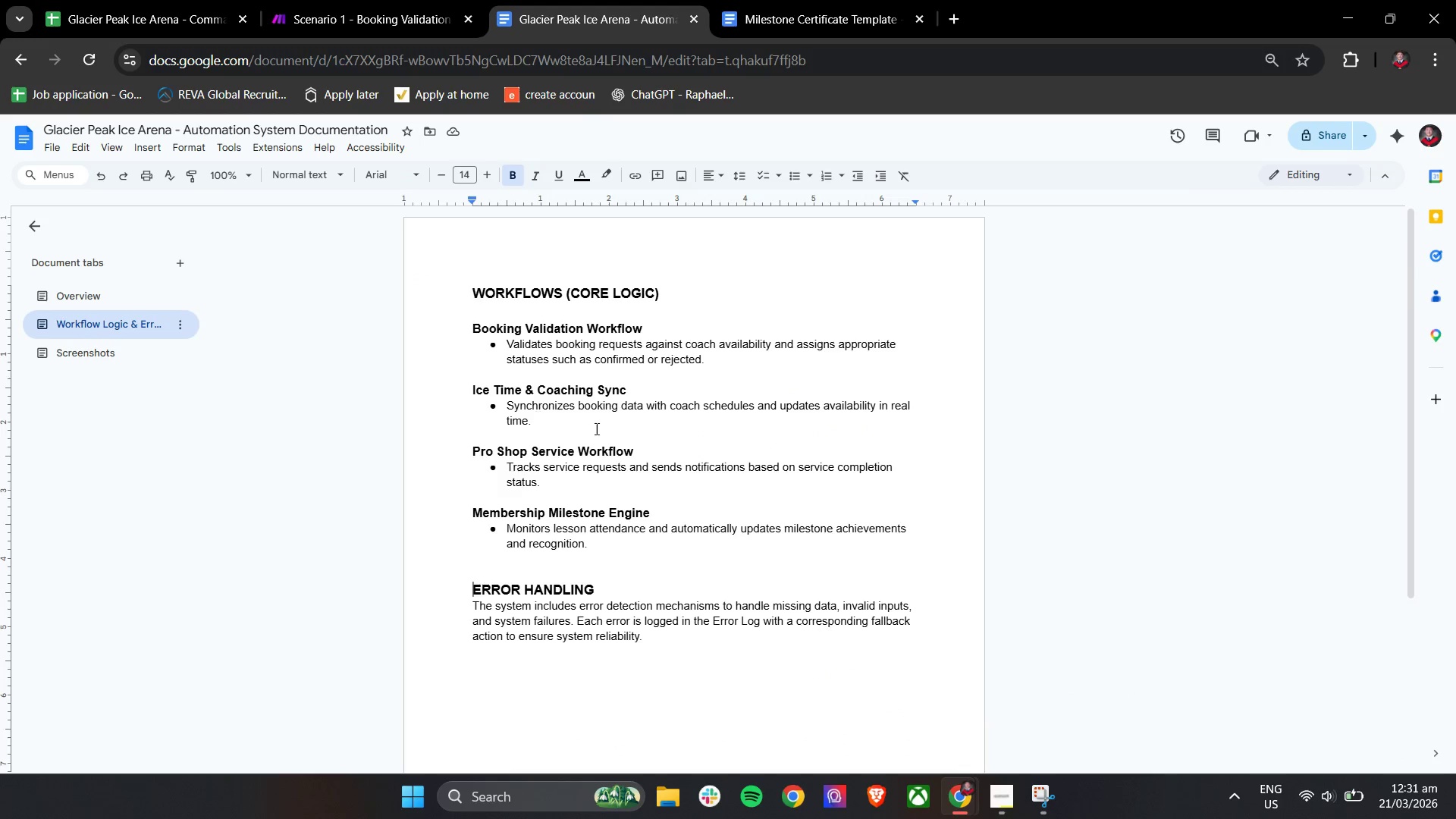 
scroll: coordinate [676, 448], scroll_direction: down, amount: 8.0
 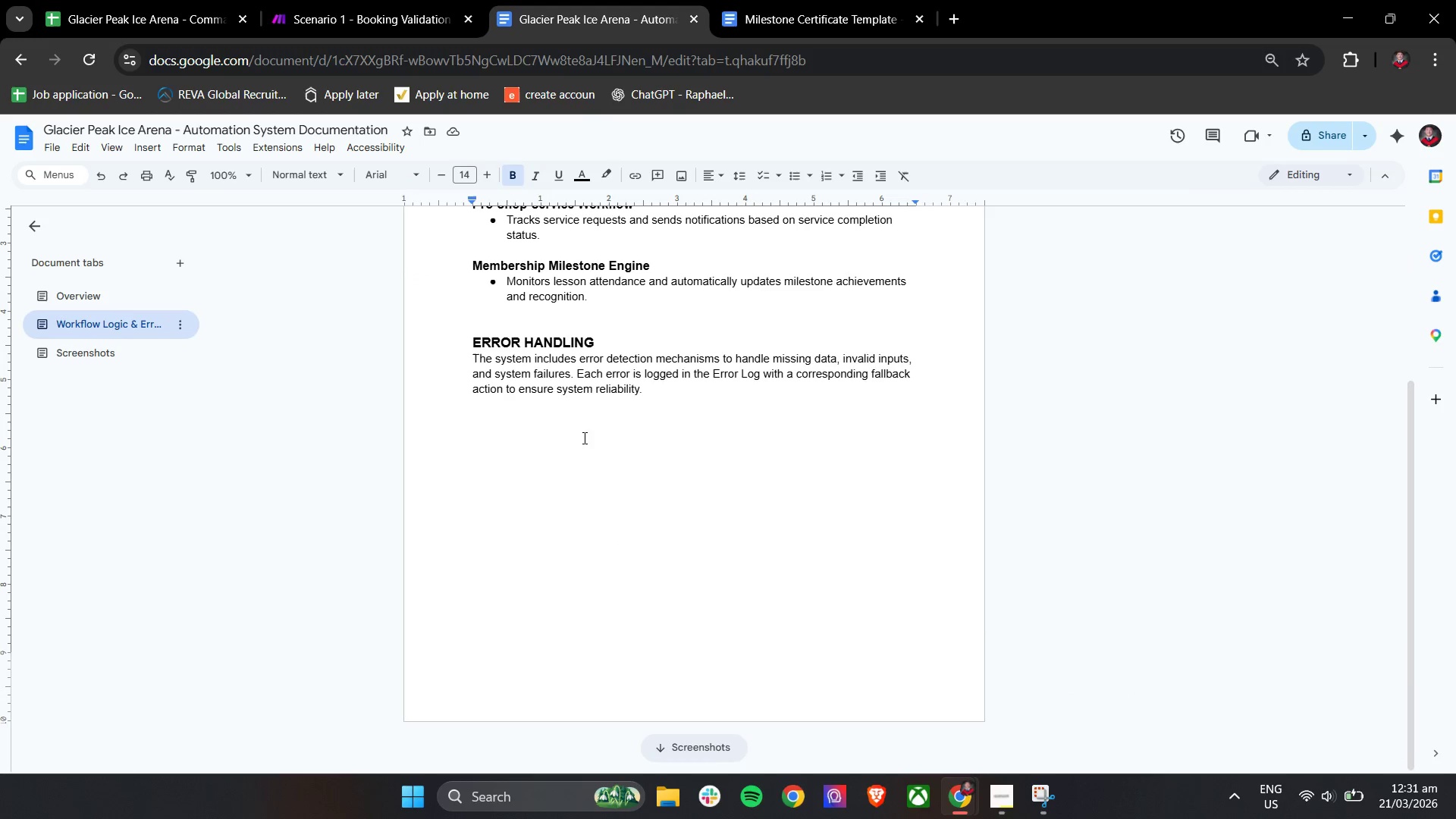 
scroll: coordinate [679, 477], scroll_direction: up, amount: 1.0
 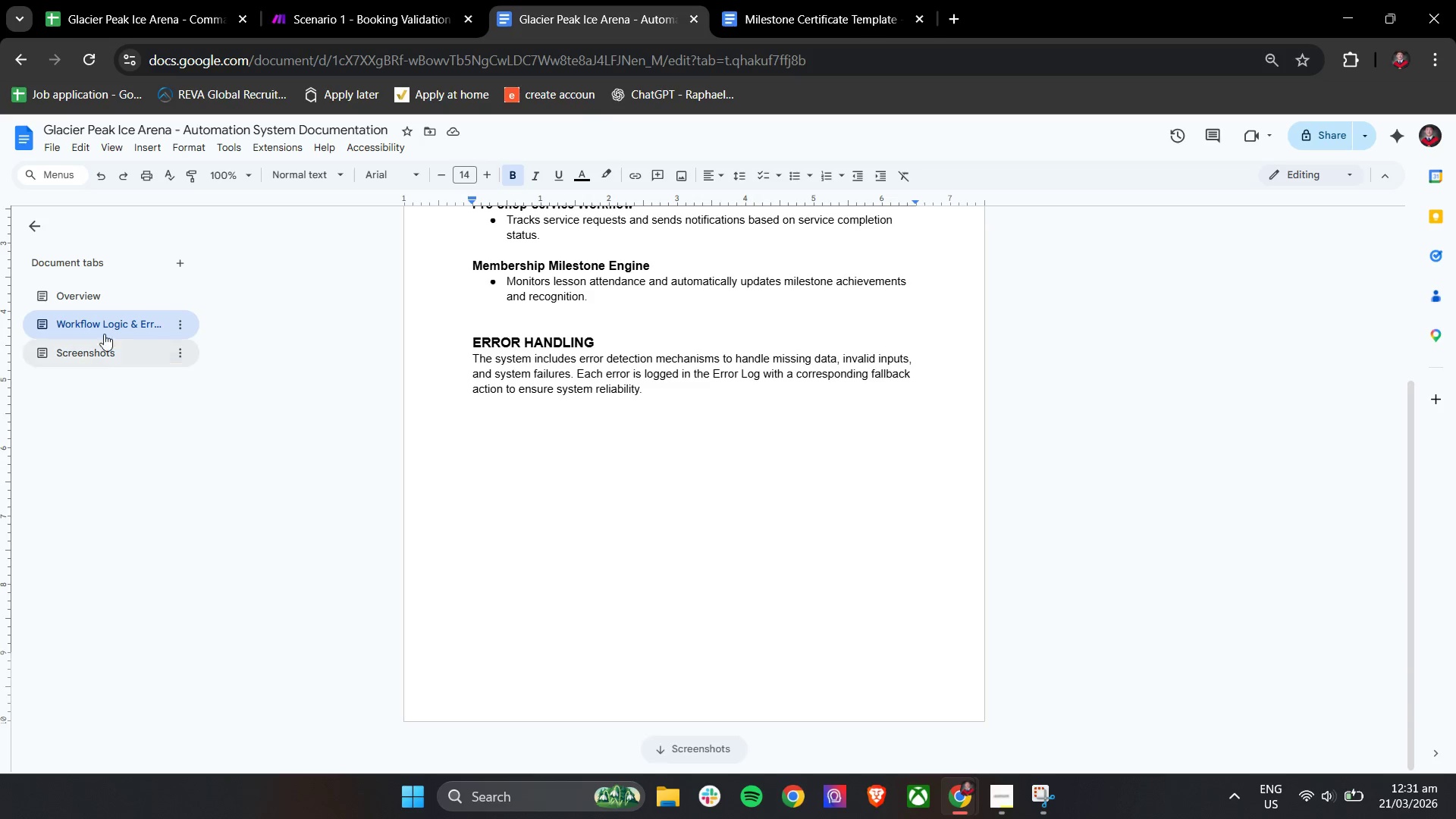 
left_click([112, 301])
 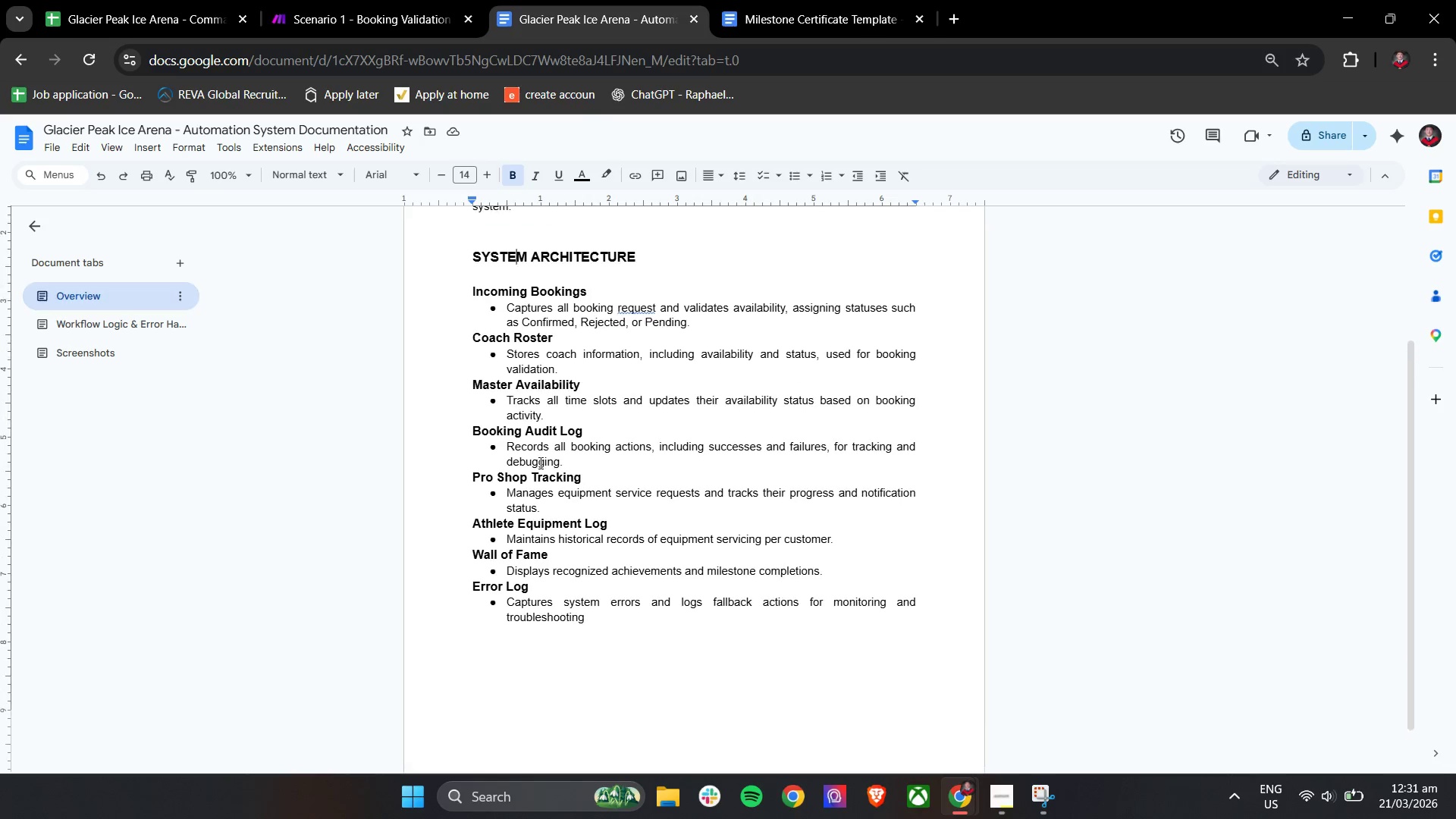 
scroll: coordinate [603, 489], scroll_direction: down, amount: 9.0
 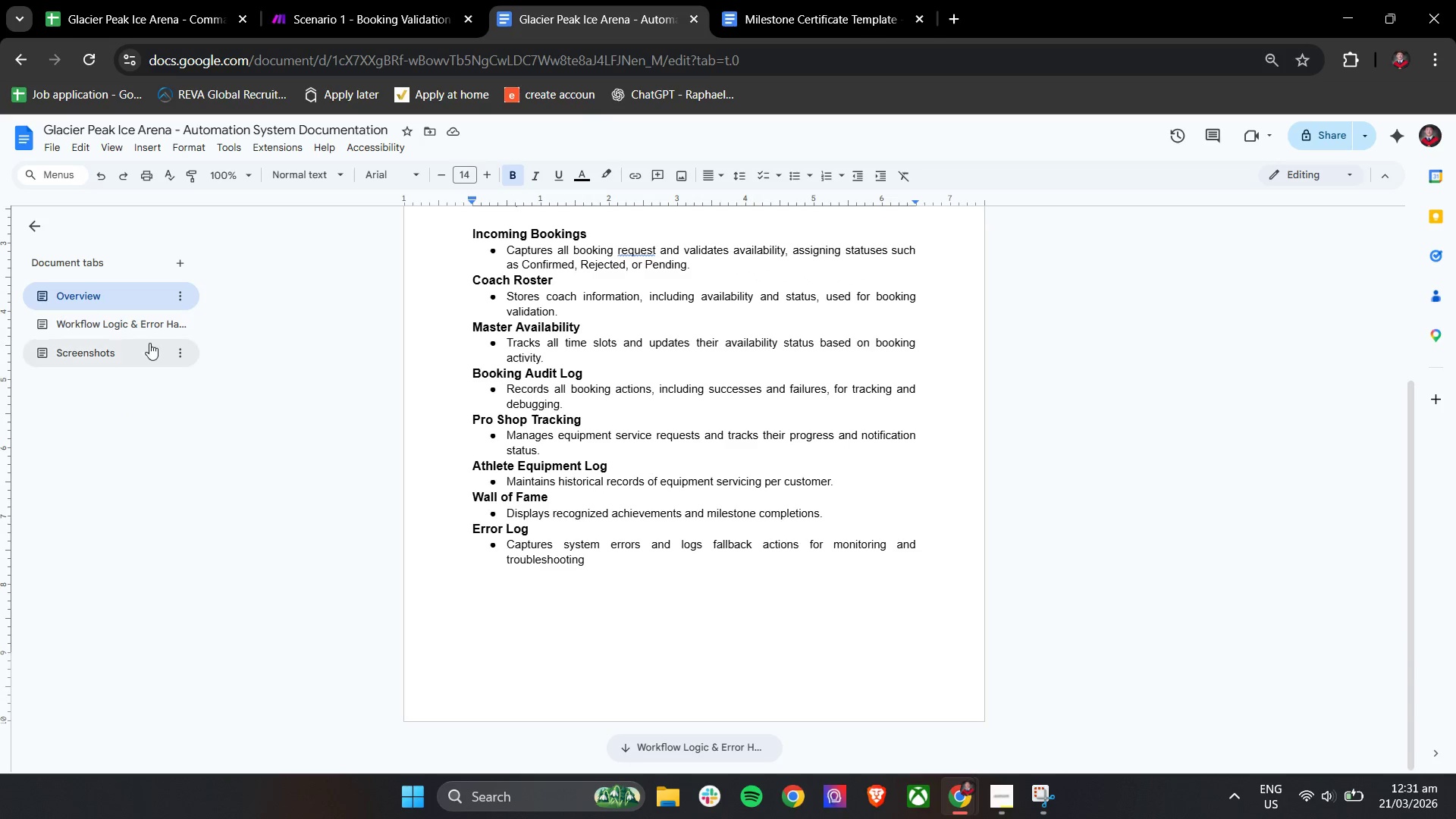 
left_click([149, 334])
 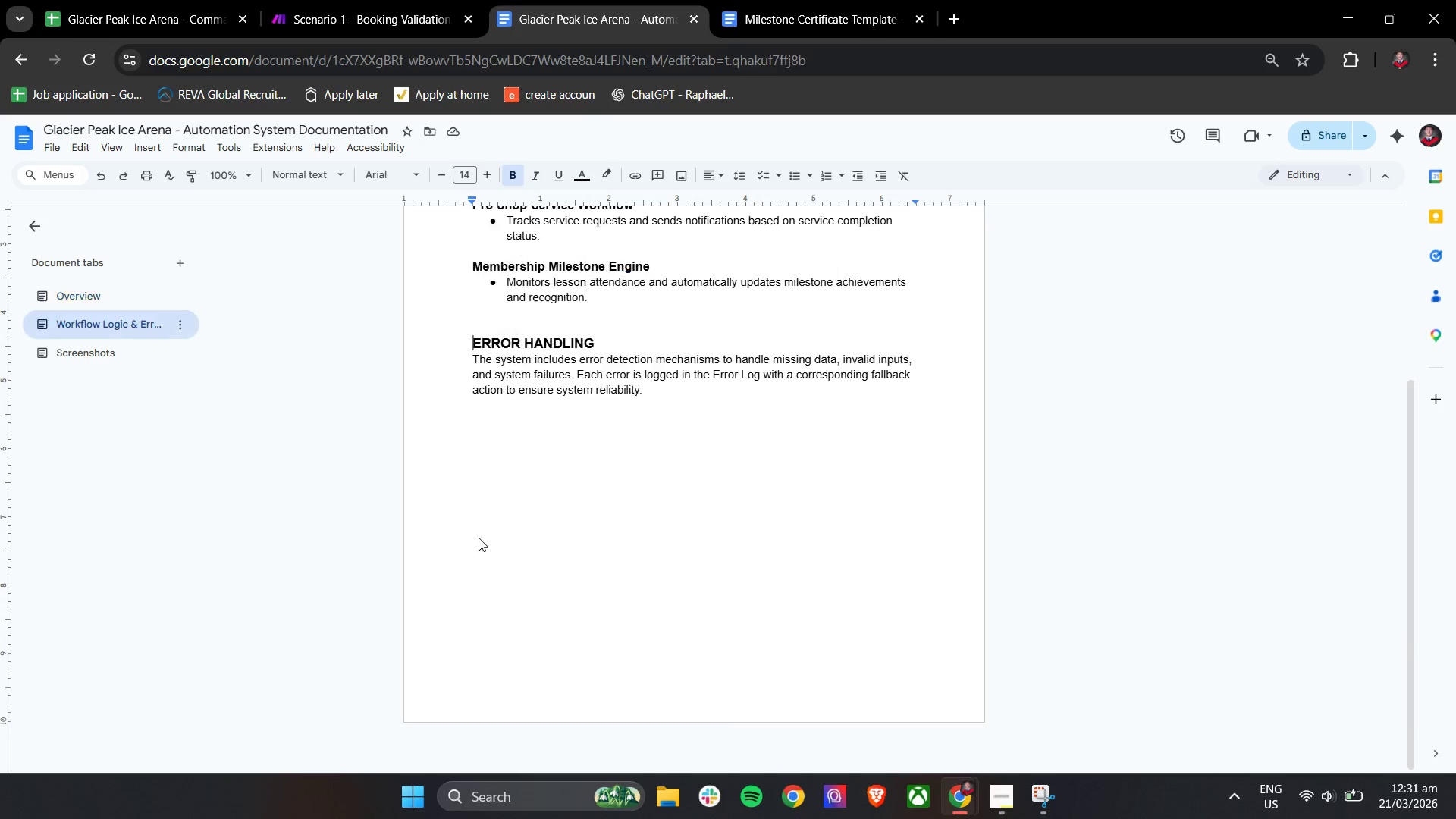 
scroll: coordinate [617, 557], scroll_direction: down, amount: 10.0
 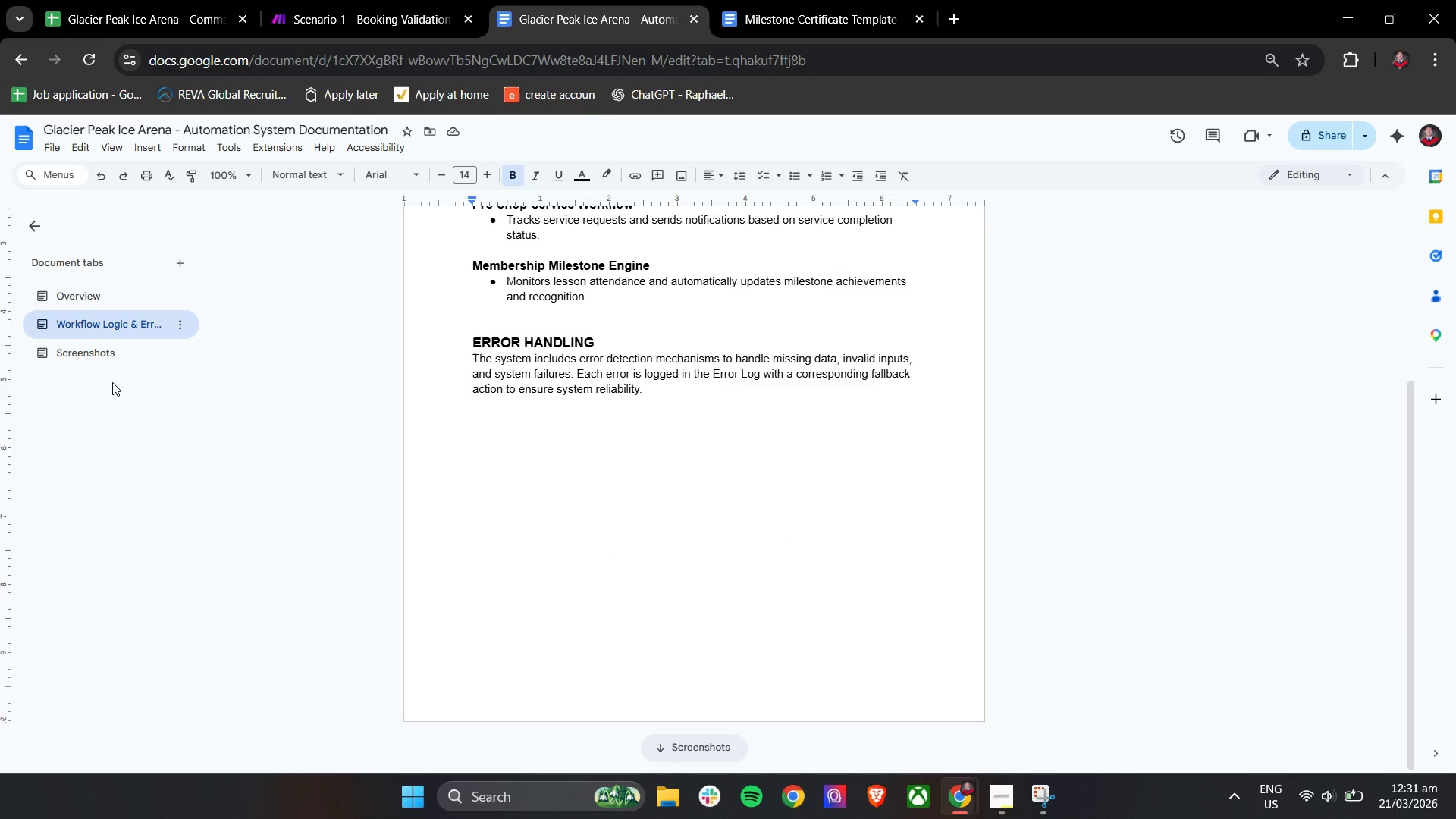 
left_click([116, 358])
 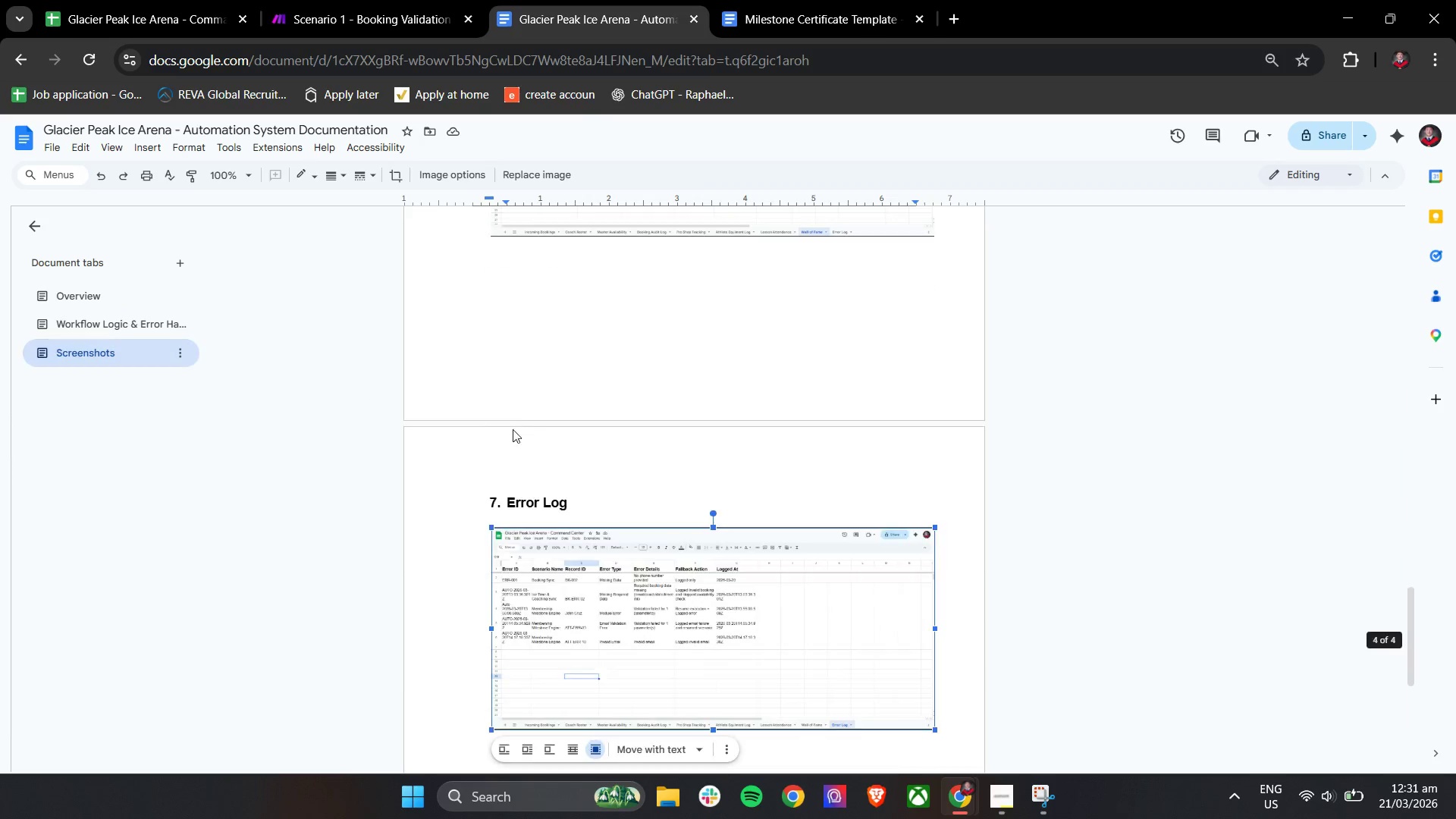 
scroll: coordinate [530, 432], scroll_direction: up, amount: 28.0
 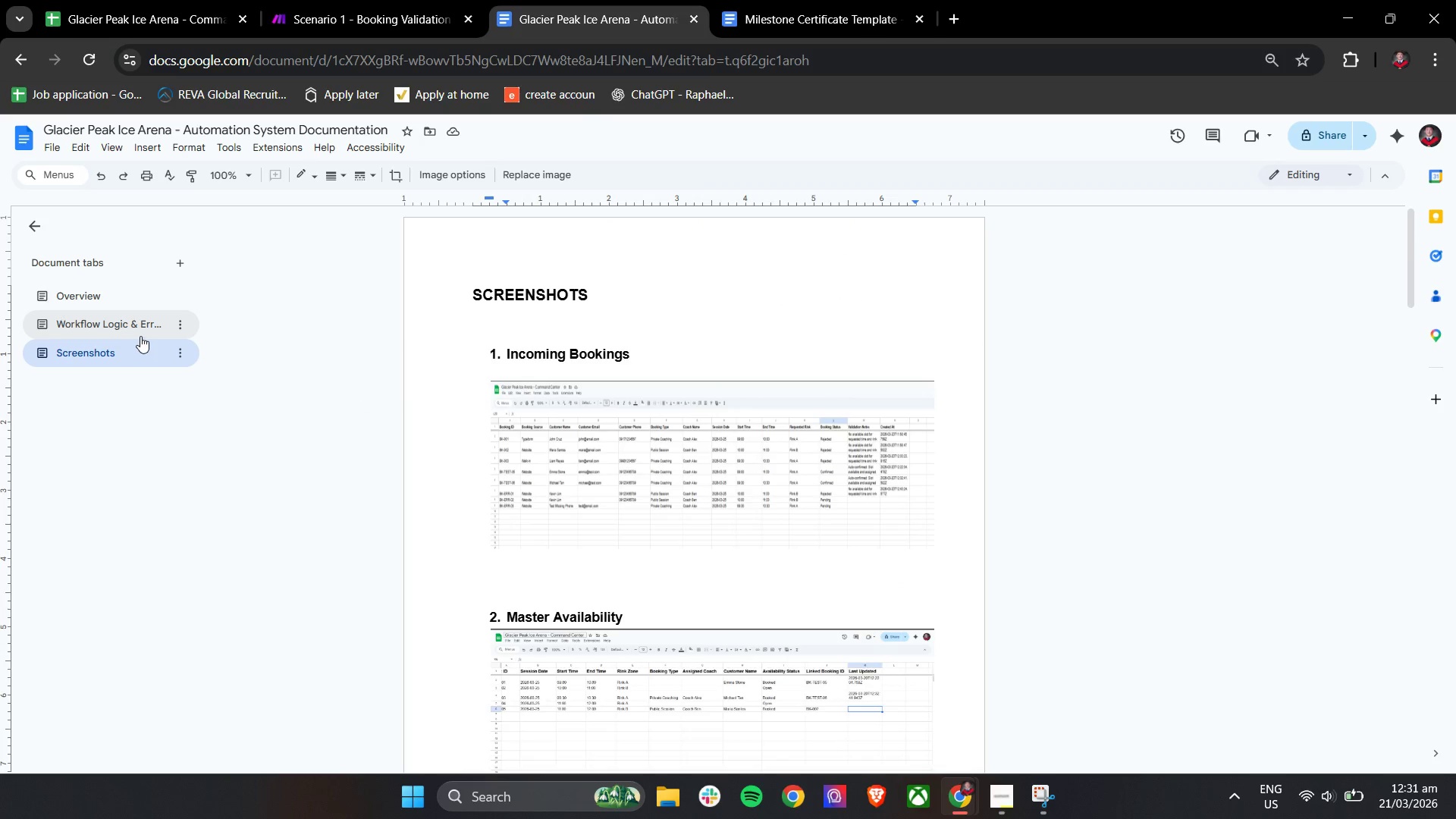 
left_click([140, 333])
 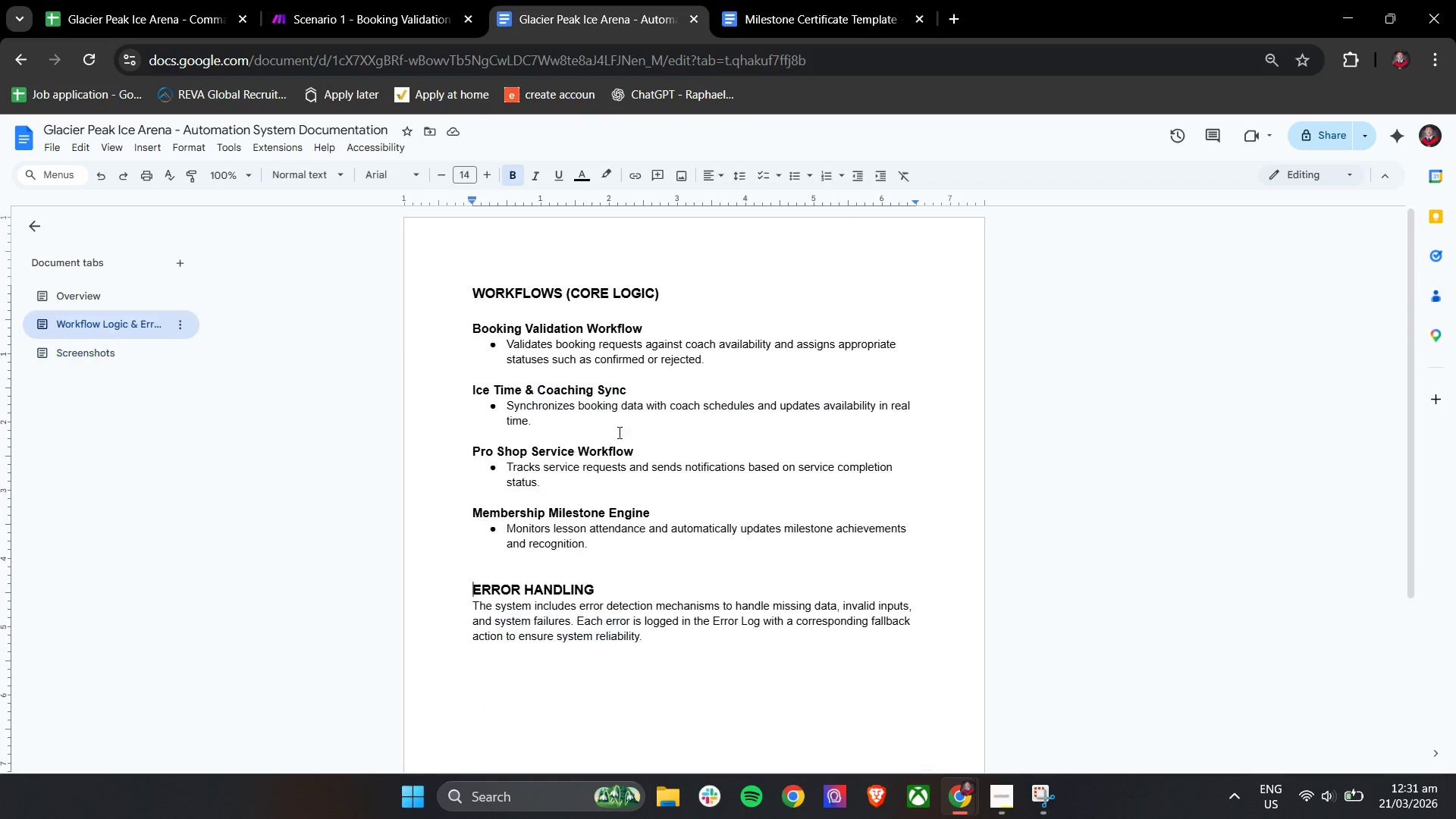 
scroll: coordinate [708, 445], scroll_direction: up, amount: 10.0
 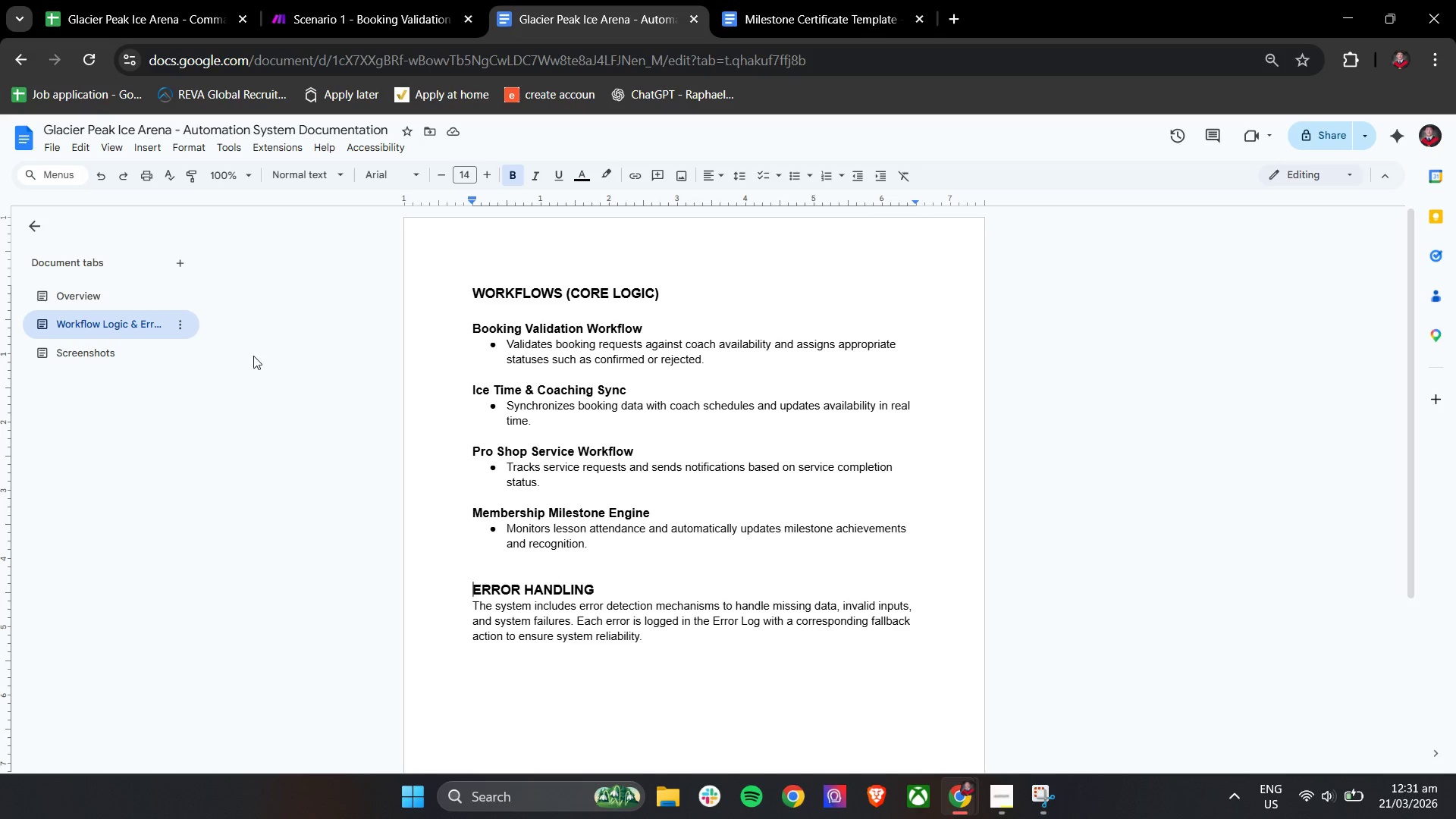 
left_click([108, 292])
 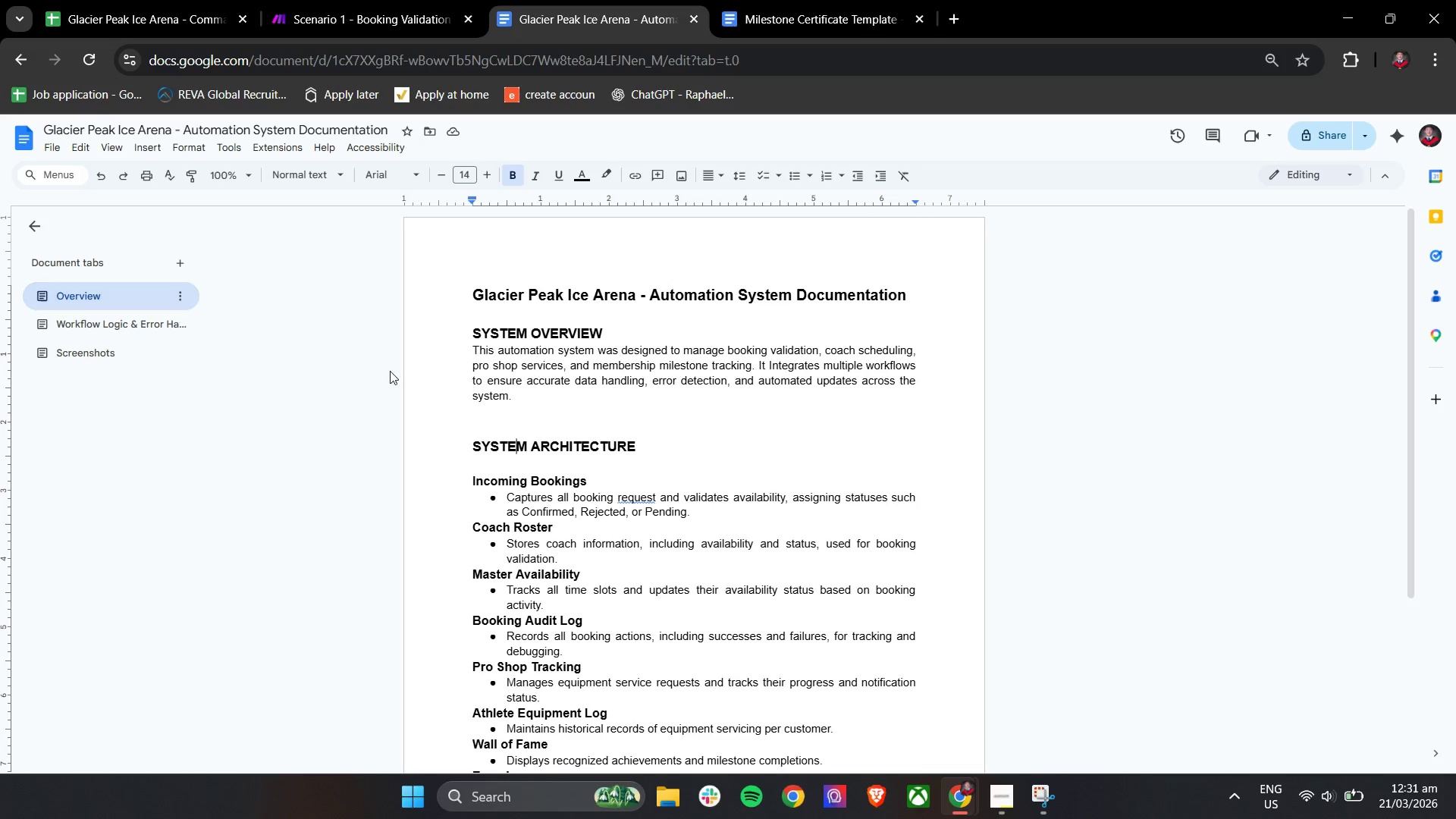 
scroll: coordinate [574, 412], scroll_direction: none, amount: 0.0
 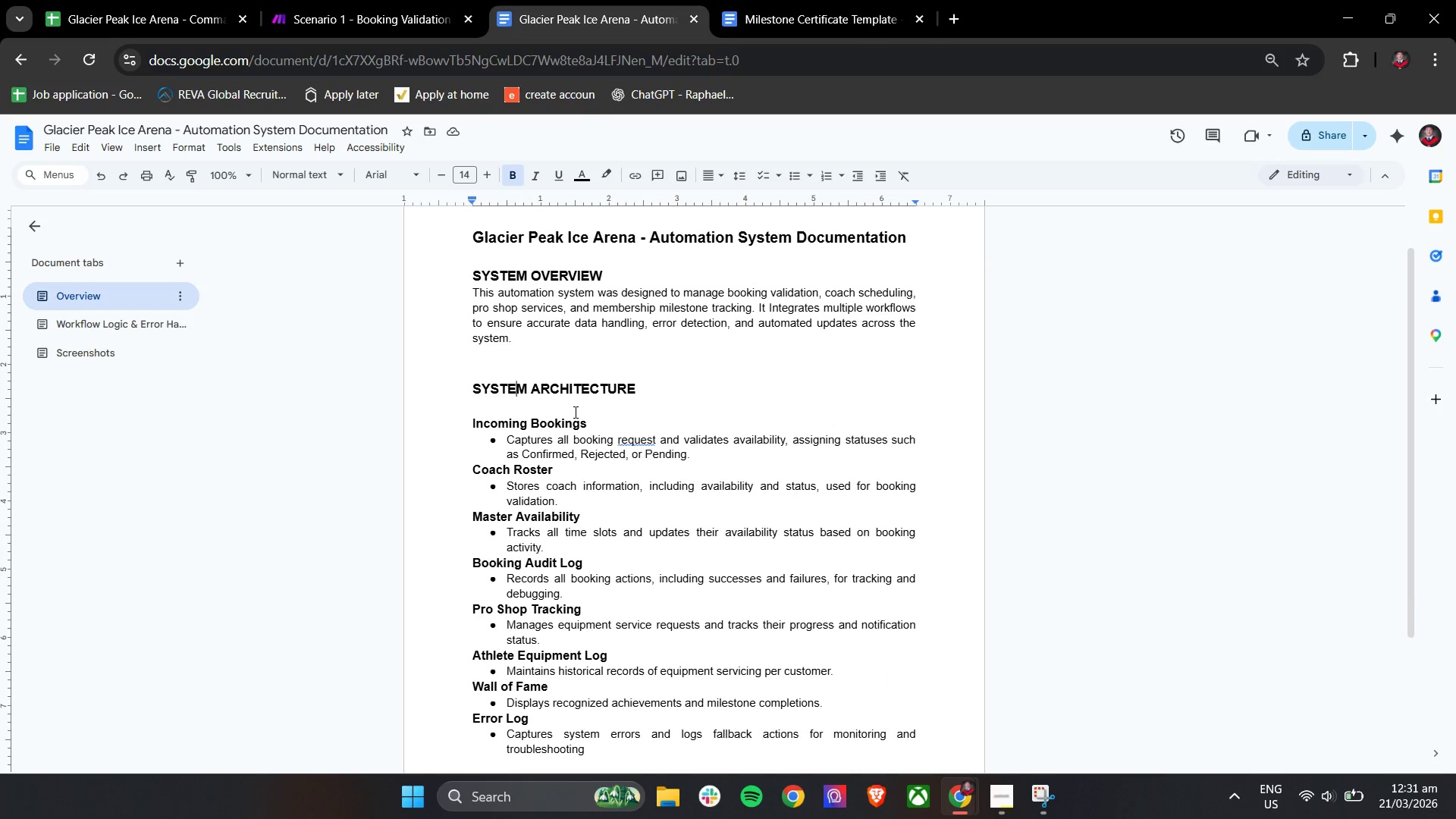 
scroll: coordinate [574, 412], scroll_direction: down, amount: 3.0
 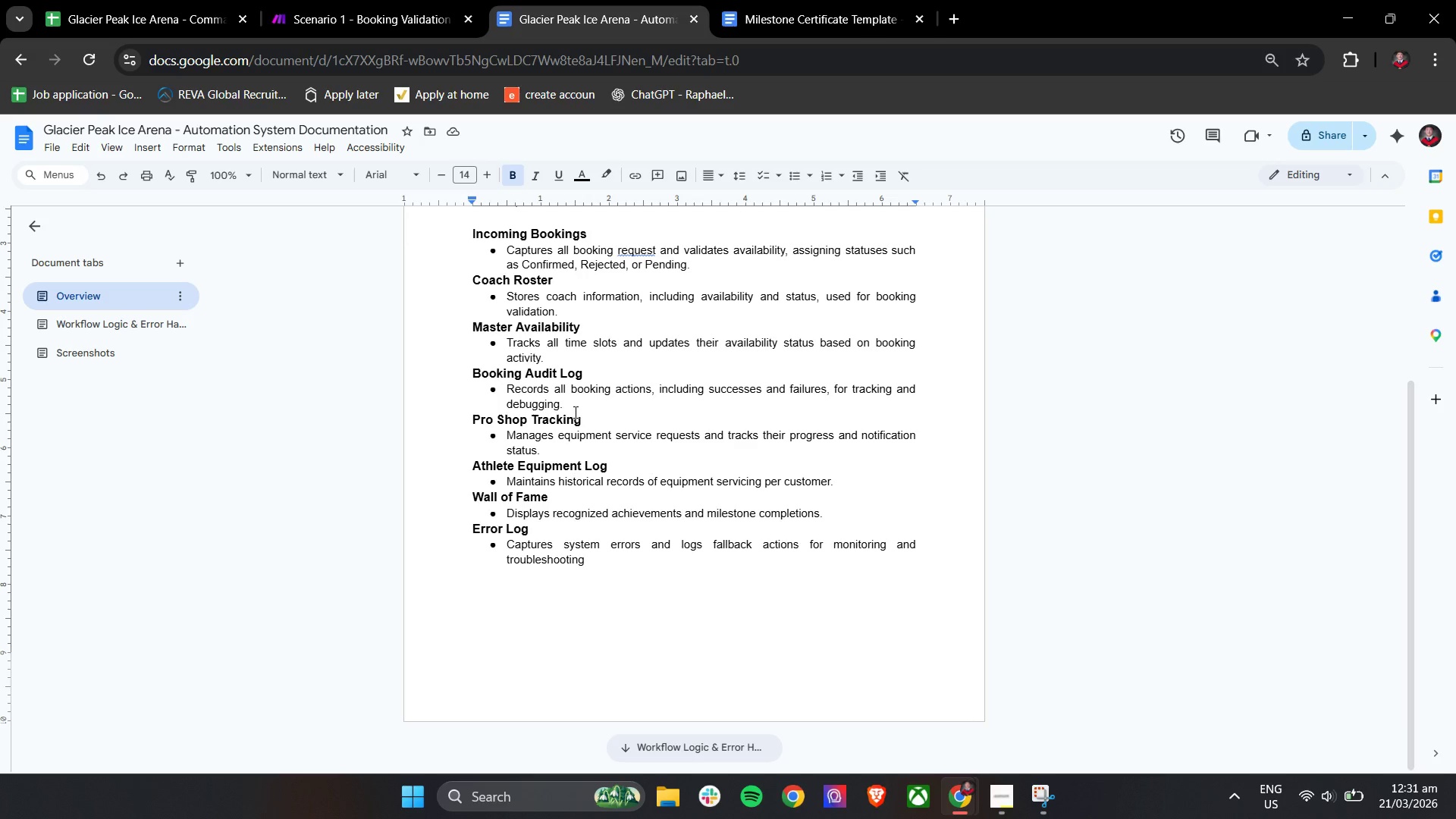 
scroll: coordinate [574, 412], scroll_direction: up, amount: 3.0
 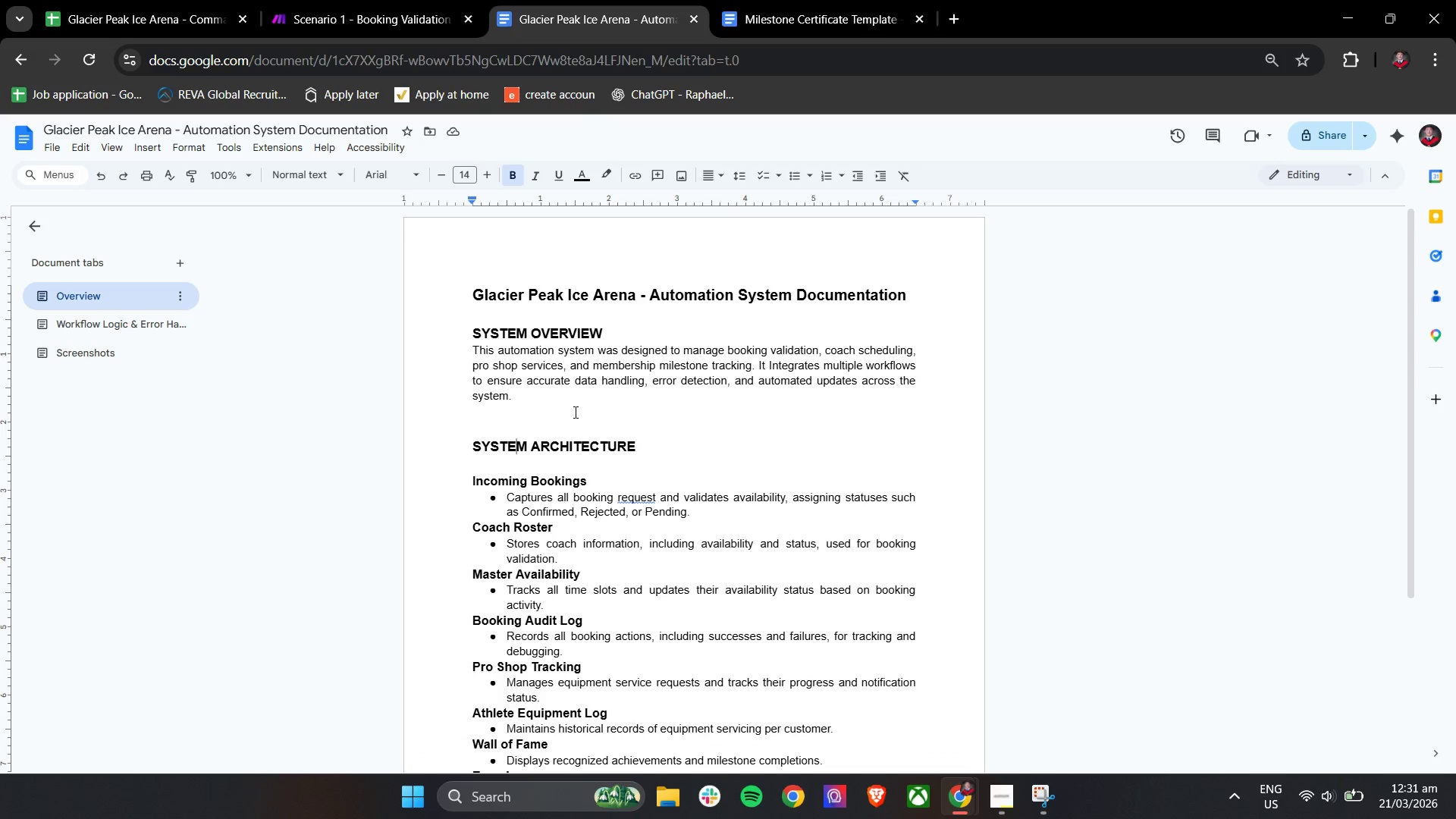 
wait(13.21)
 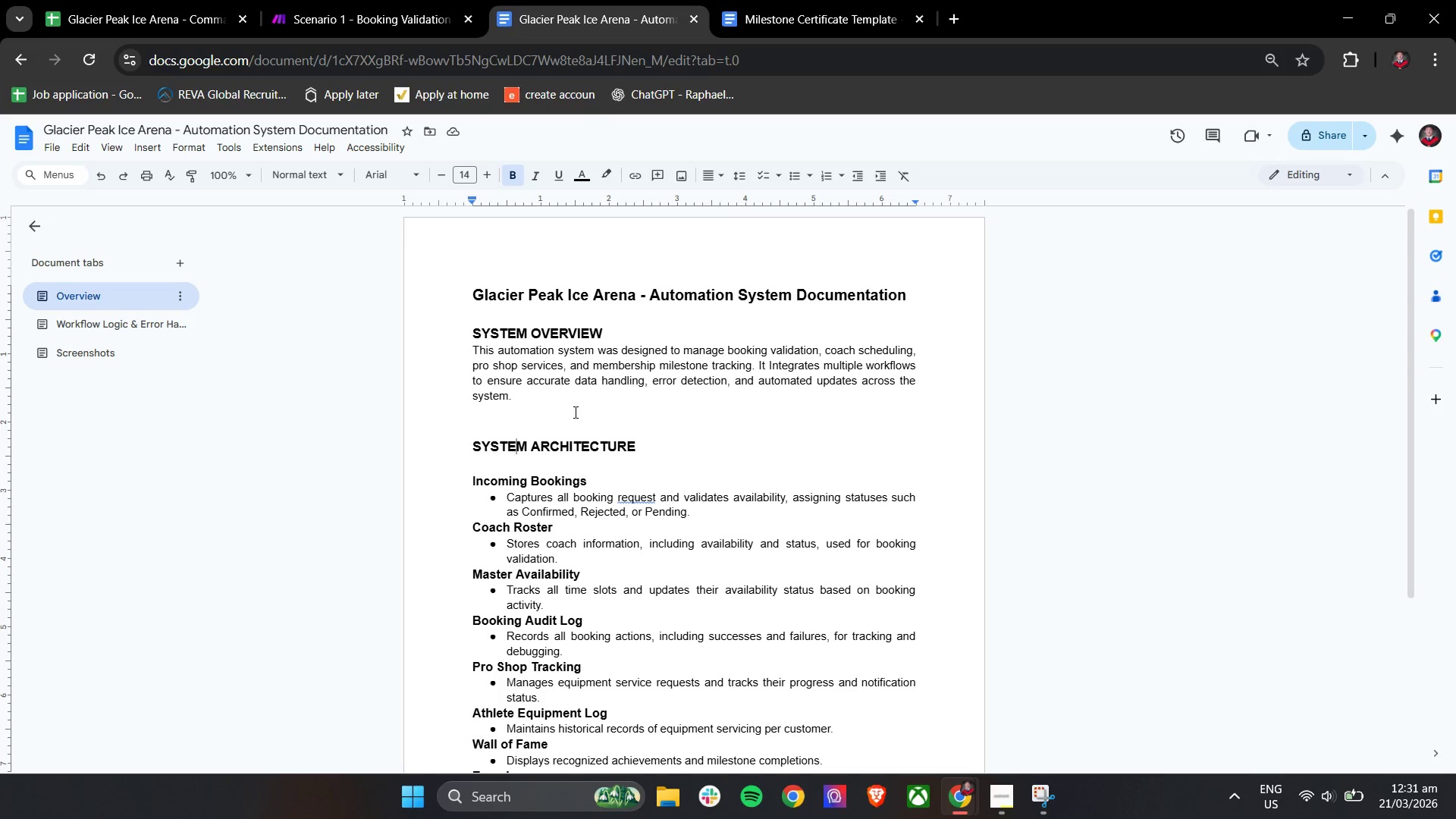 
scroll: coordinate [570, 429], scroll_direction: down, amount: 7.0
 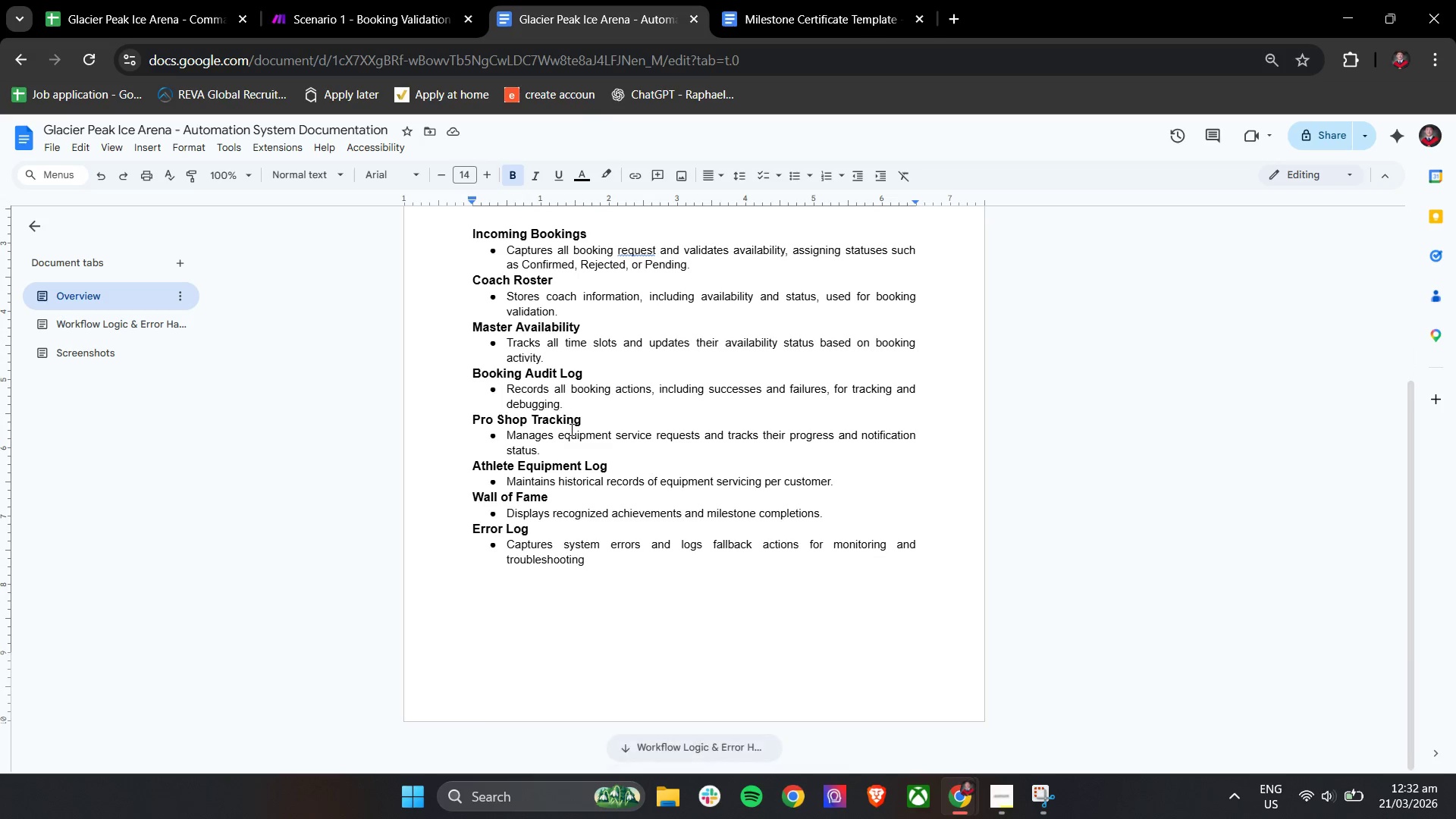 
scroll: coordinate [654, 466], scroll_direction: up, amount: 28.0
 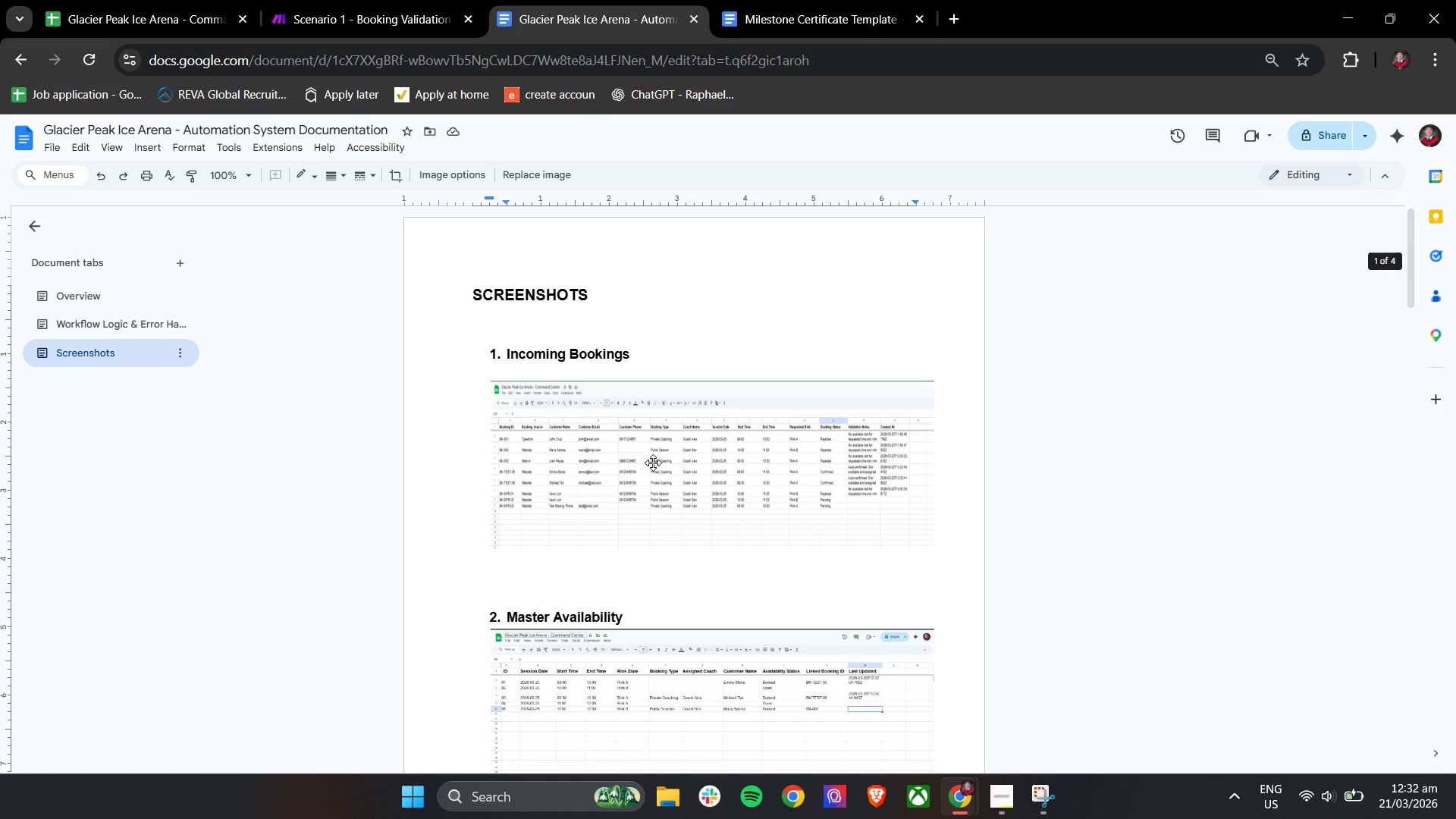 
scroll: coordinate [653, 463], scroll_direction: down, amount: 3.0
 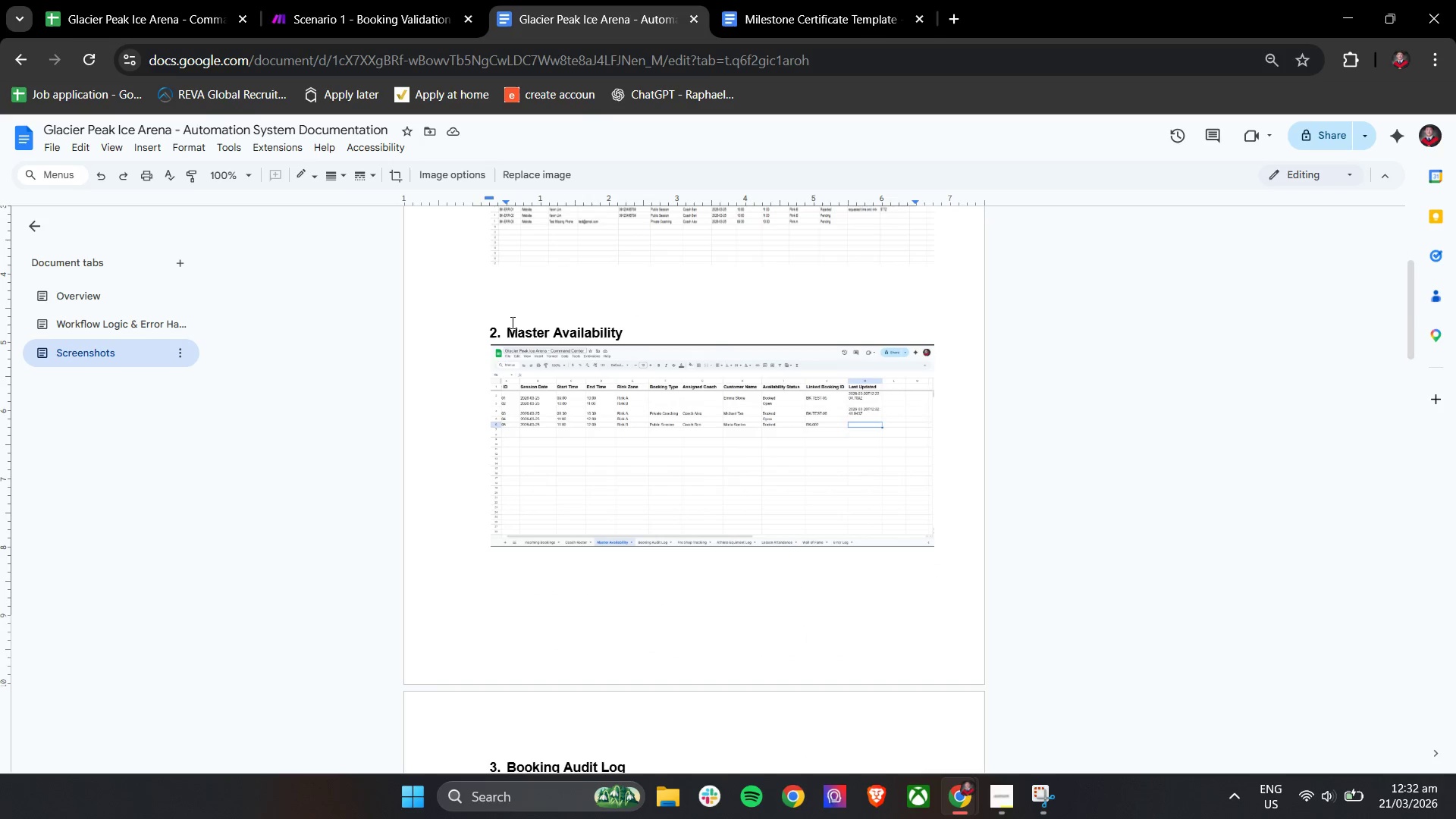 
left_click([508, 309])
 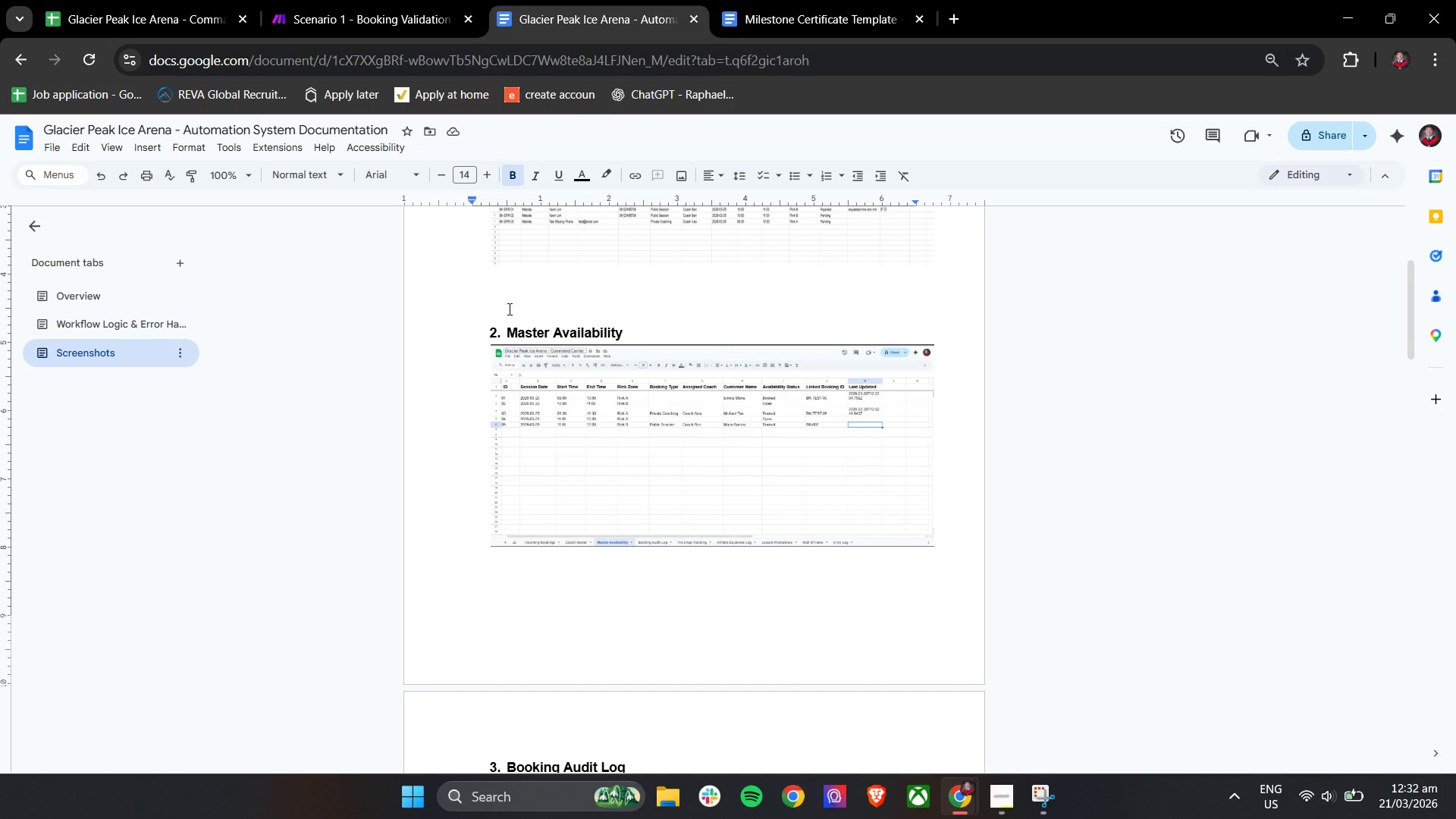 
key(Enter)
 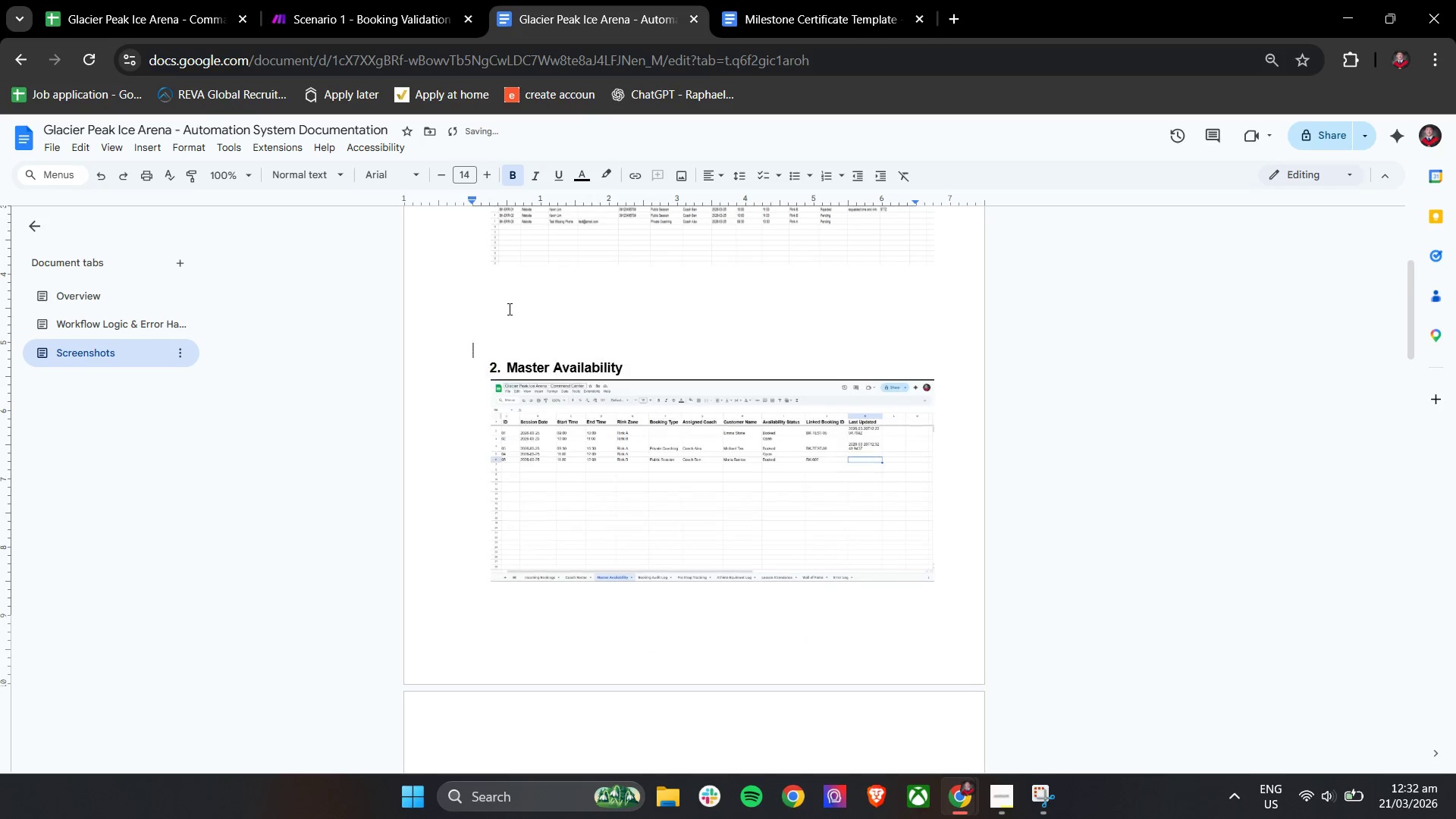 
key(Enter)
 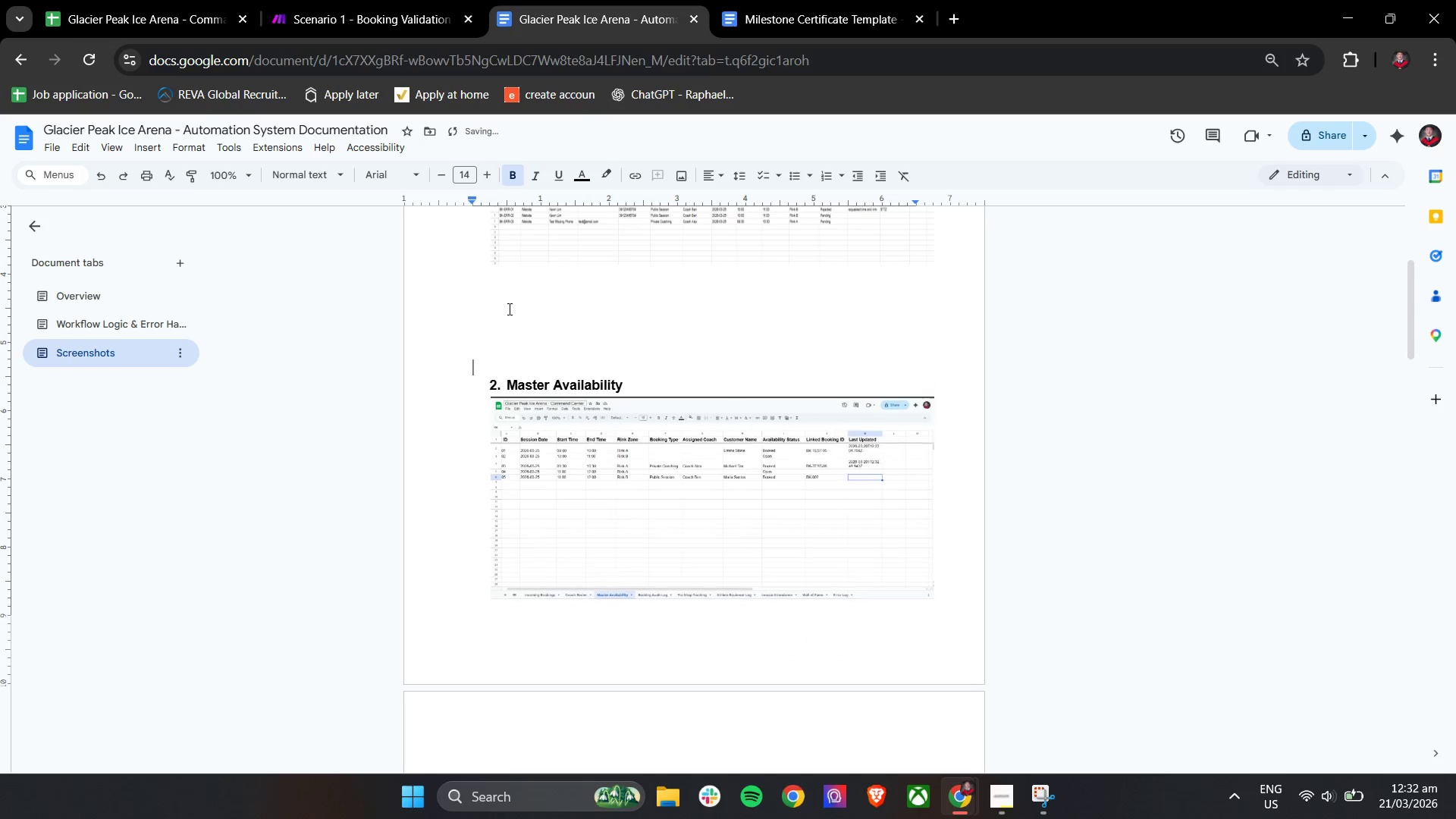 
key(Enter)
 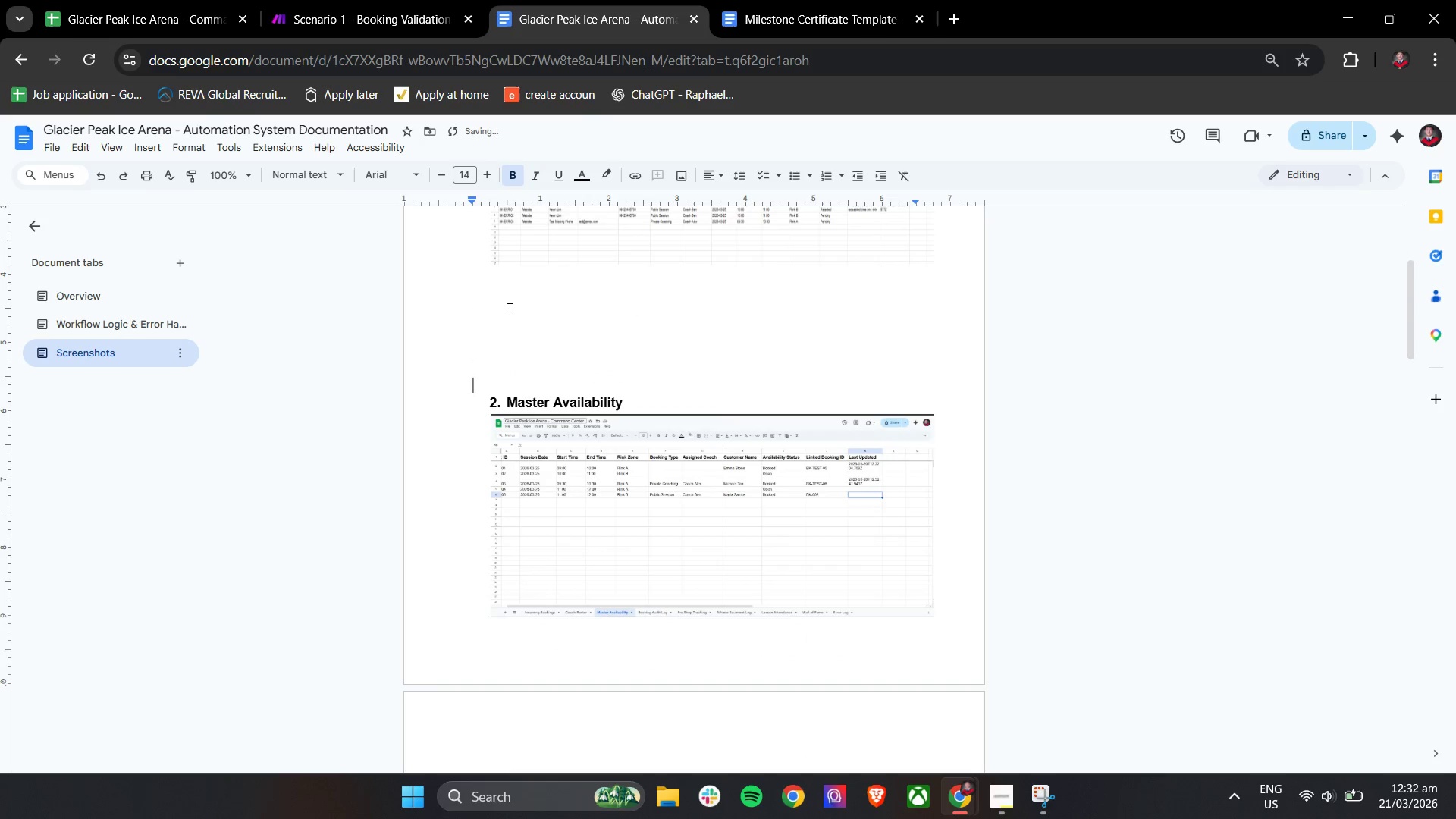 
key(Enter)
 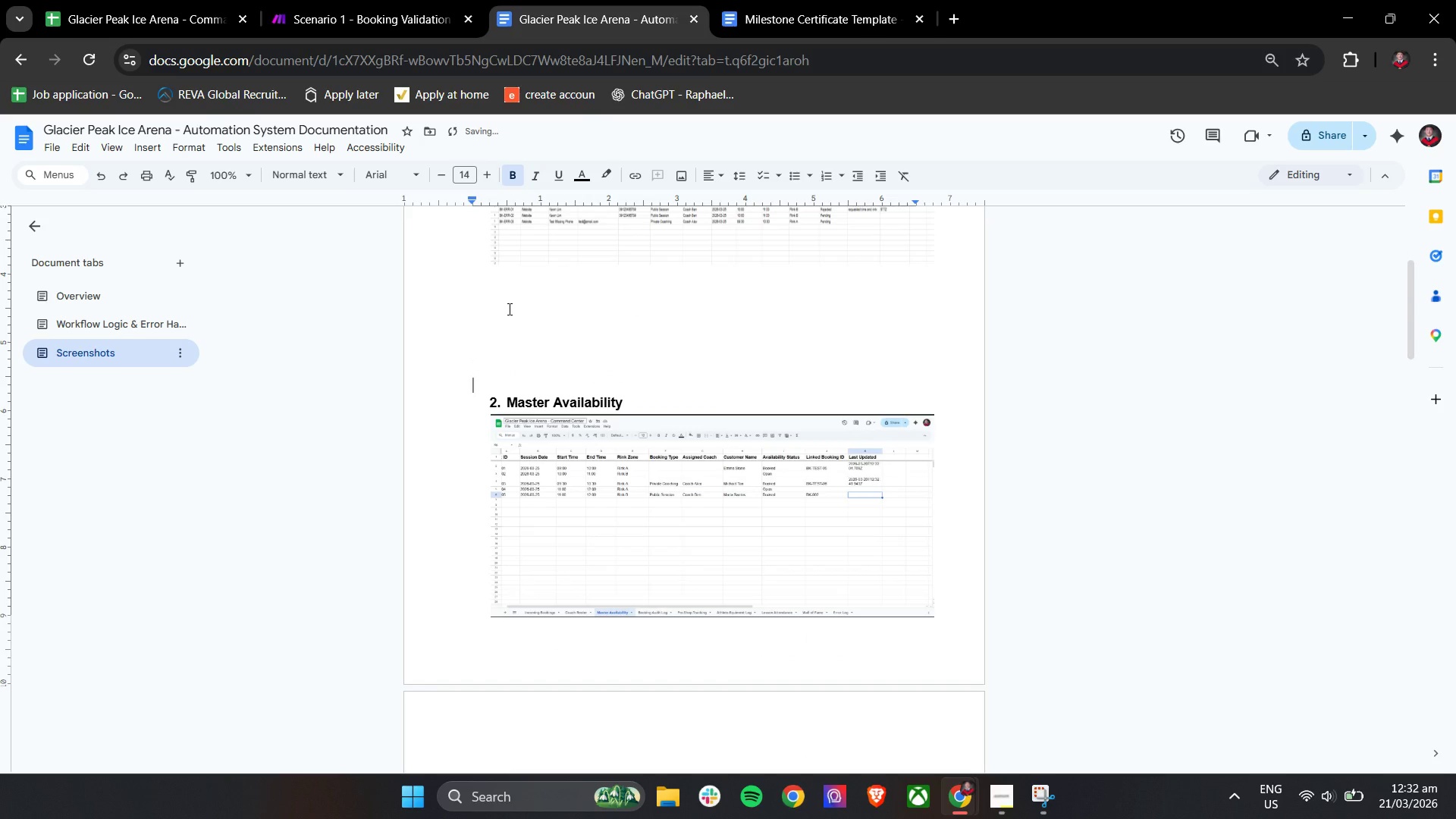 
key(Backspace)
 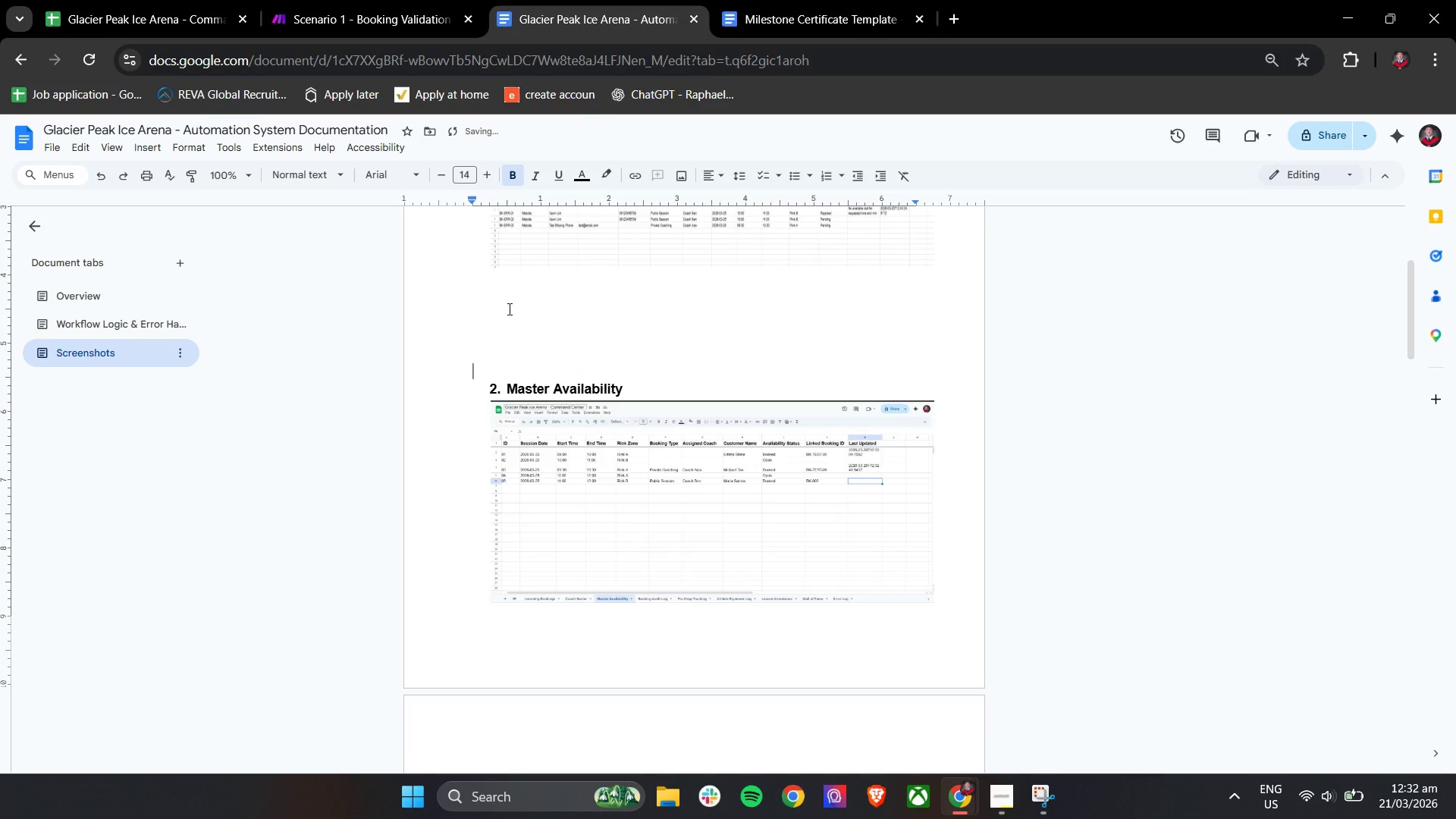 
scroll: coordinate [508, 309], scroll_direction: up, amount: 3.0
 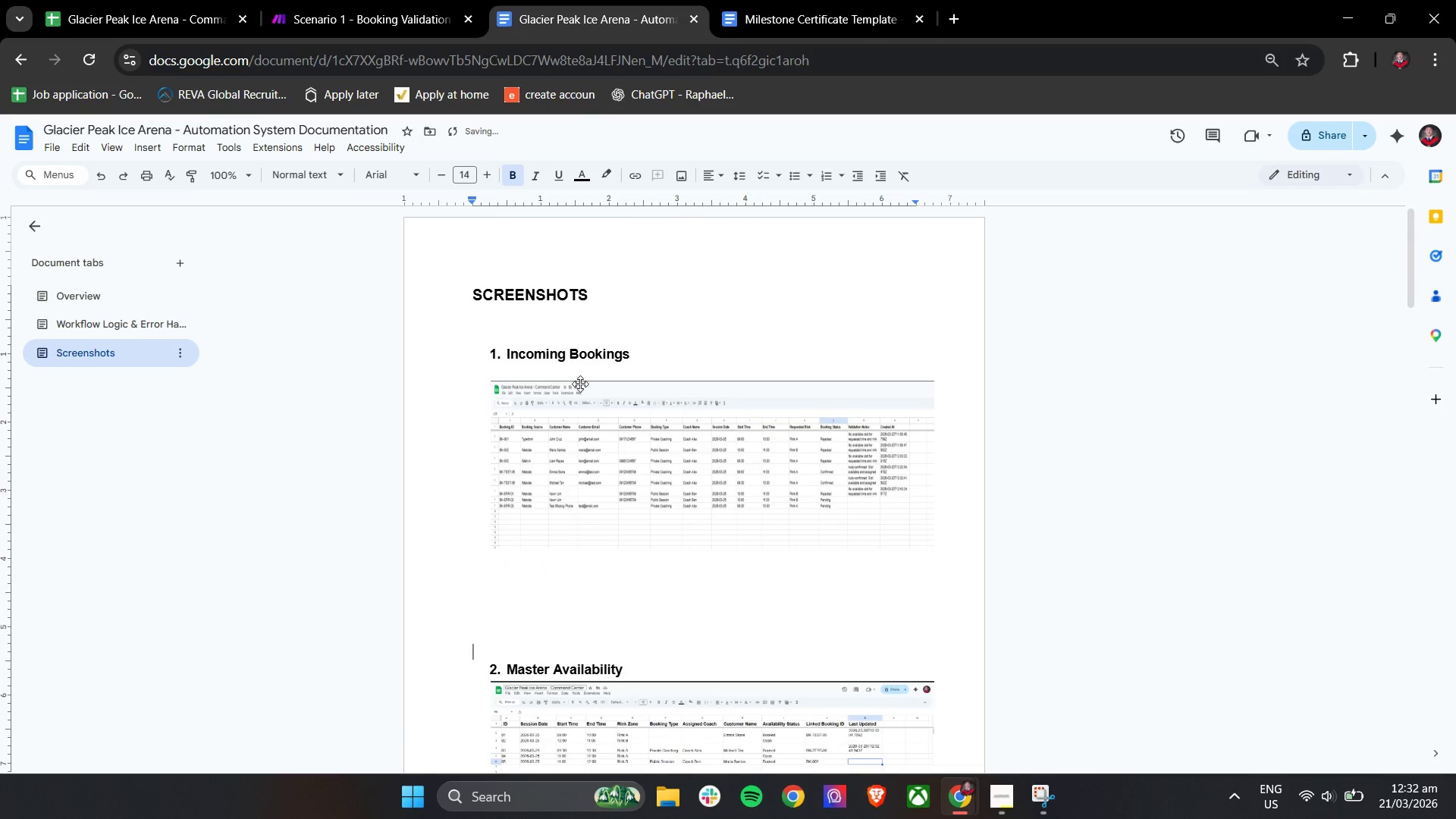 
left_click([572, 388])
 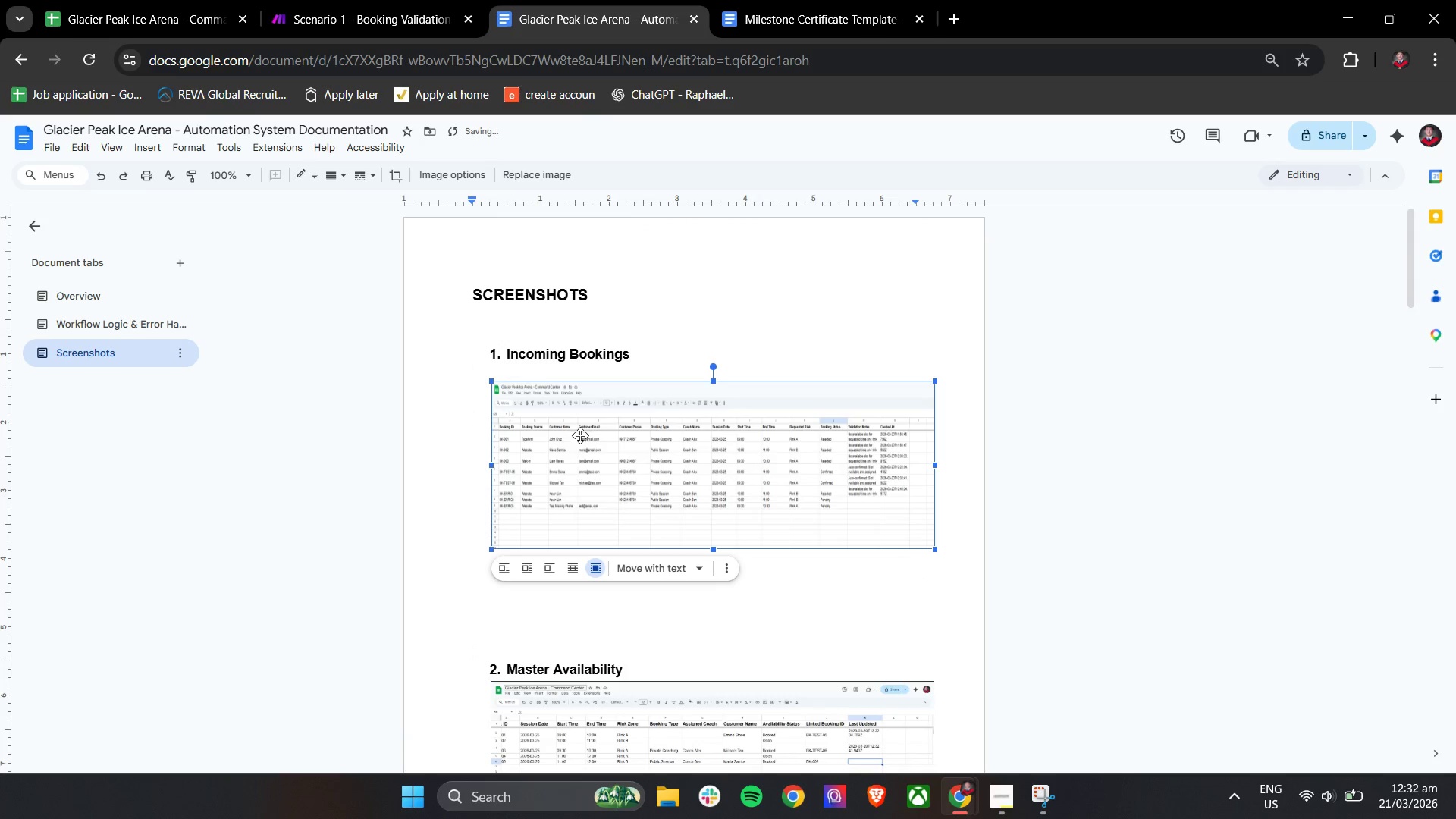 
left_click_drag(start_coordinate=[582, 434], to_coordinate=[581, 469])
 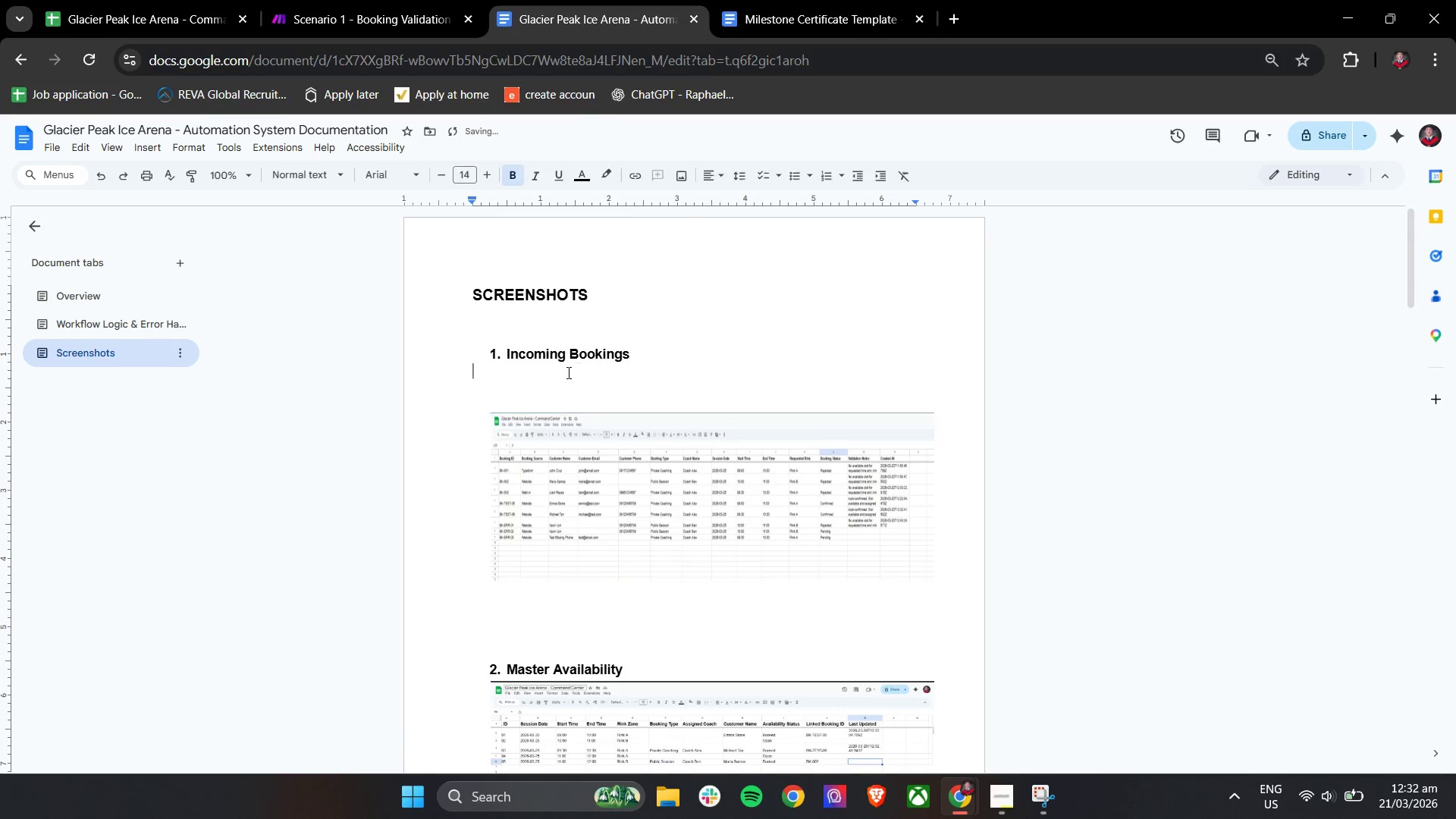 
left_click([567, 372])
 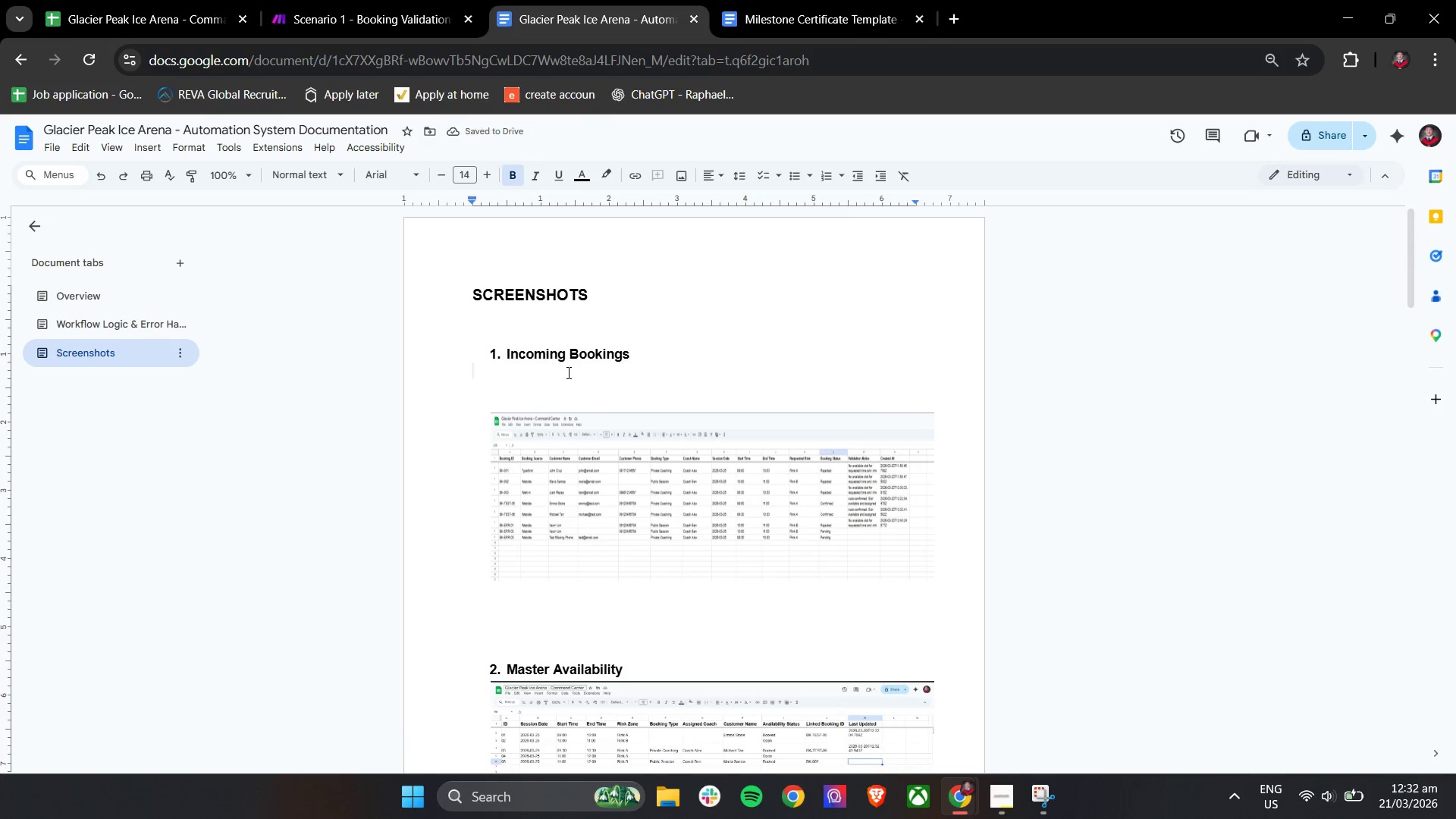 
hold_key(key=ShiftLeft, duration=0.39)
 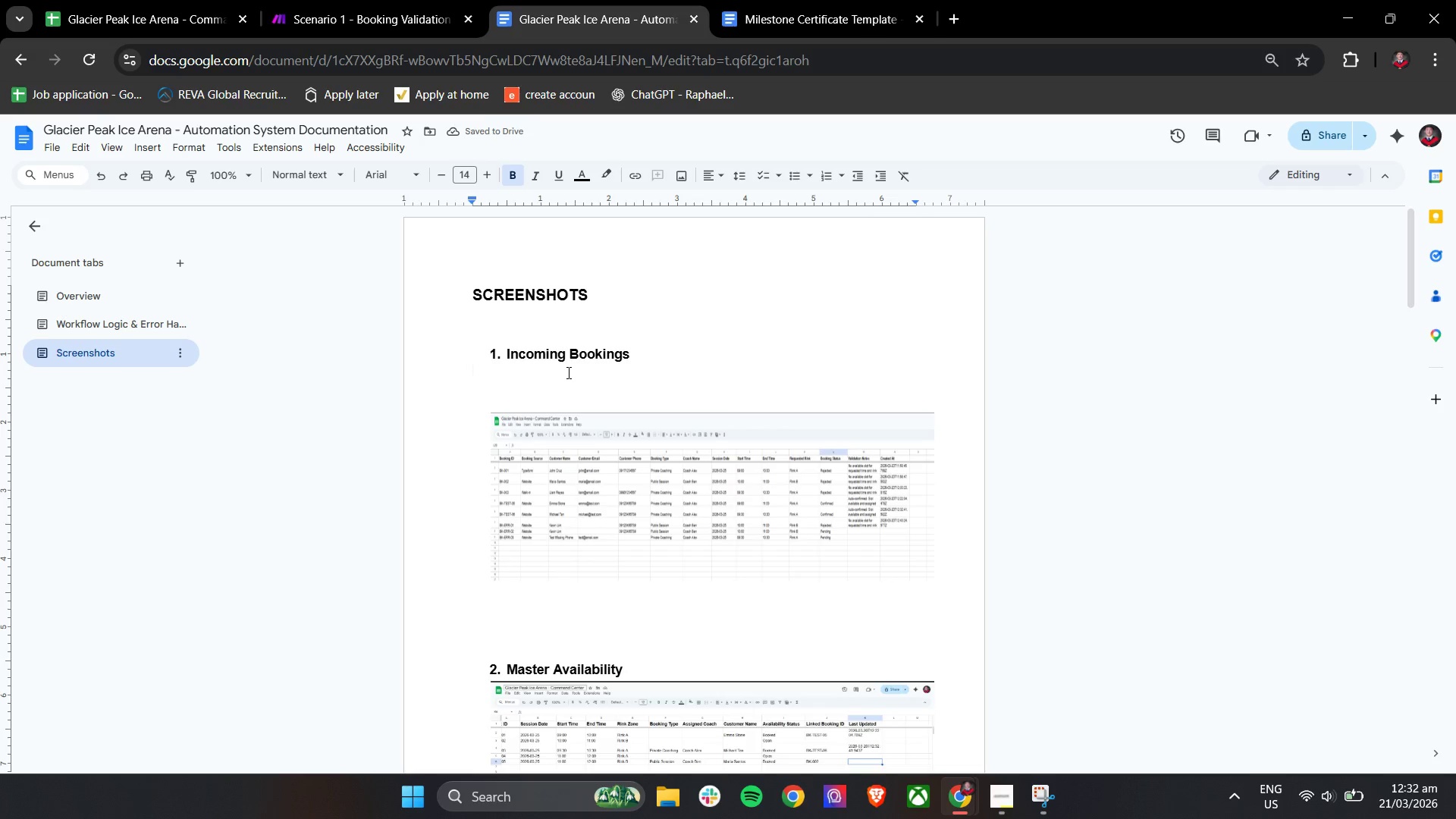 
key(T)
 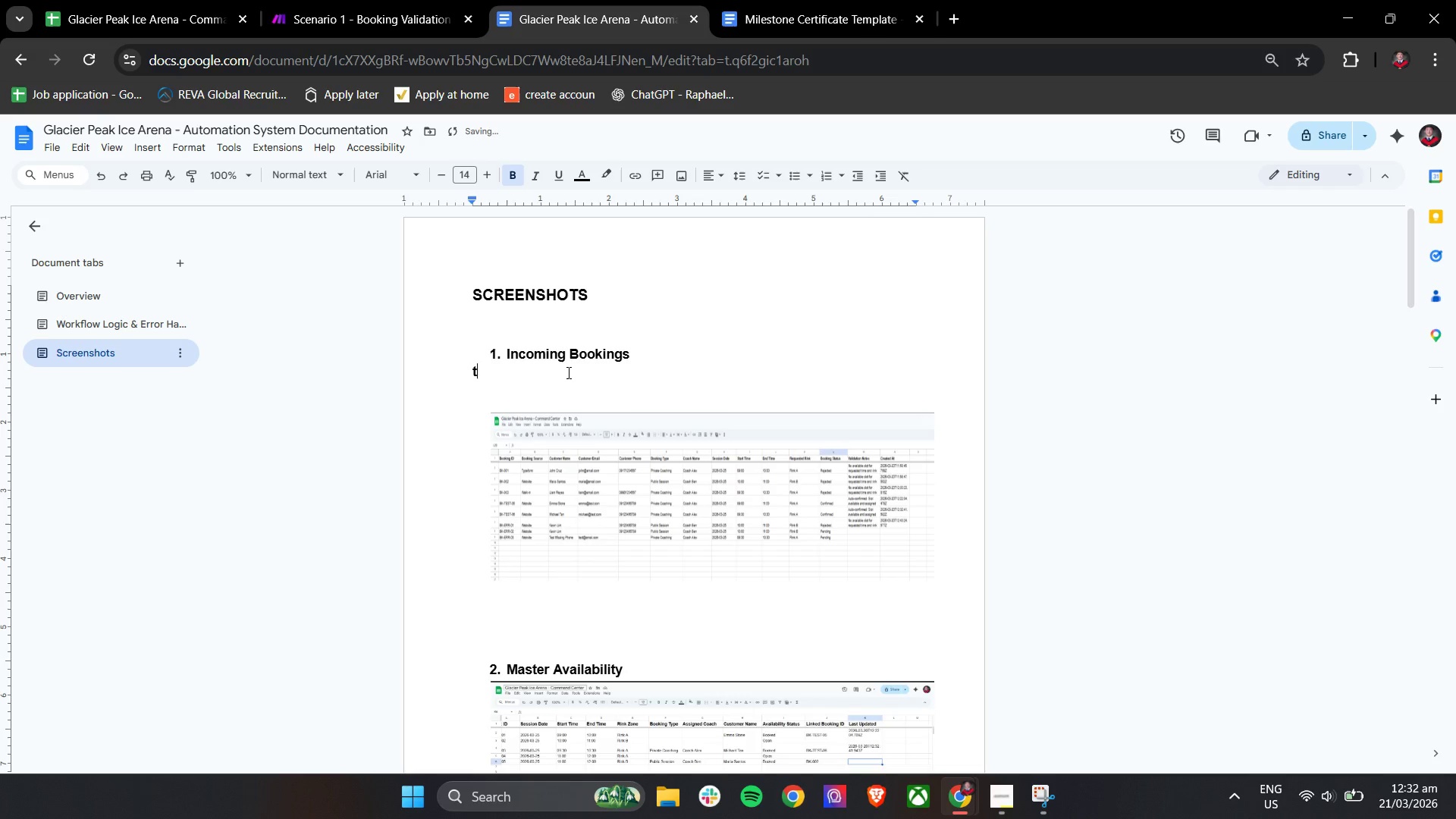 
key(Shift+ShiftLeft)
 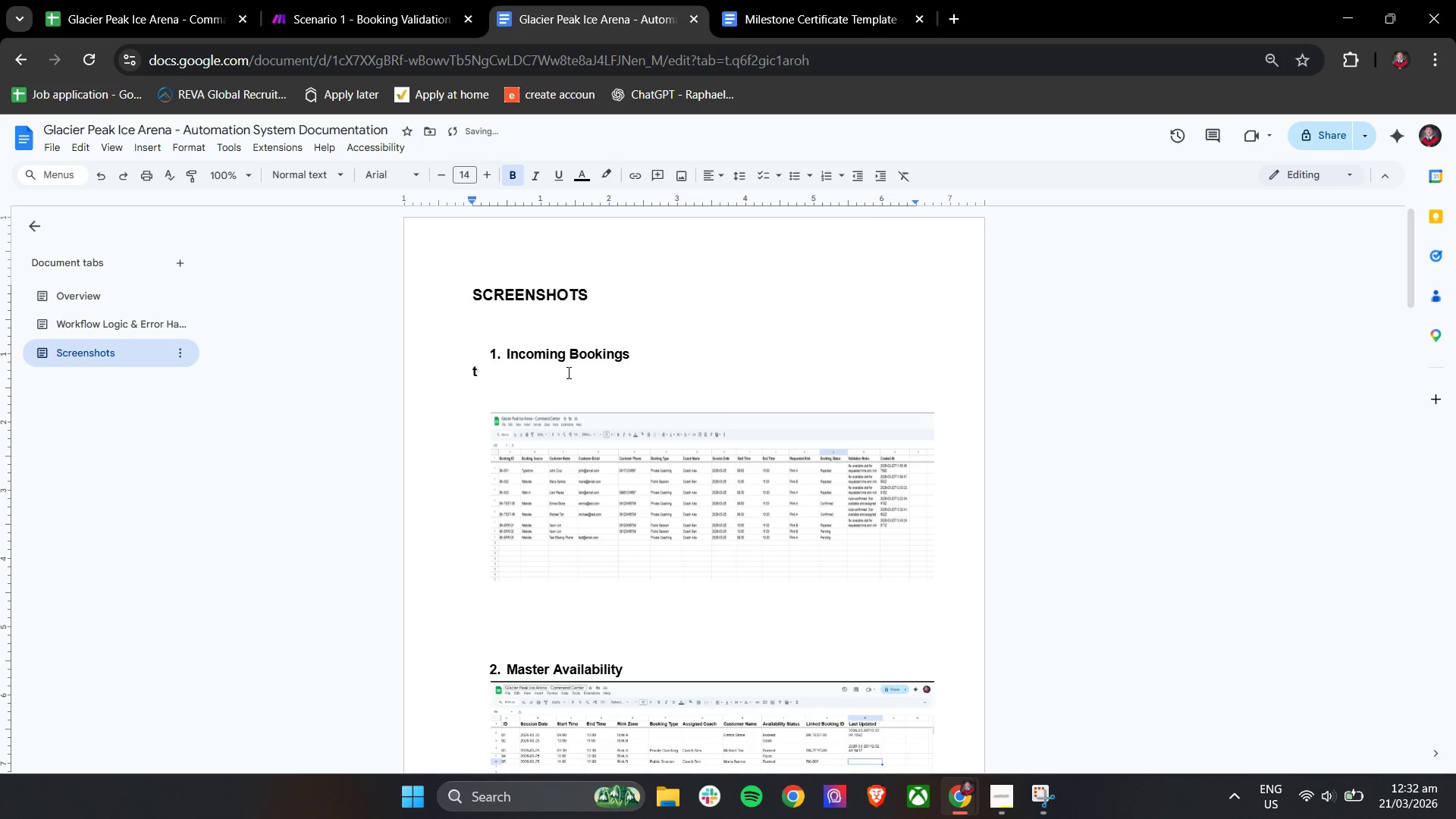 
key(Backspace)
 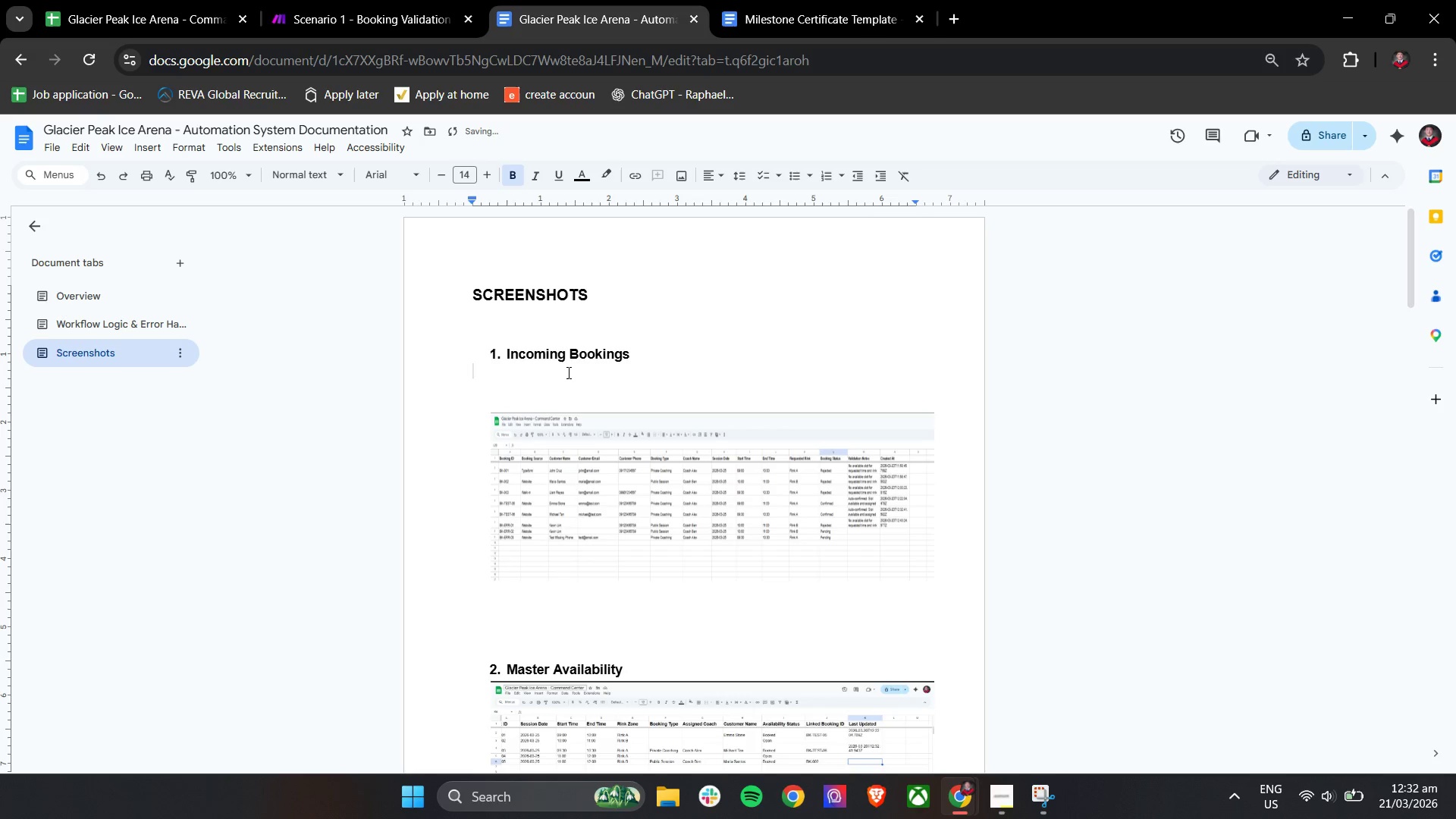 
key(Control+ControlLeft)
 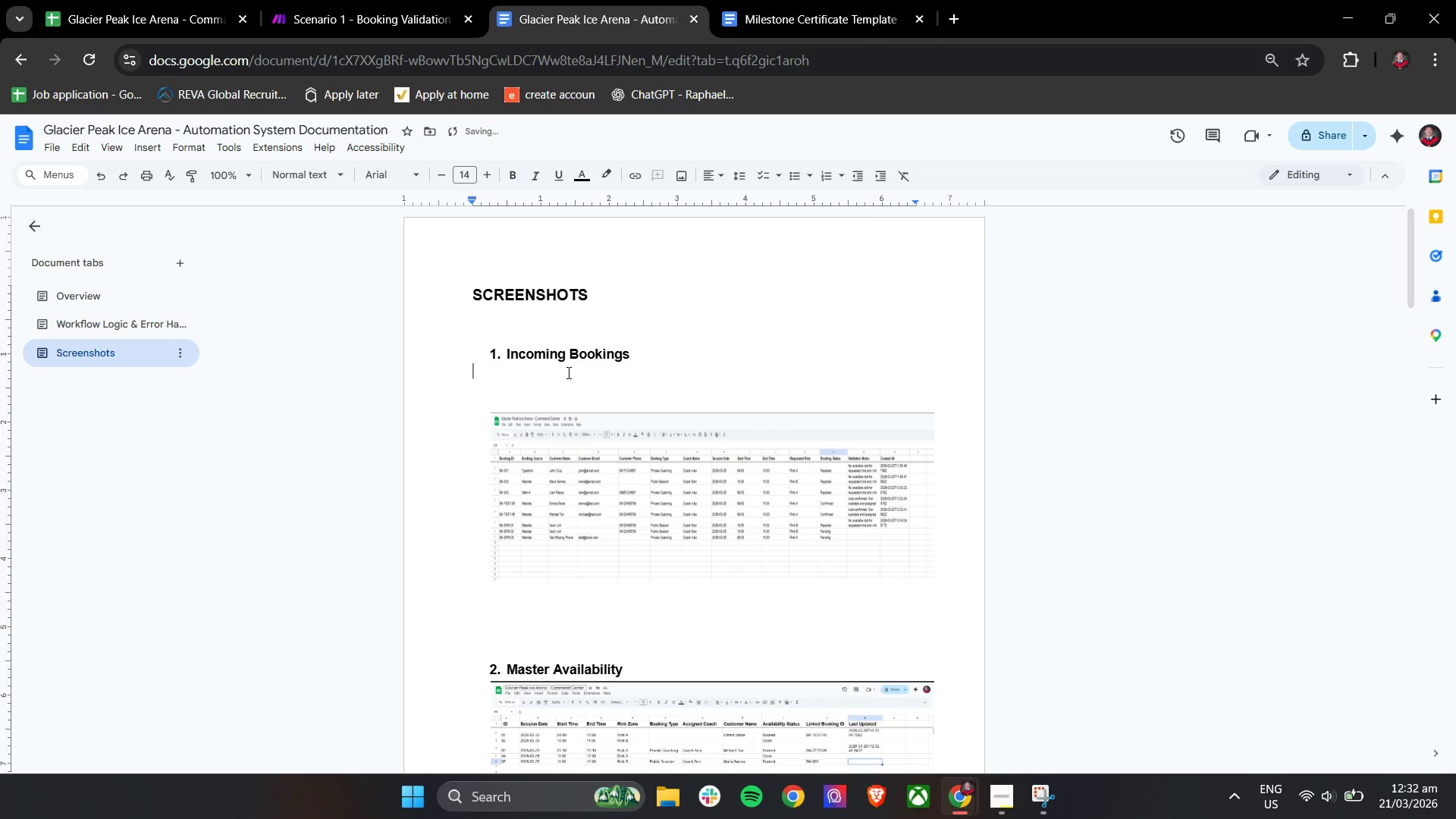 
key(Control+B)
 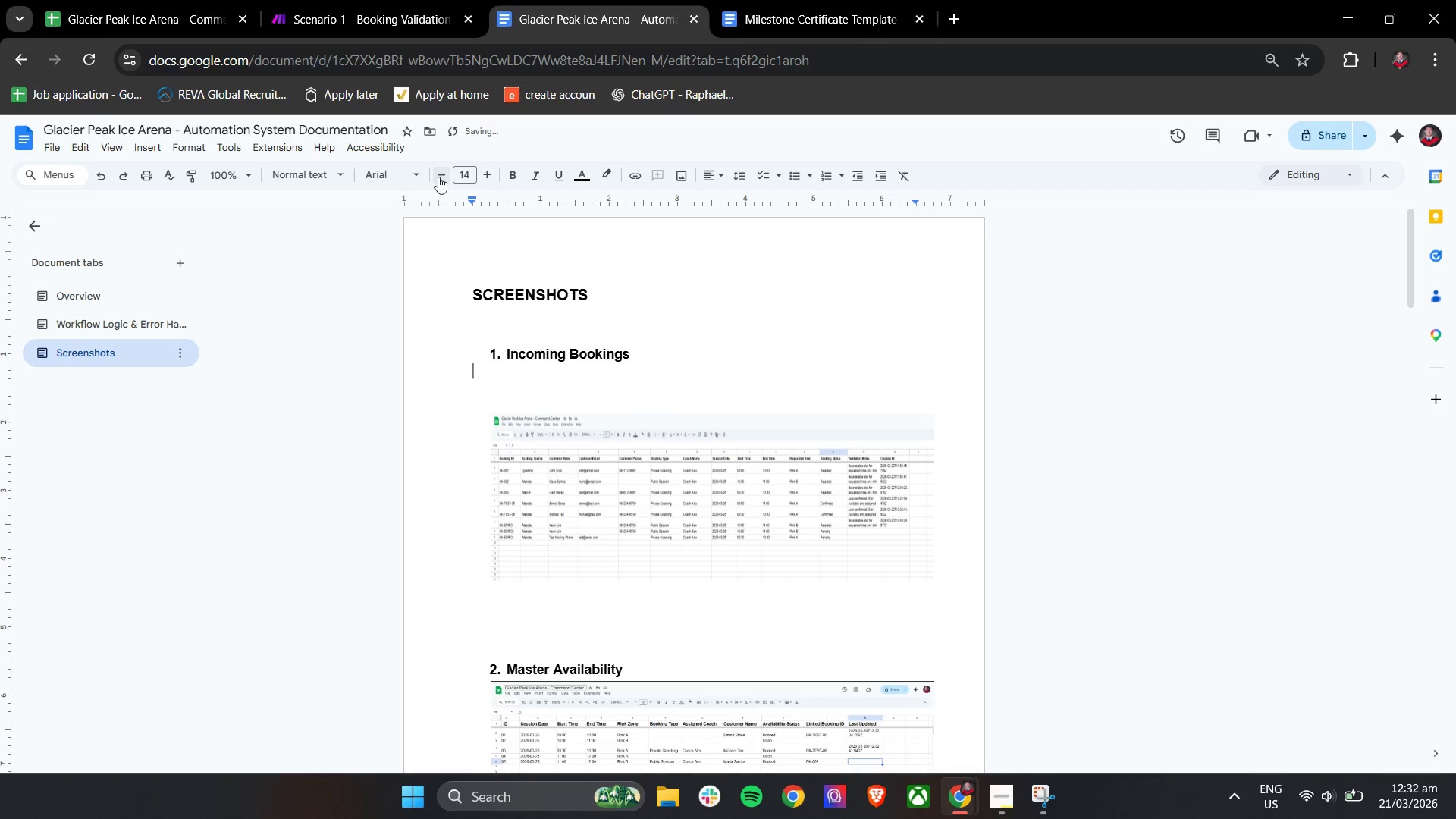 
double_click([438, 177])
 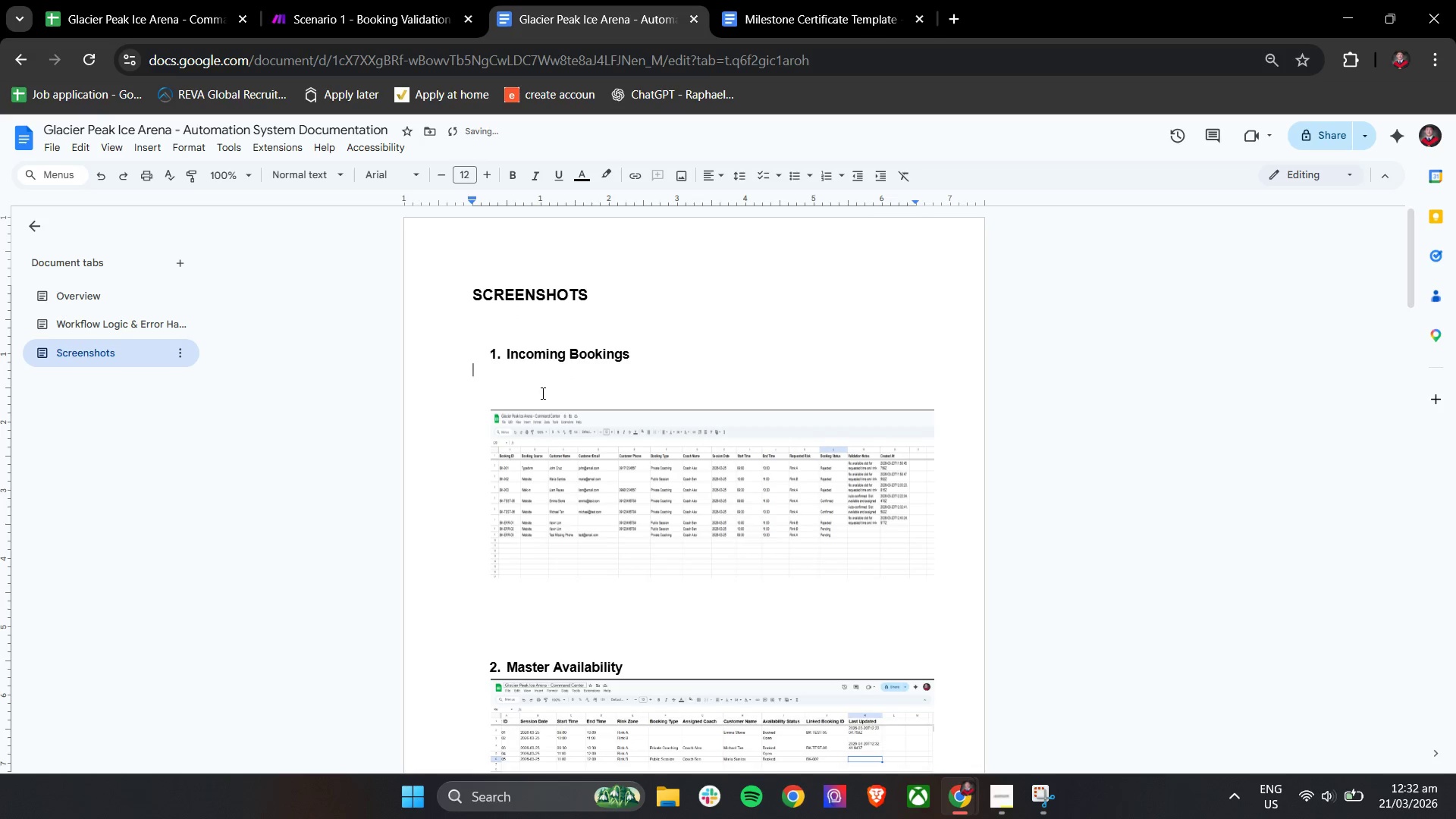 
left_click([535, 377])
 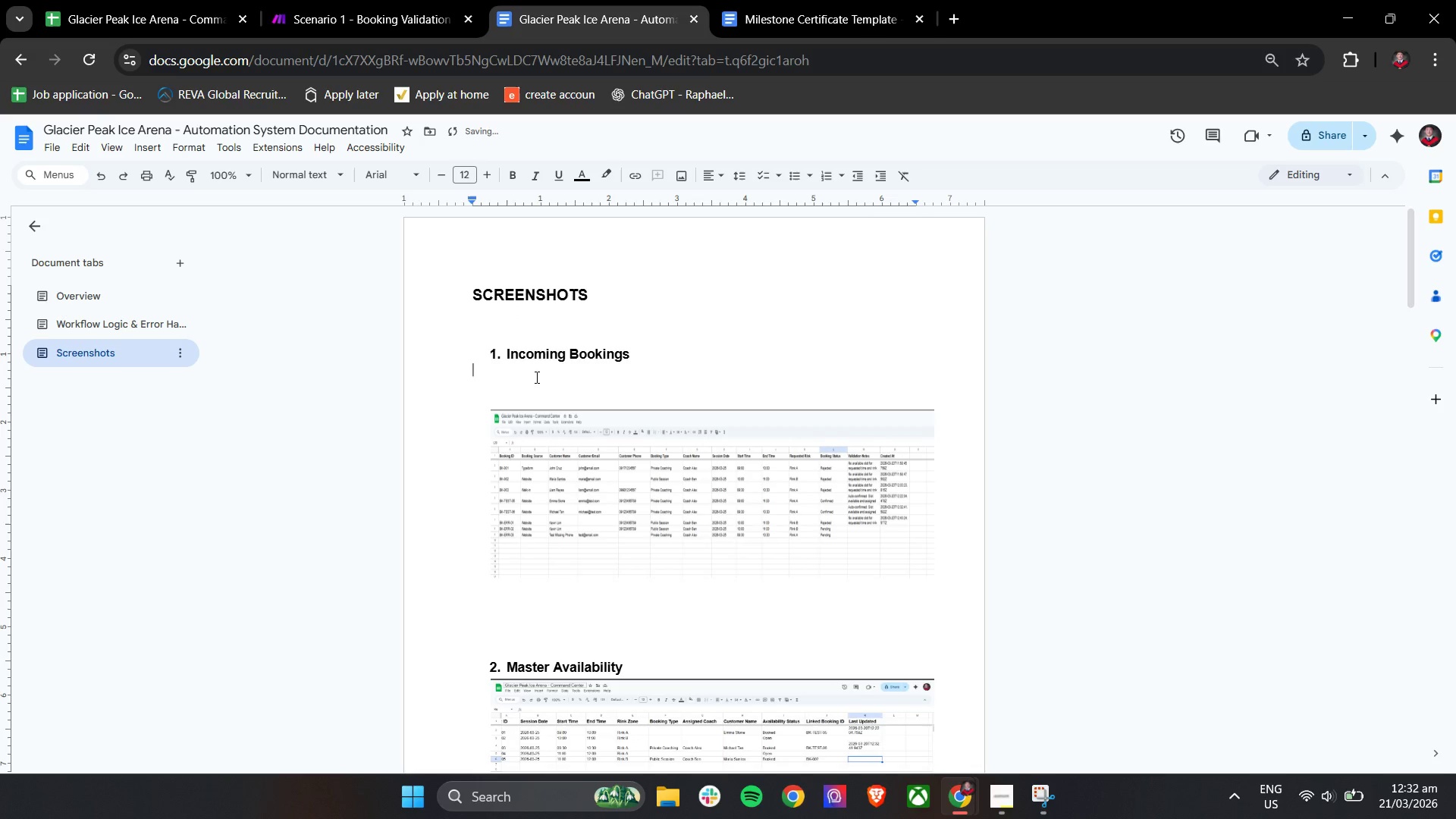 
type(this)
key(Backspace)
key(Backspace)
key(Backspace)
key(Backspace)
type(Thi)
key(Backspace)
key(Backspace)
key(Backspace)
 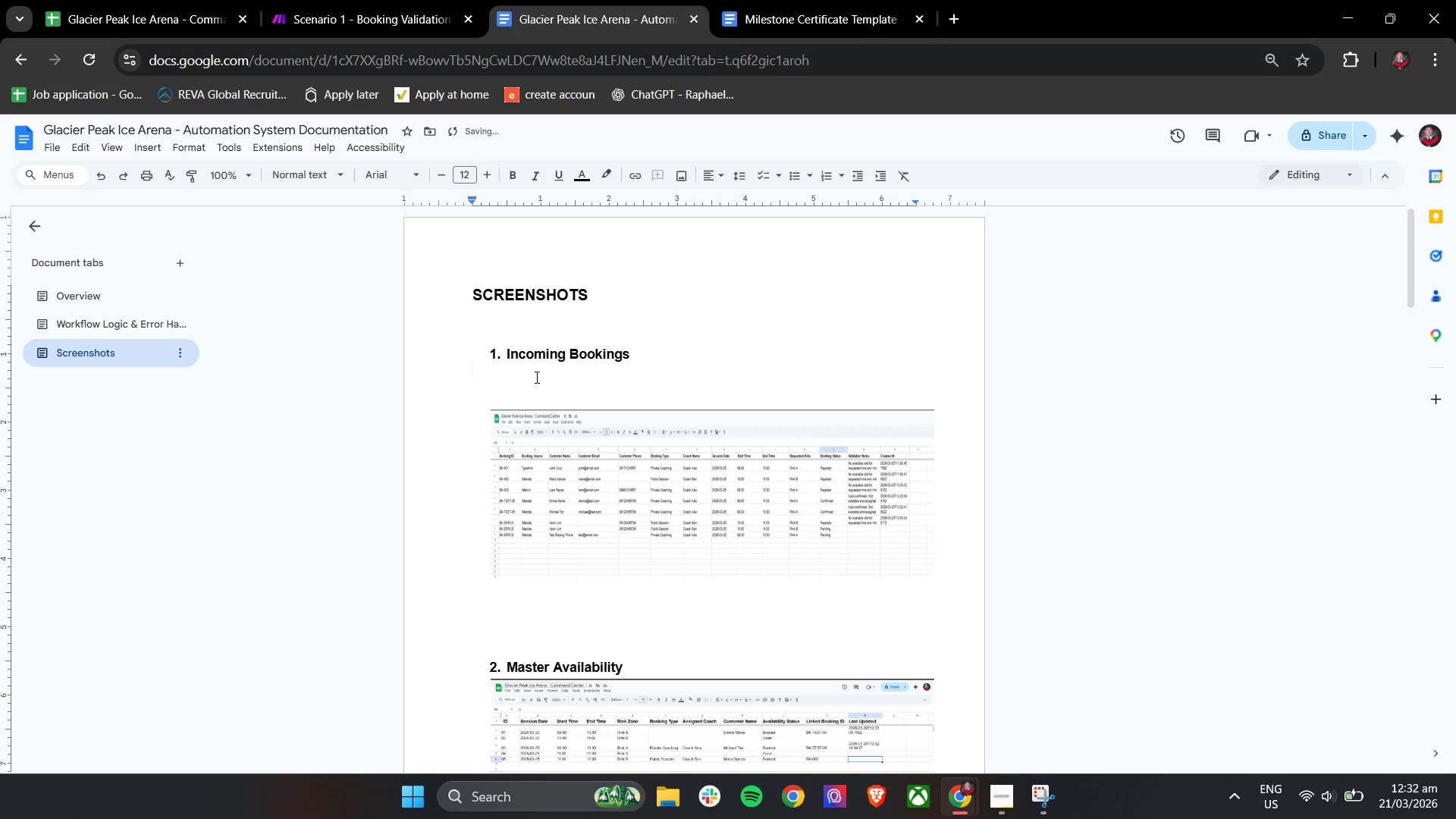 
left_click([795, 174])
 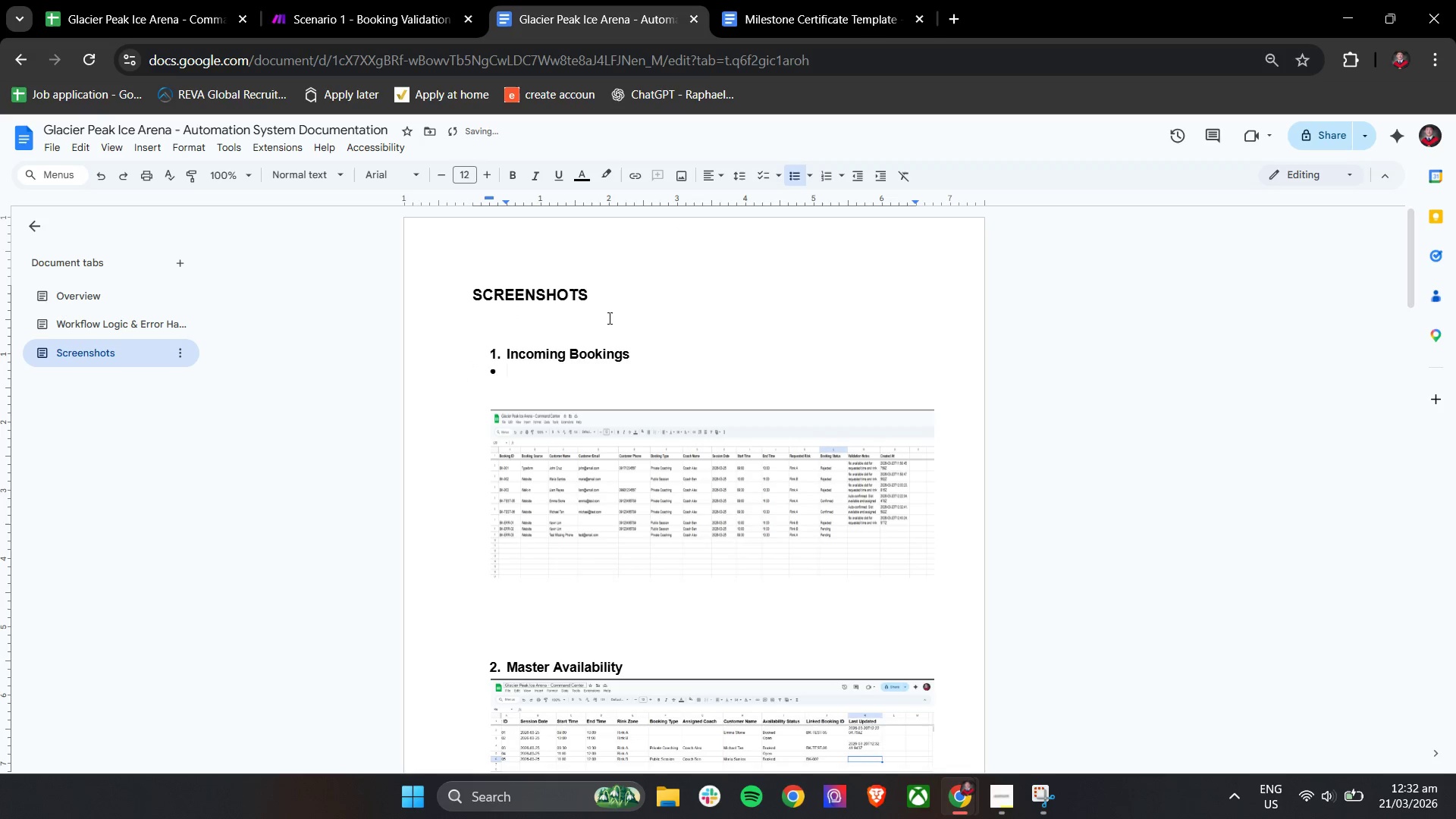 
type(This Shows how booking requres)
key(Backspace)
key(Backspace)
key(Backspace)
type(est)
key(Backspace)
type(s are validated and asis)
key(Backspace)
key(Backspace)
type(signed a)
key(Backspace)
type(statuses such ach)
key(Backspace)
key(Backspace)
type(s Confirmed, REjec)
key(Backspace)
key(Backspace)
key(Backspace)
key(Backspace)
type(et)
key(Backspace)
type(jected )
 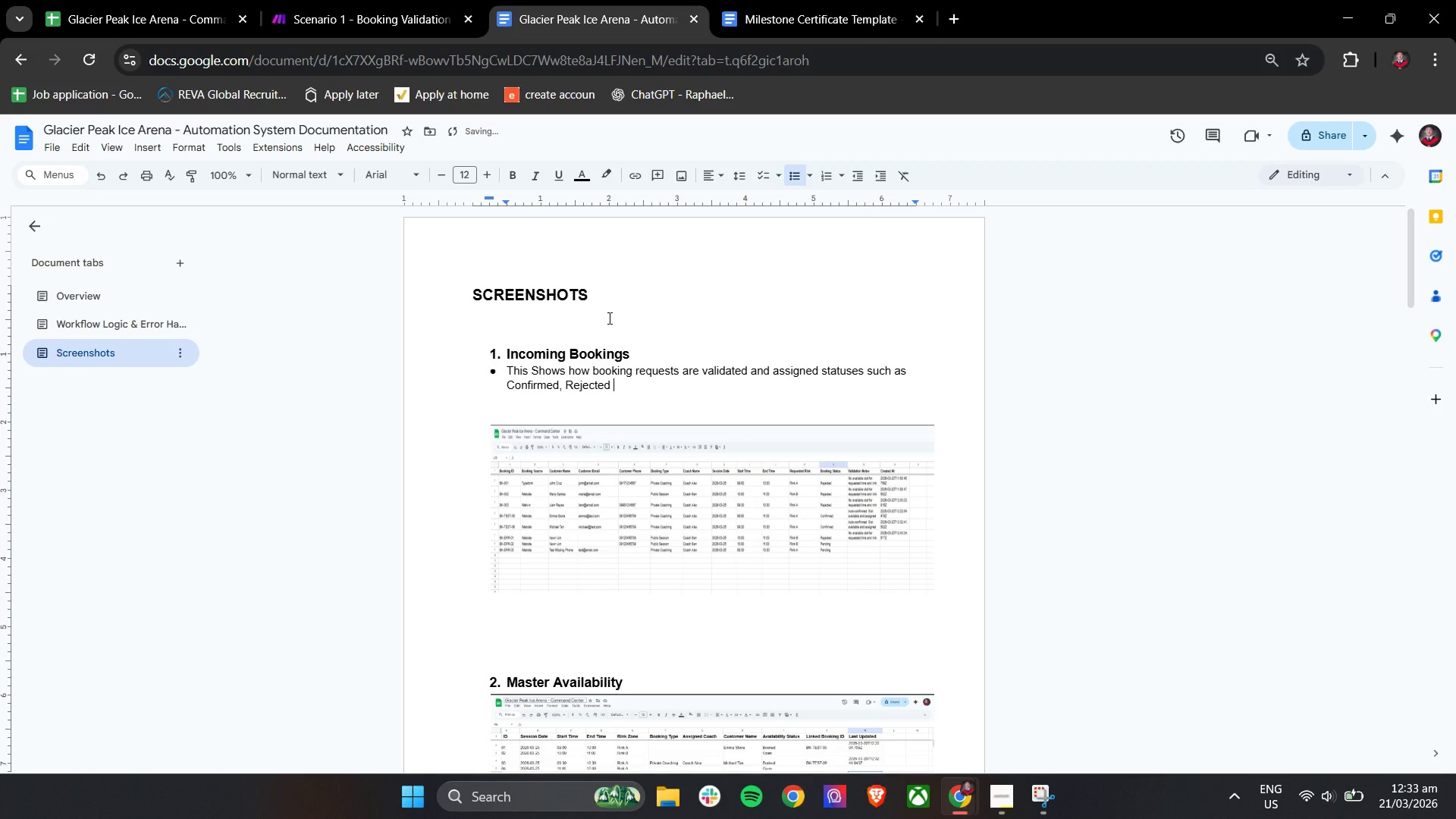 
key(Backspace)
type(, Pendn)
key(Backspace)
type(ing Base)
key(Backspace)
key(Backspace)
key(Backspace)
key(Backspace)
type(bsed on availability)
 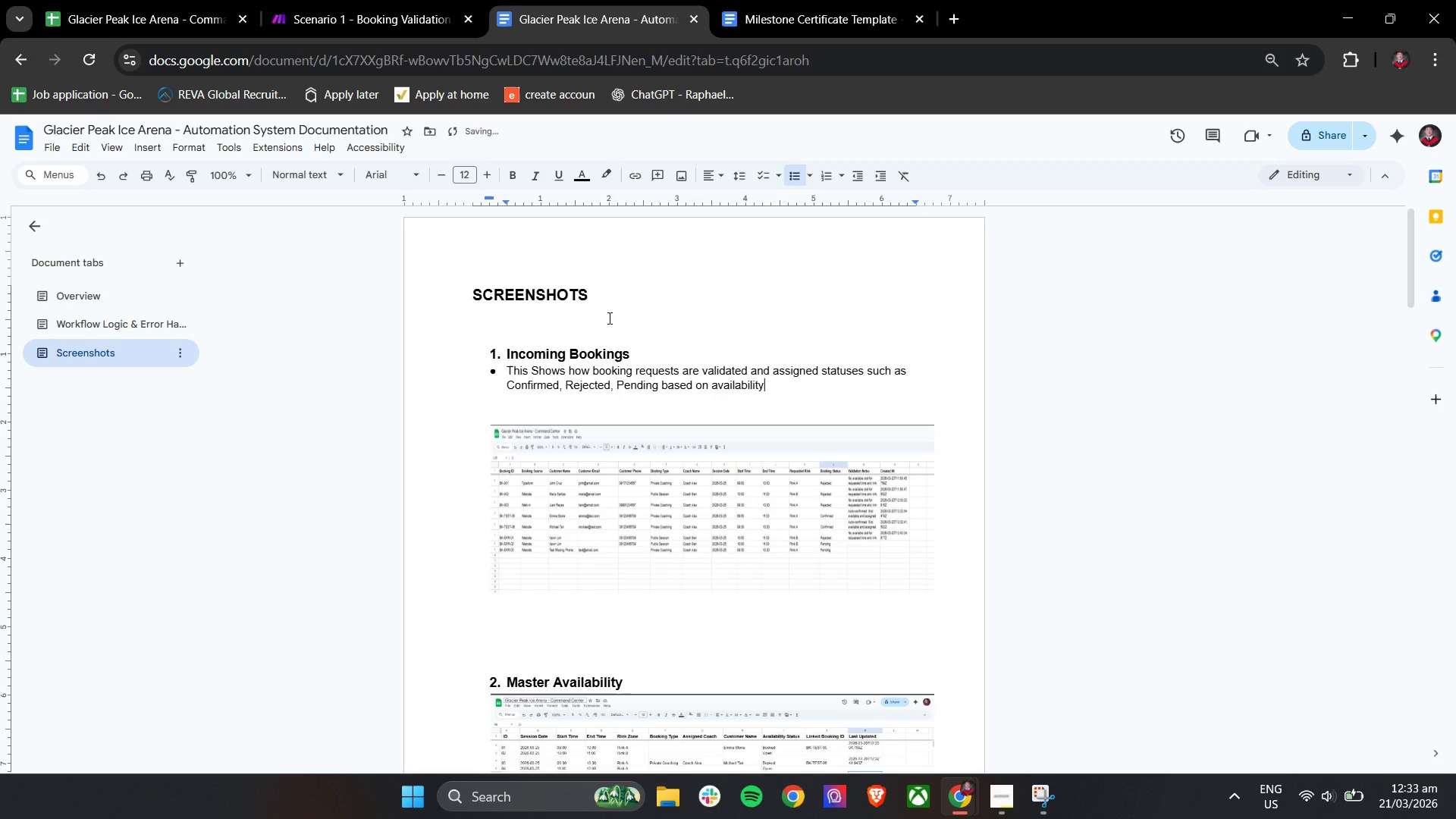 
scroll: coordinate [607, 446], scroll_direction: down, amount: 3.0
 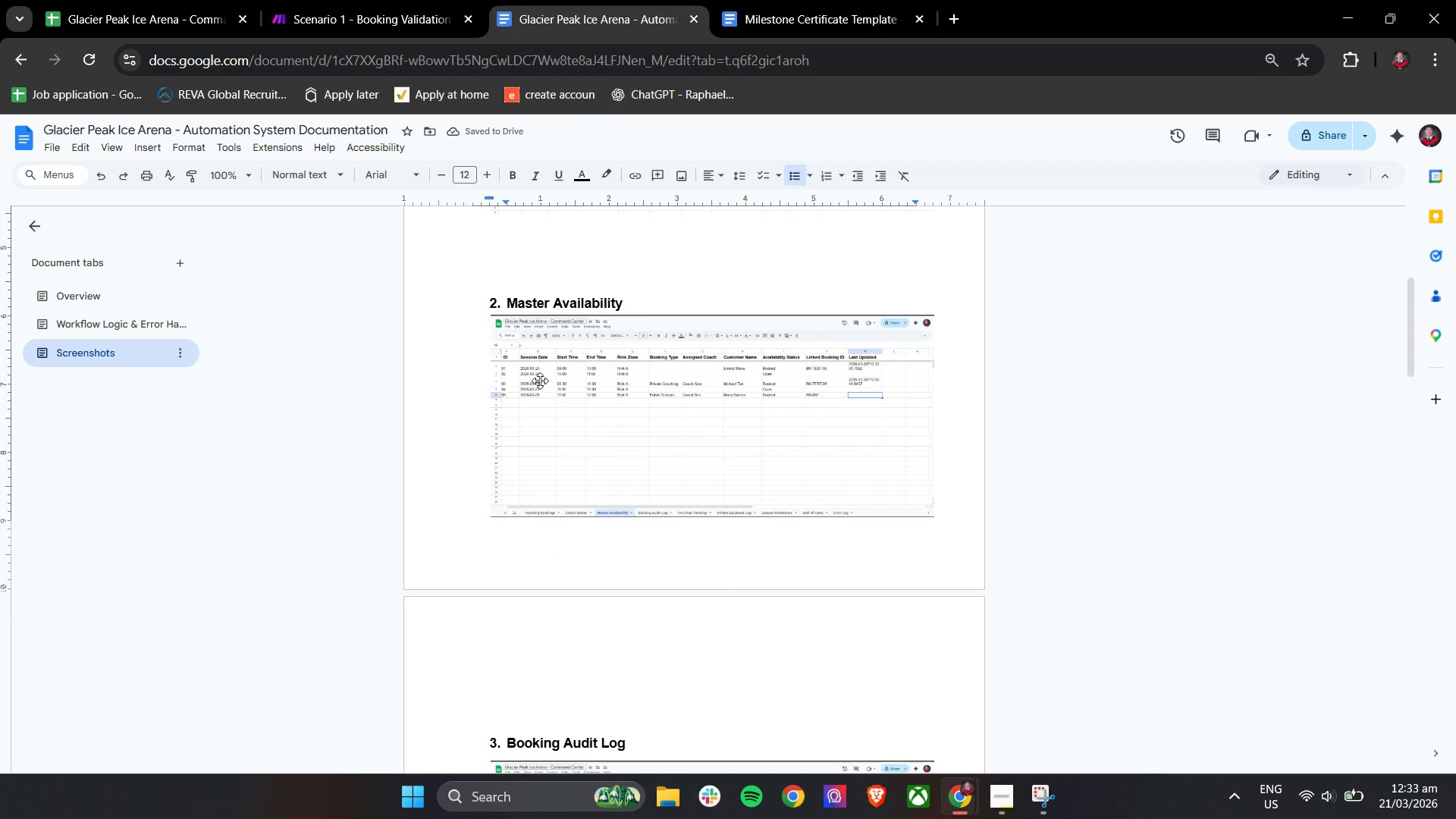 
scroll: coordinate [540, 381], scroll_direction: up, amount: 2.0
 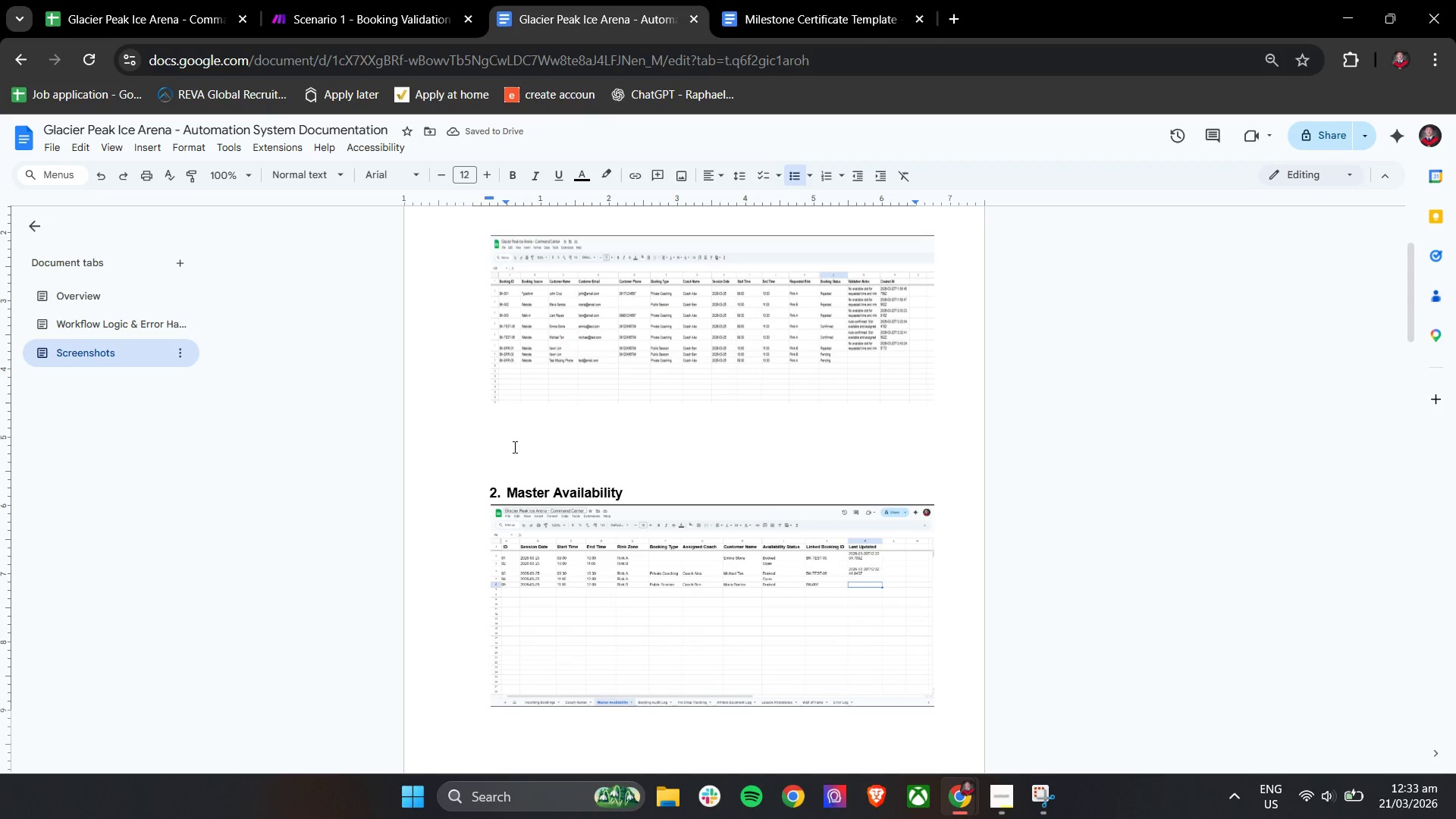 
left_click([516, 453])
 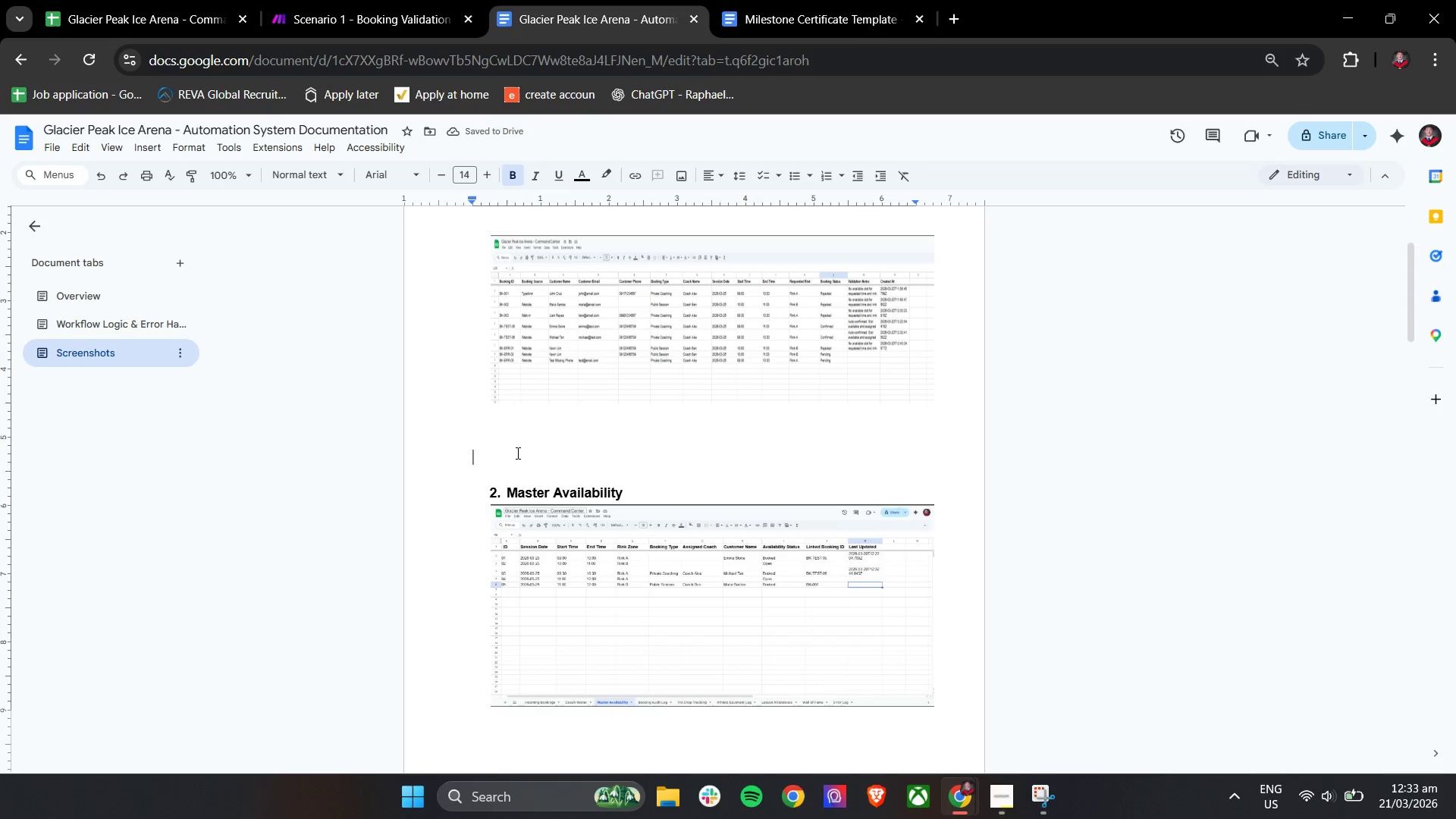 
key(Backspace)
 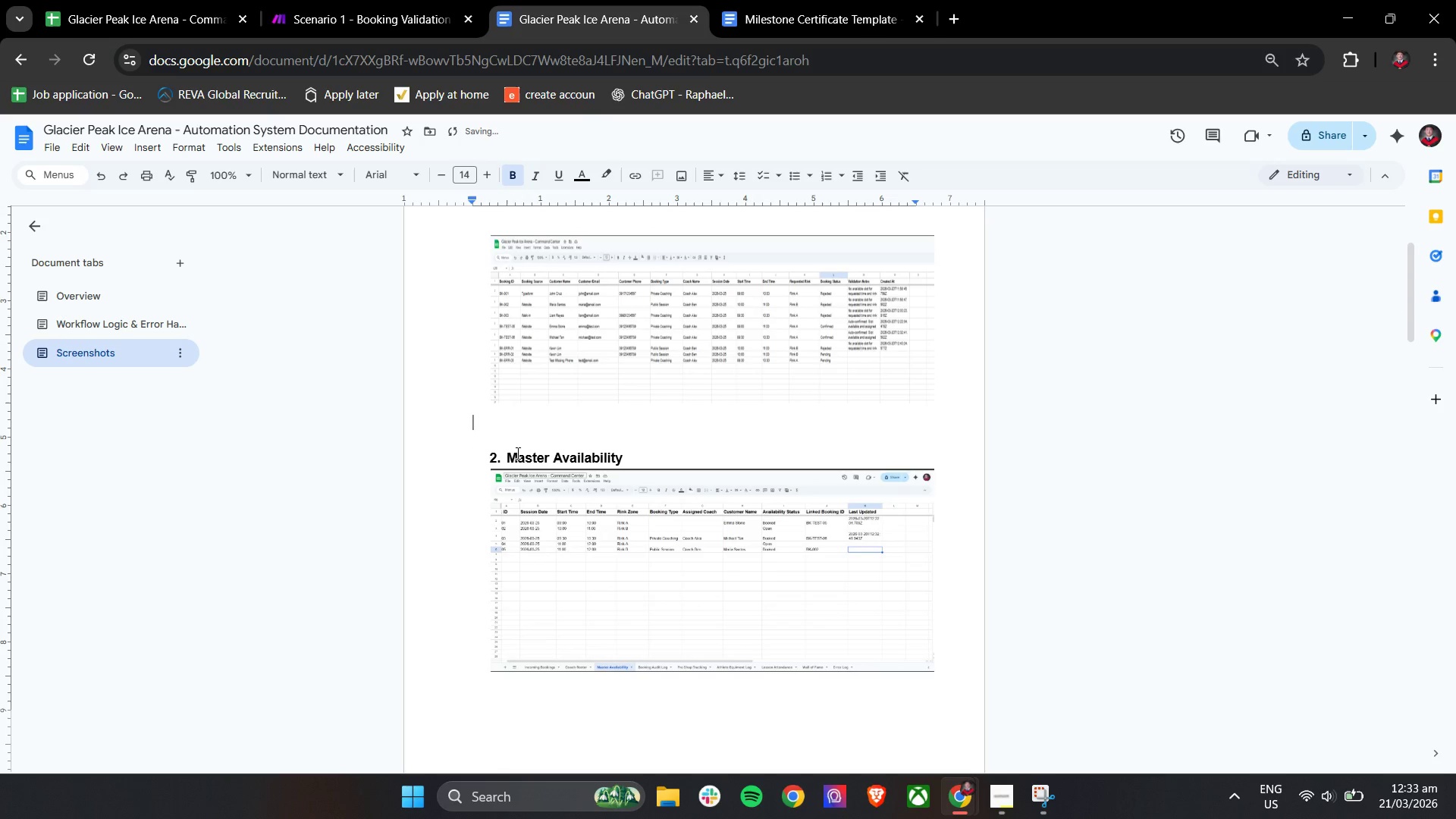 
key(Backspace)
 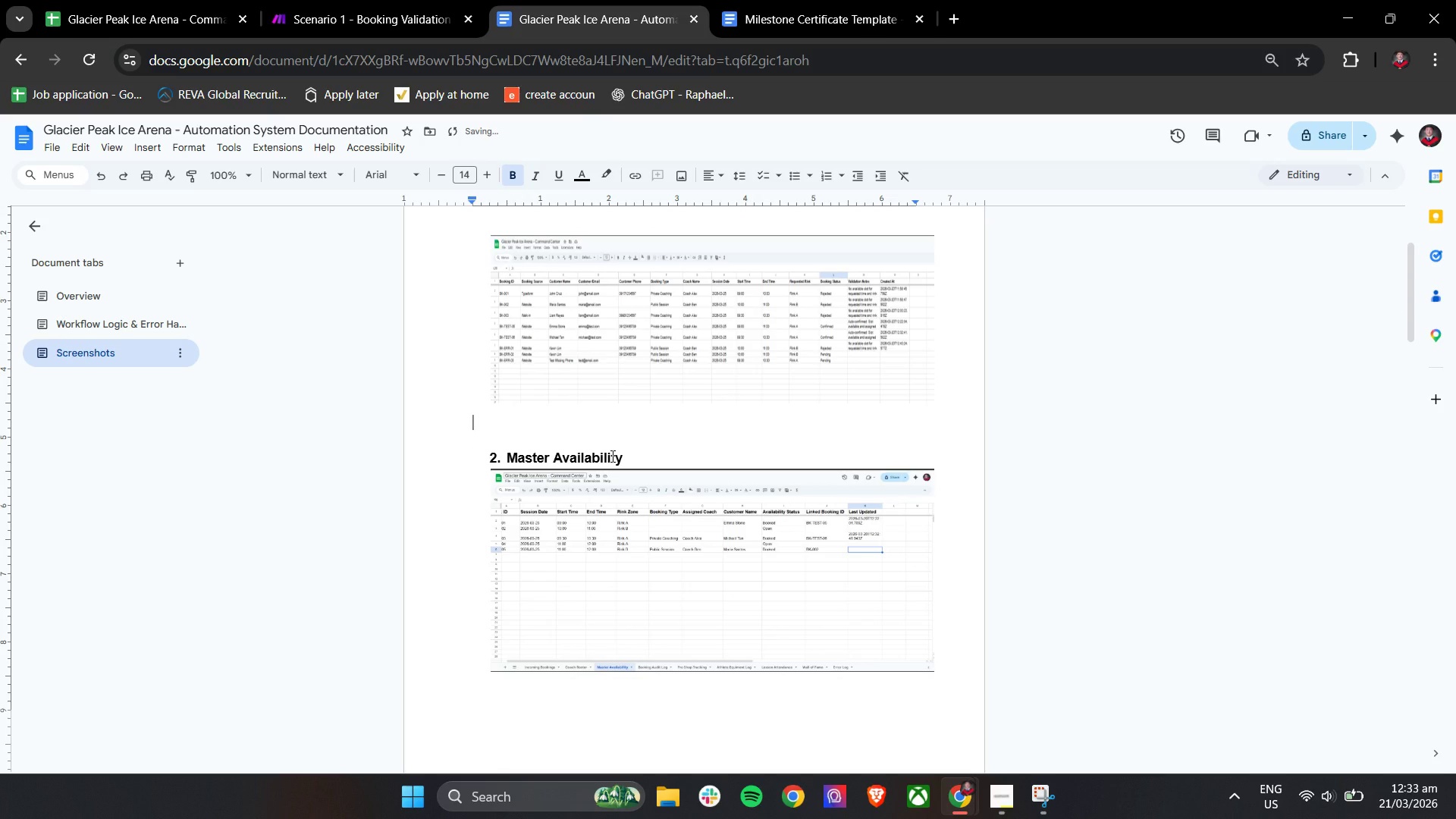 
scroll: coordinate [611, 456], scroll_direction: up, amount: 1.0
 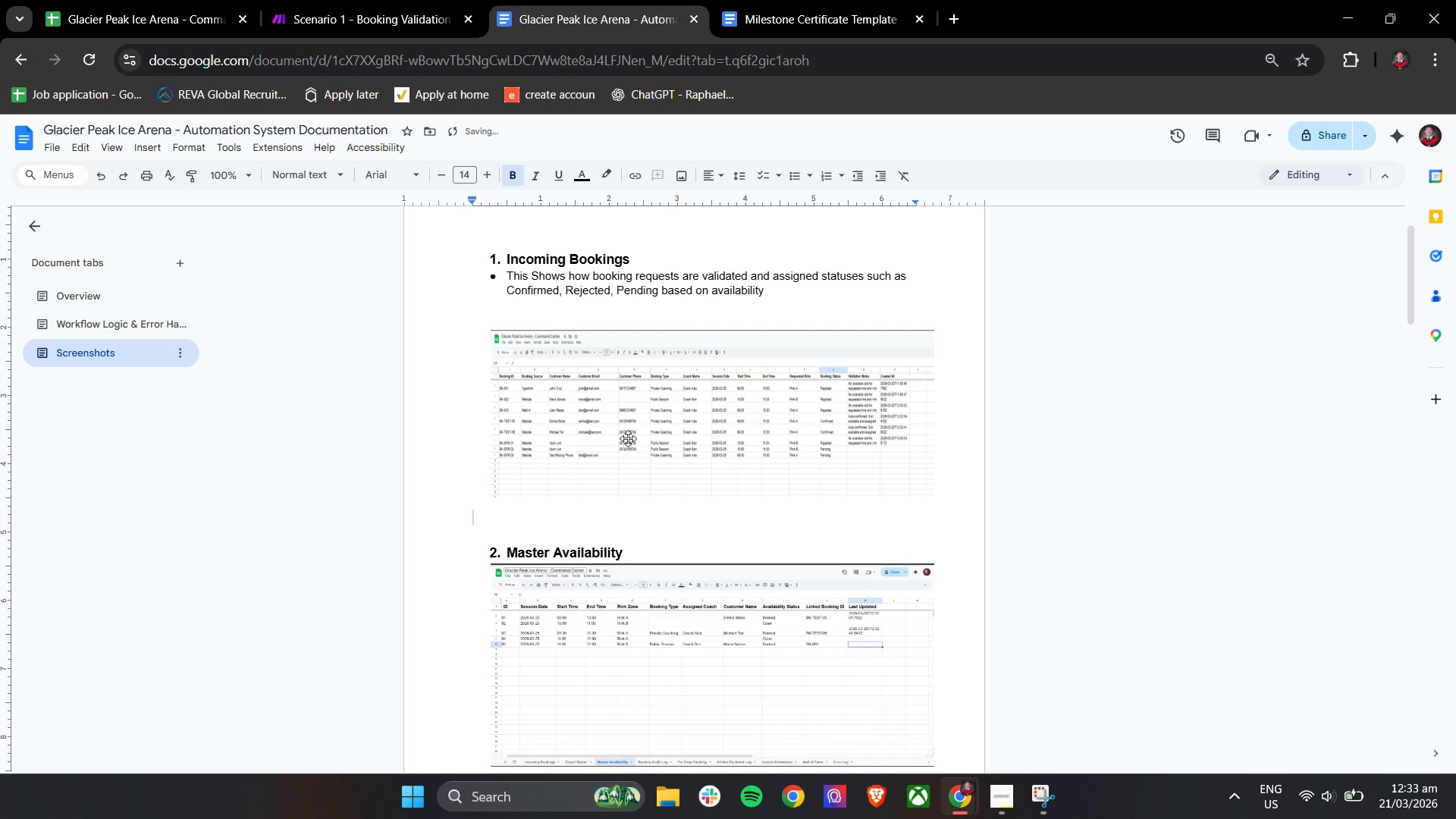 
left_click([629, 436])
 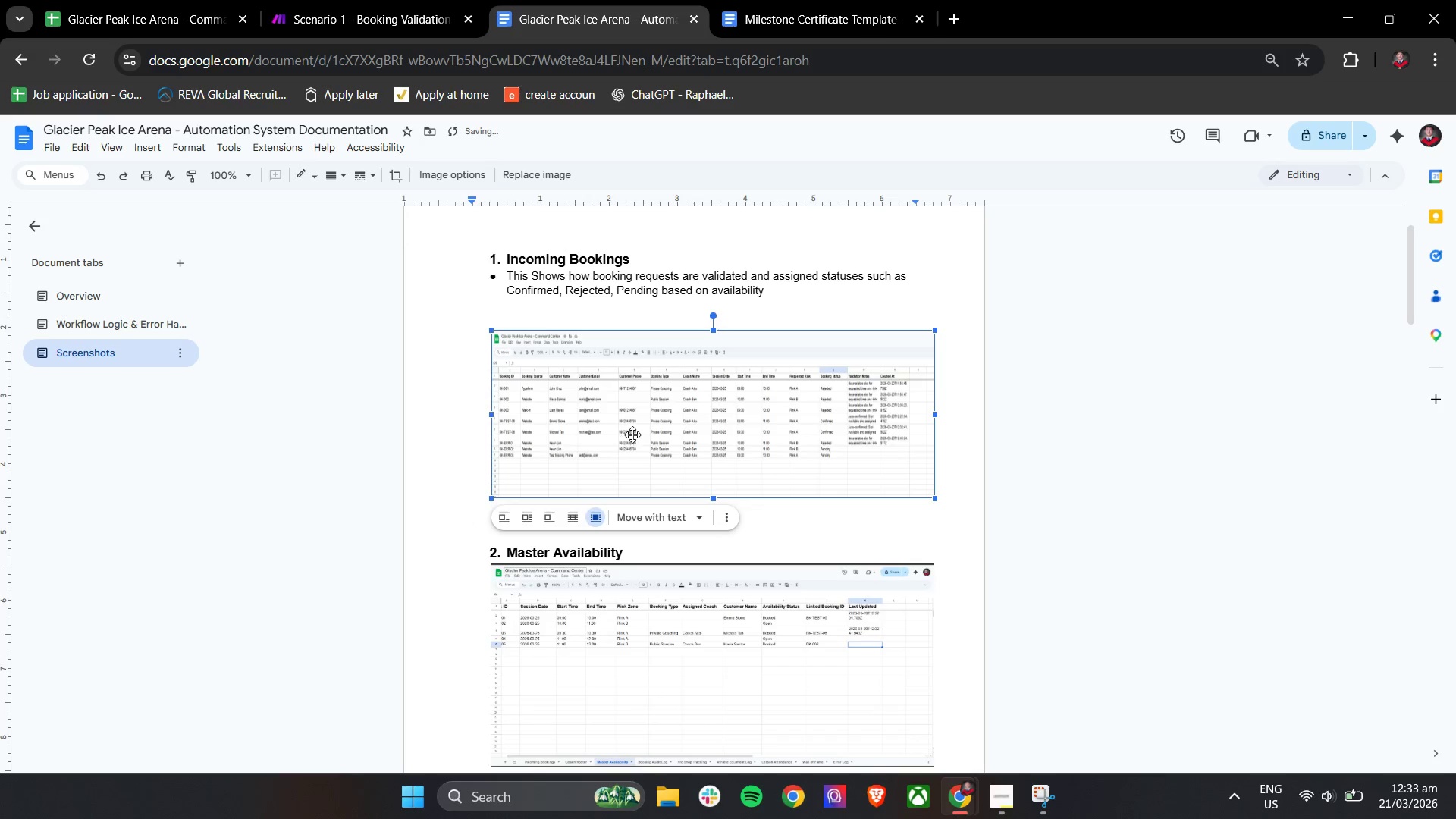 
left_click_drag(start_coordinate=[632, 435], to_coordinate=[634, 410])
 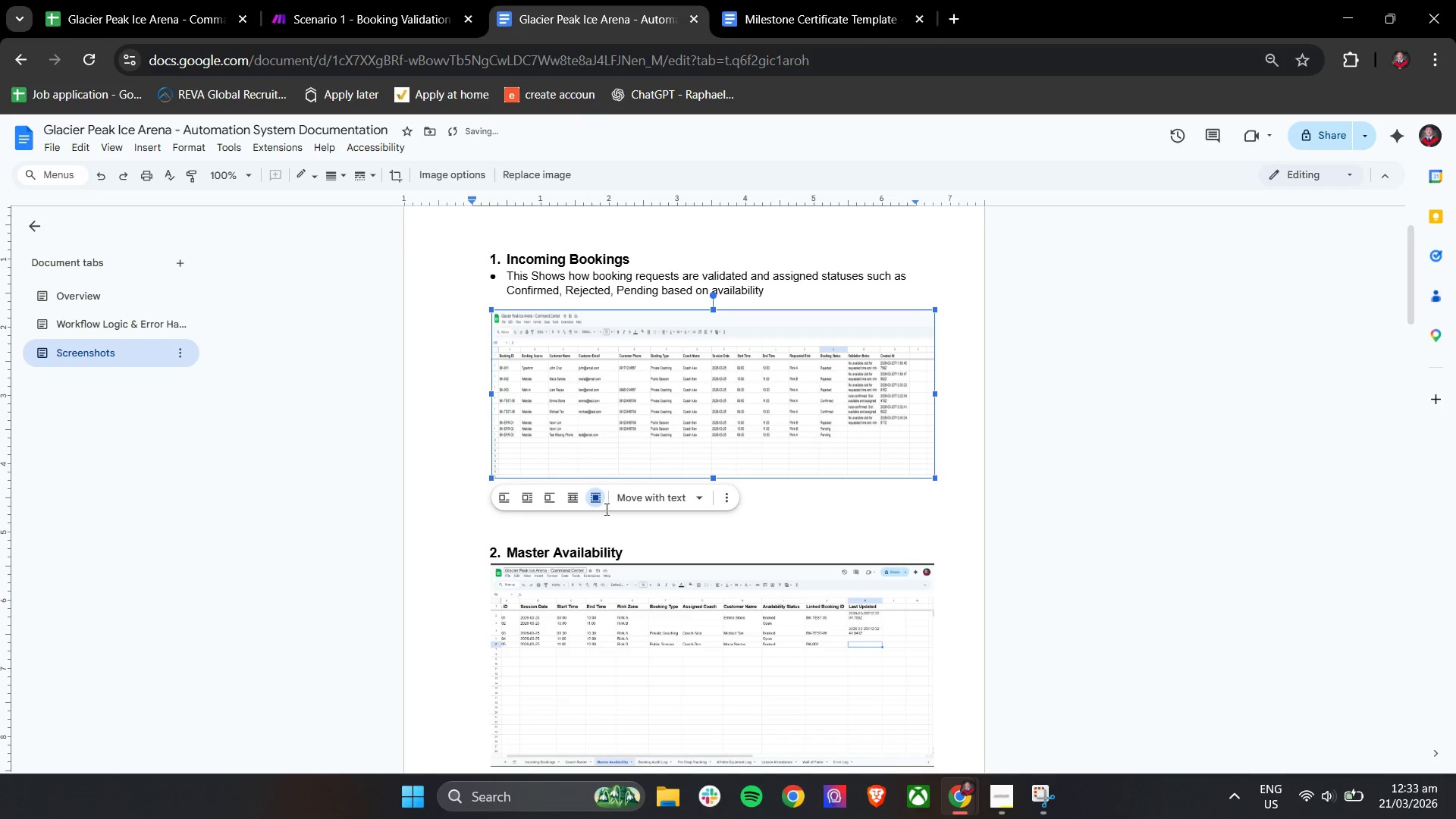 
scroll: coordinate [594, 511], scroll_direction: down, amount: 1.0
 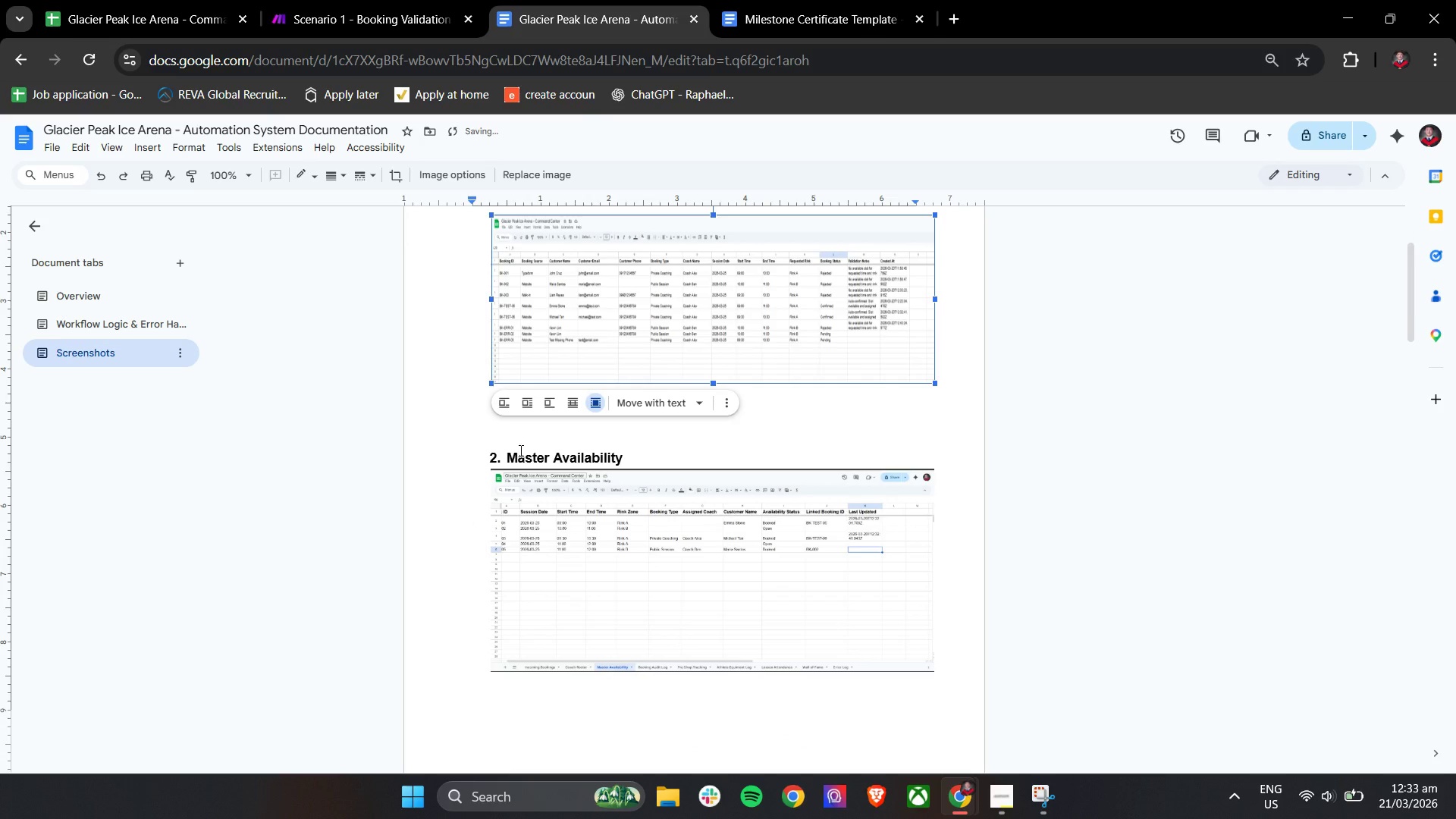 
left_click([480, 441])
 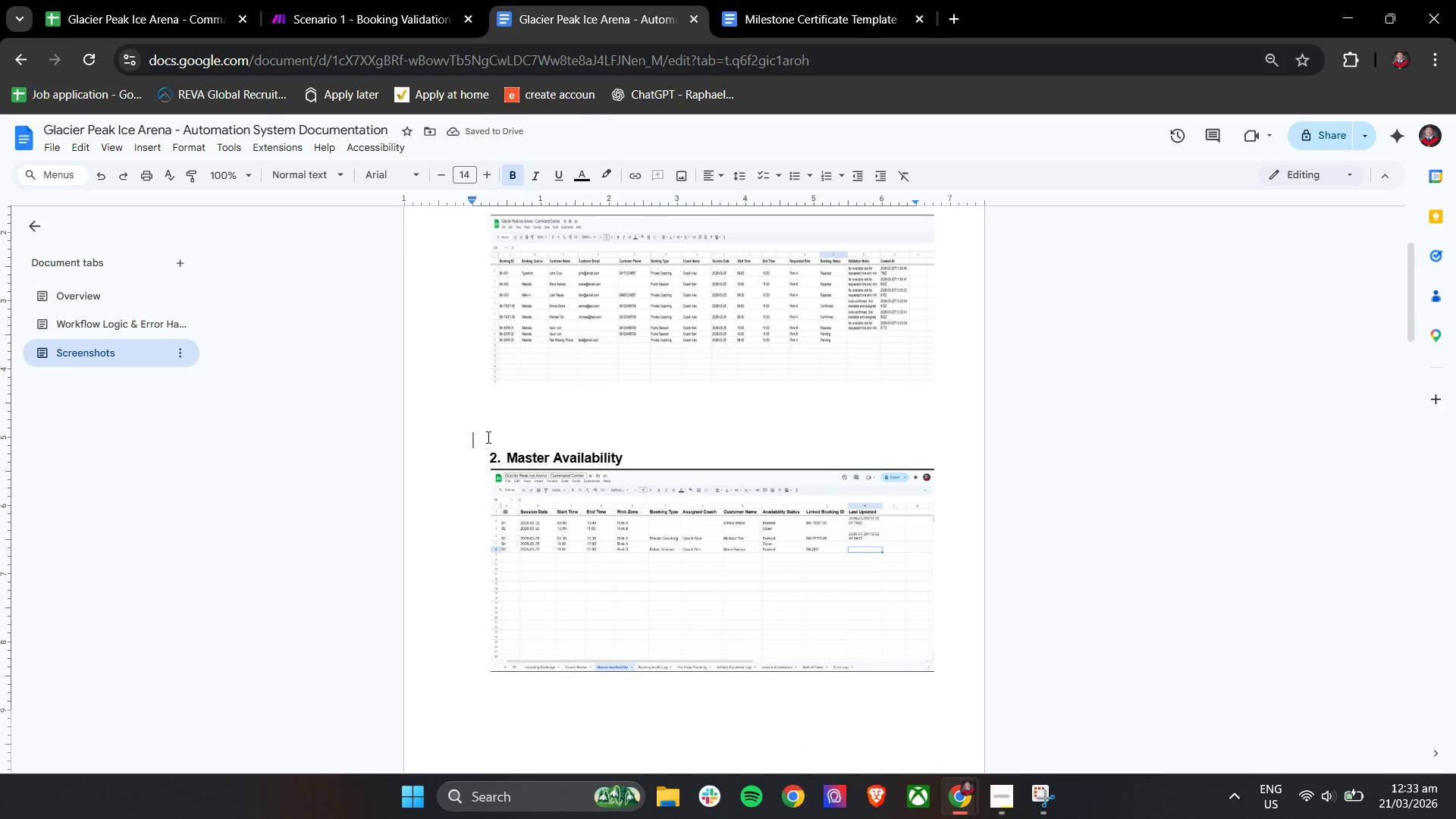 
key(Backspace)
 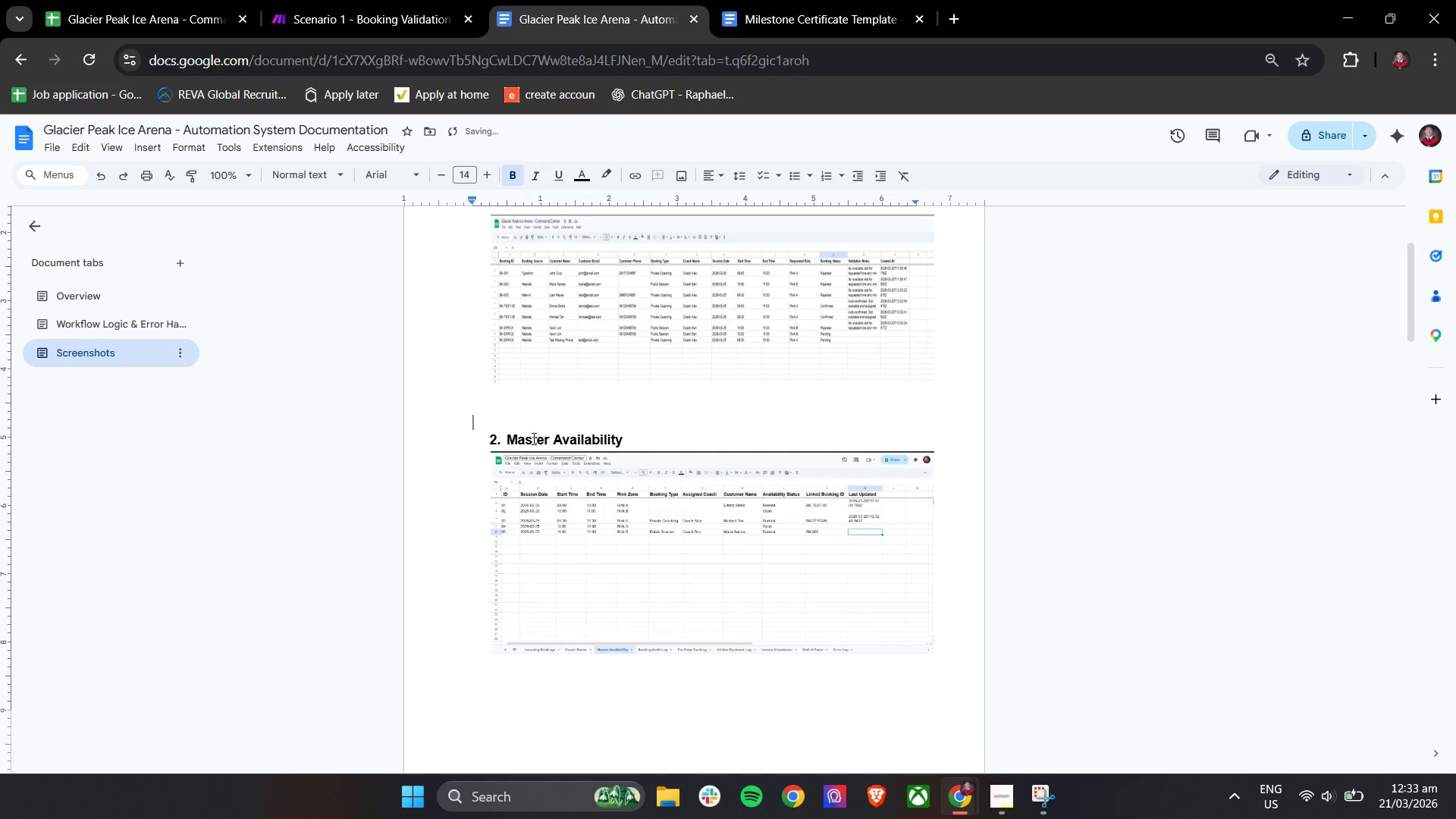 
key(Backspace)
 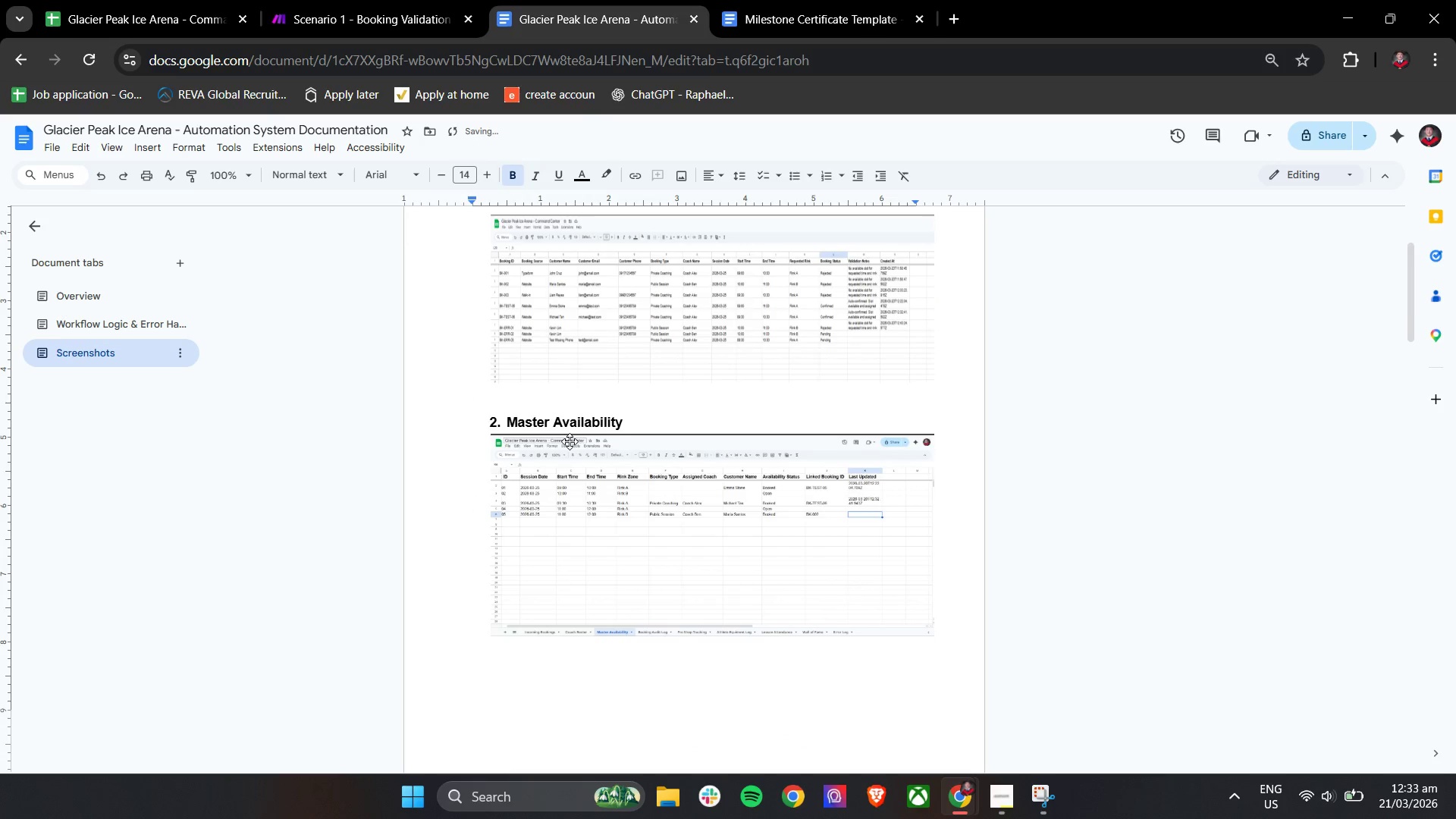 
left_click([629, 397])
 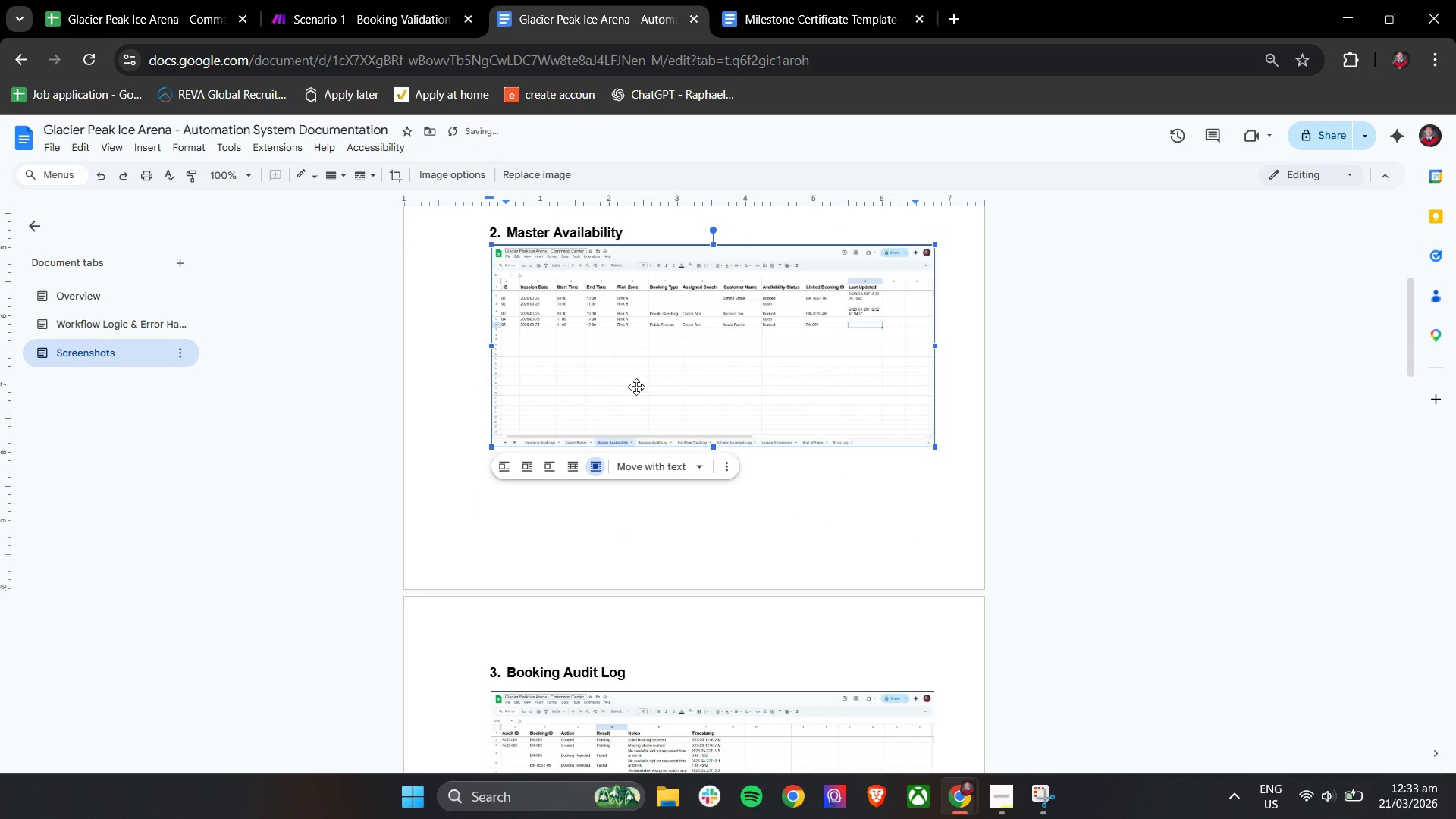 
scroll: coordinate [570, 441], scroll_direction: down, amount: 2.0
 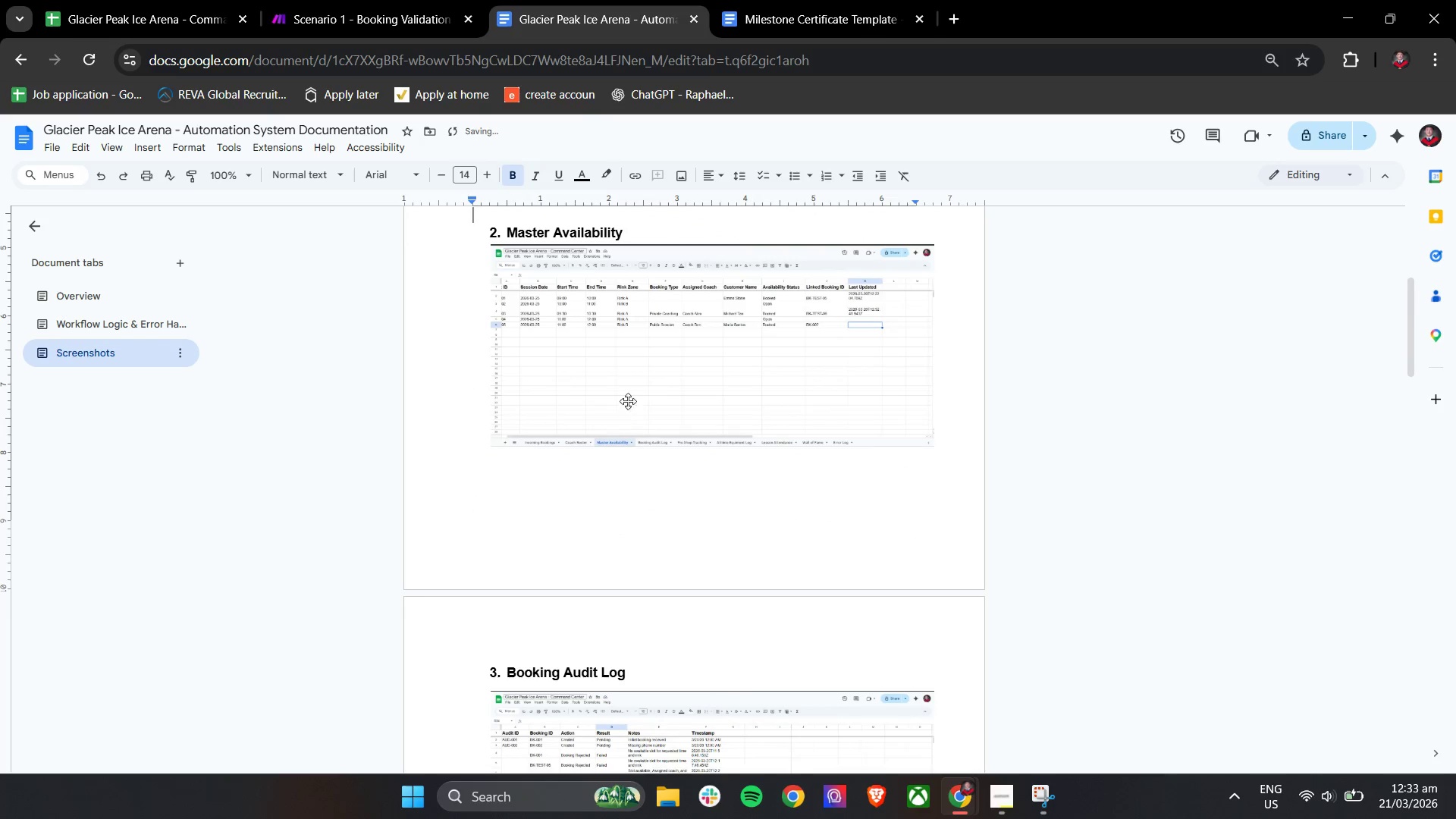 
left_click_drag(start_coordinate=[636, 387], to_coordinate=[633, 470])
 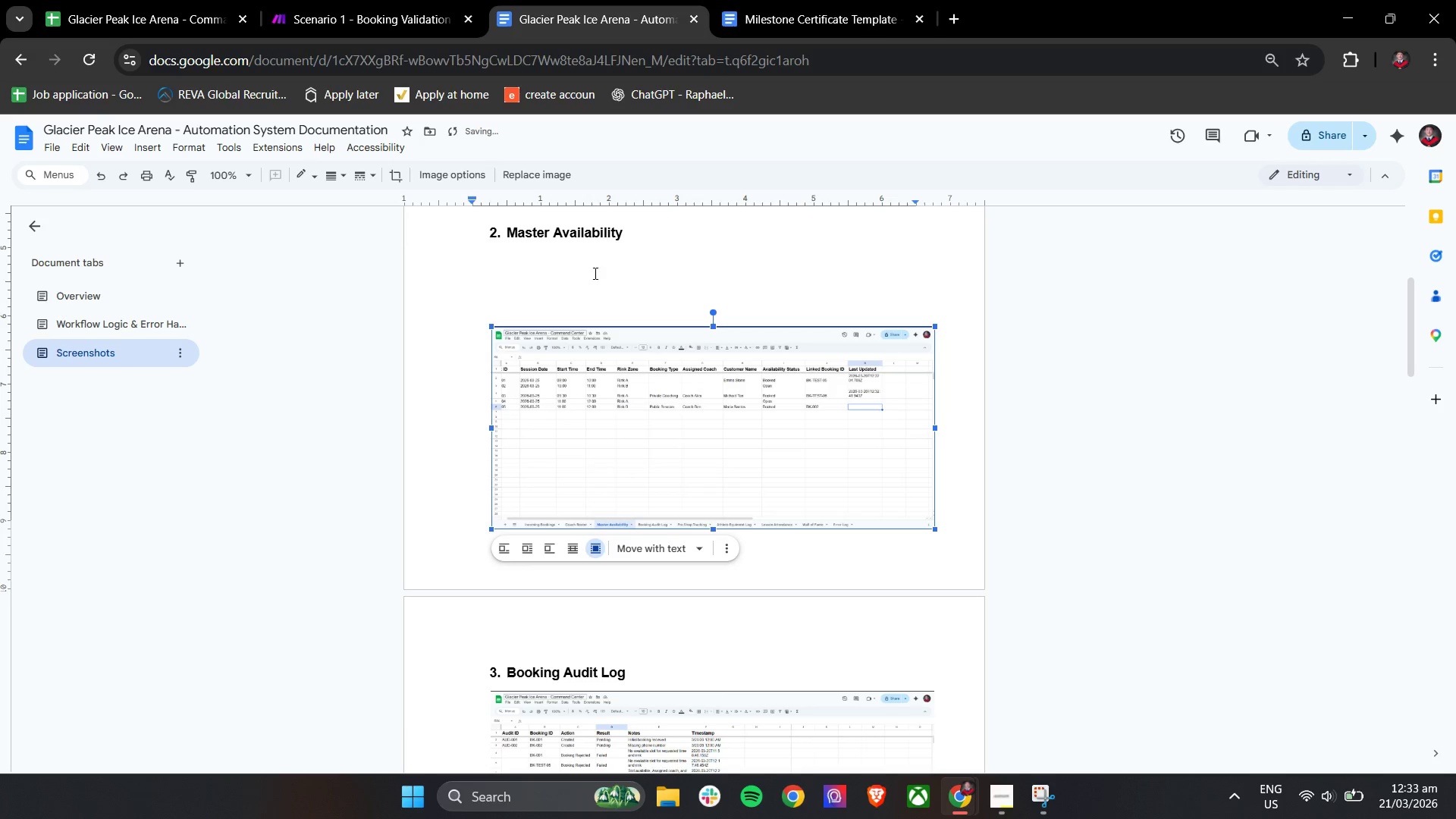 
left_click([591, 260])
 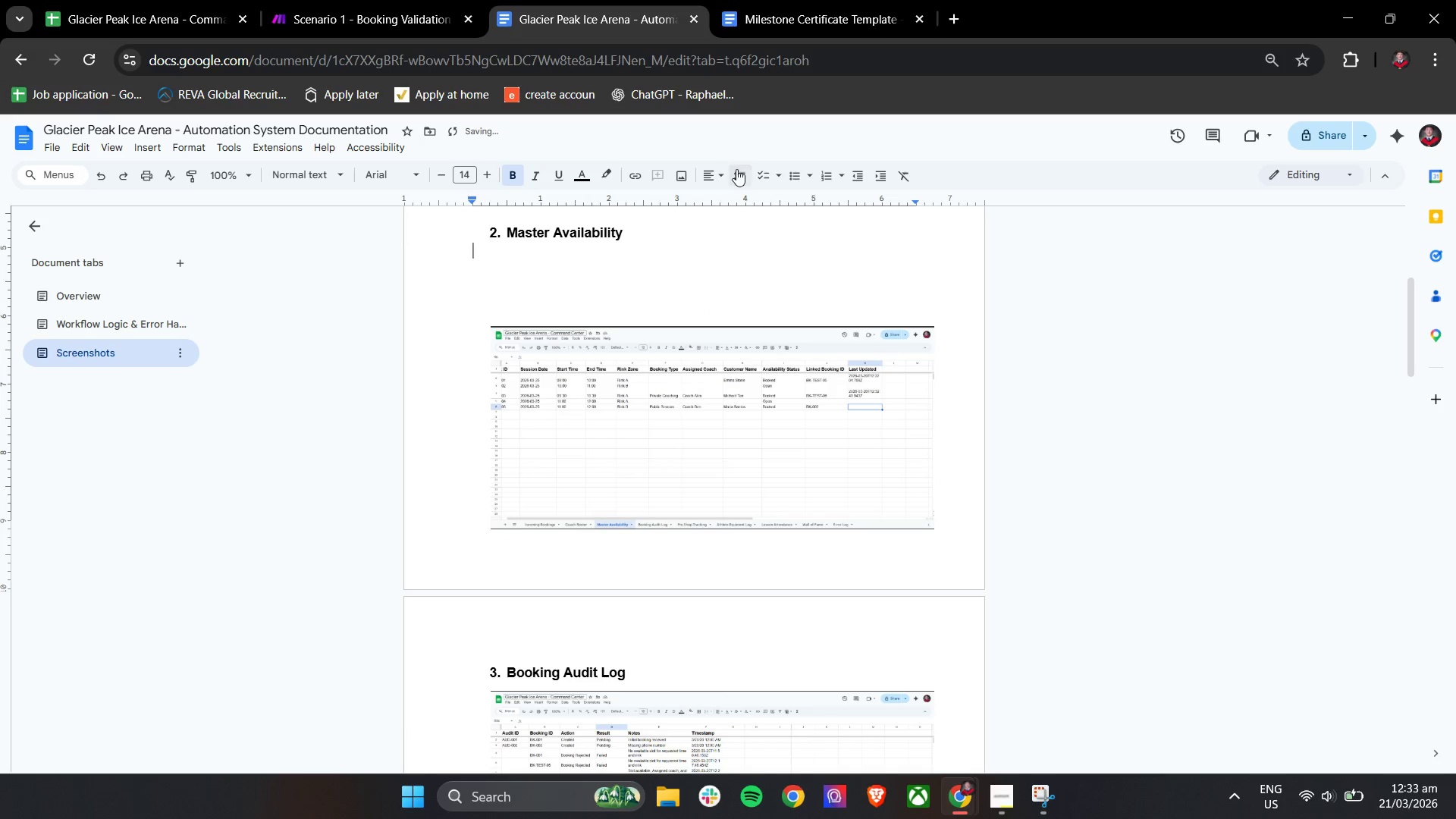 
left_click([745, 174])
 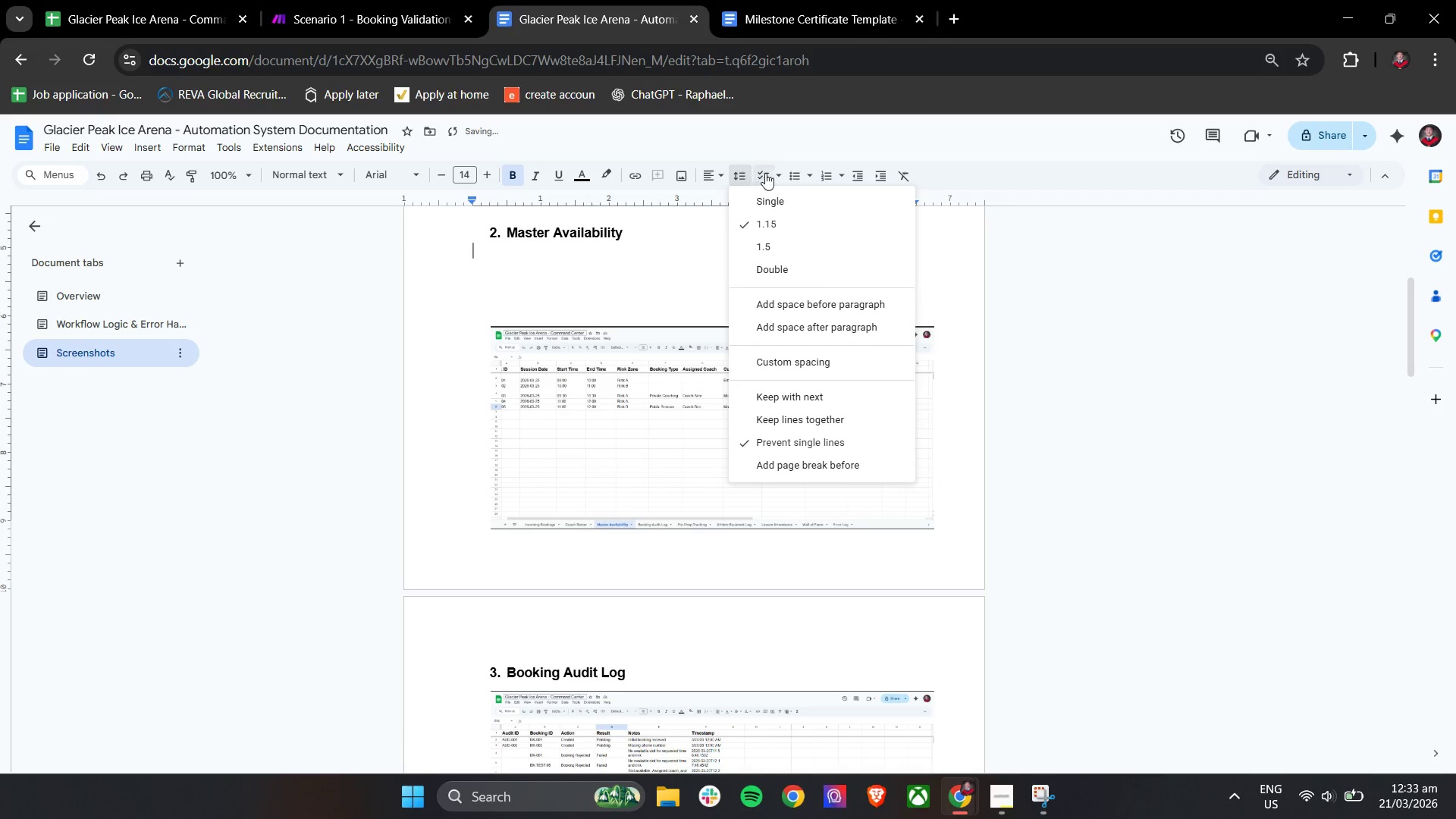 
left_click([791, 172])
 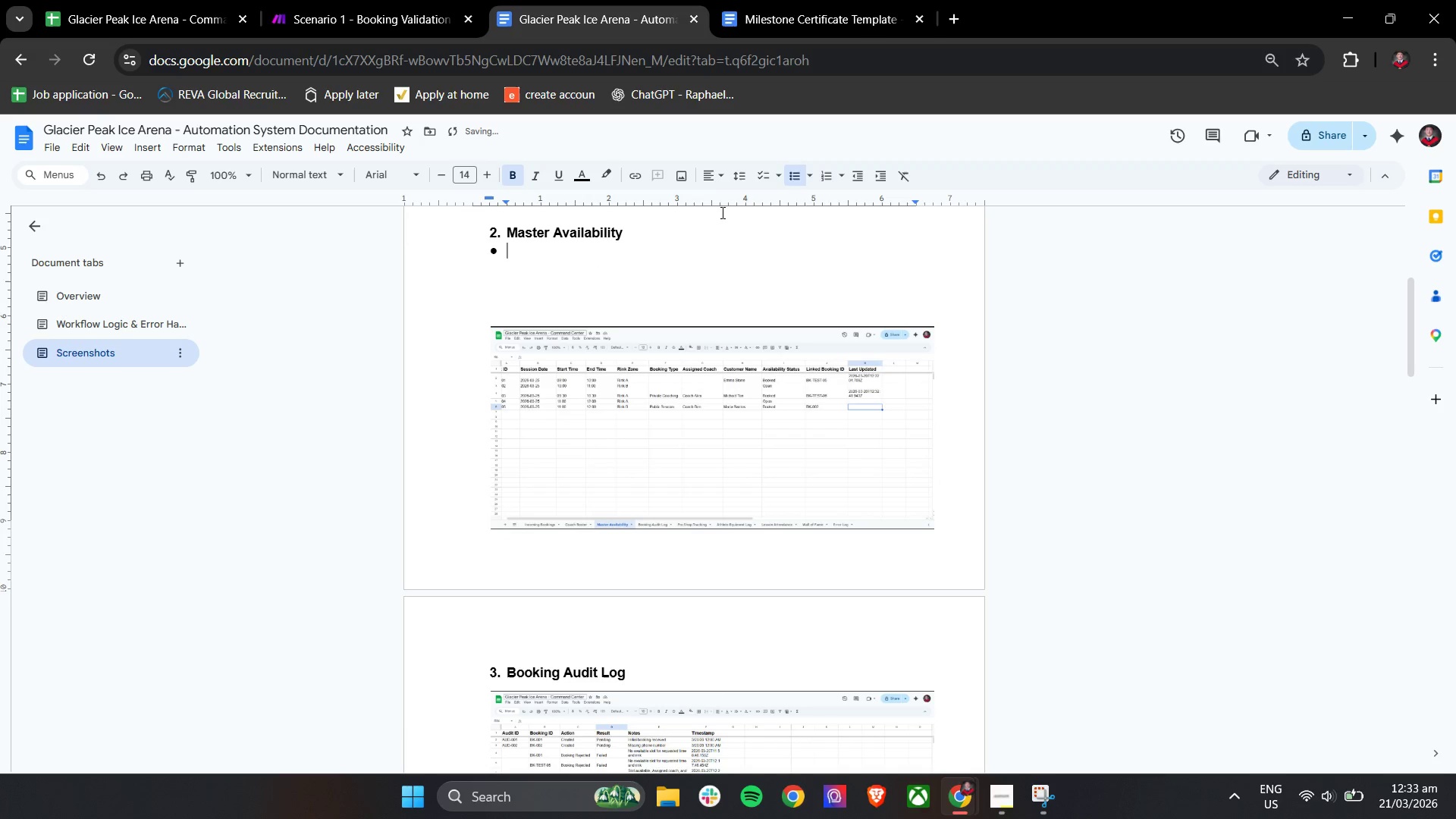 
scroll: coordinate [627, 275], scroll_direction: up, amount: 2.0
 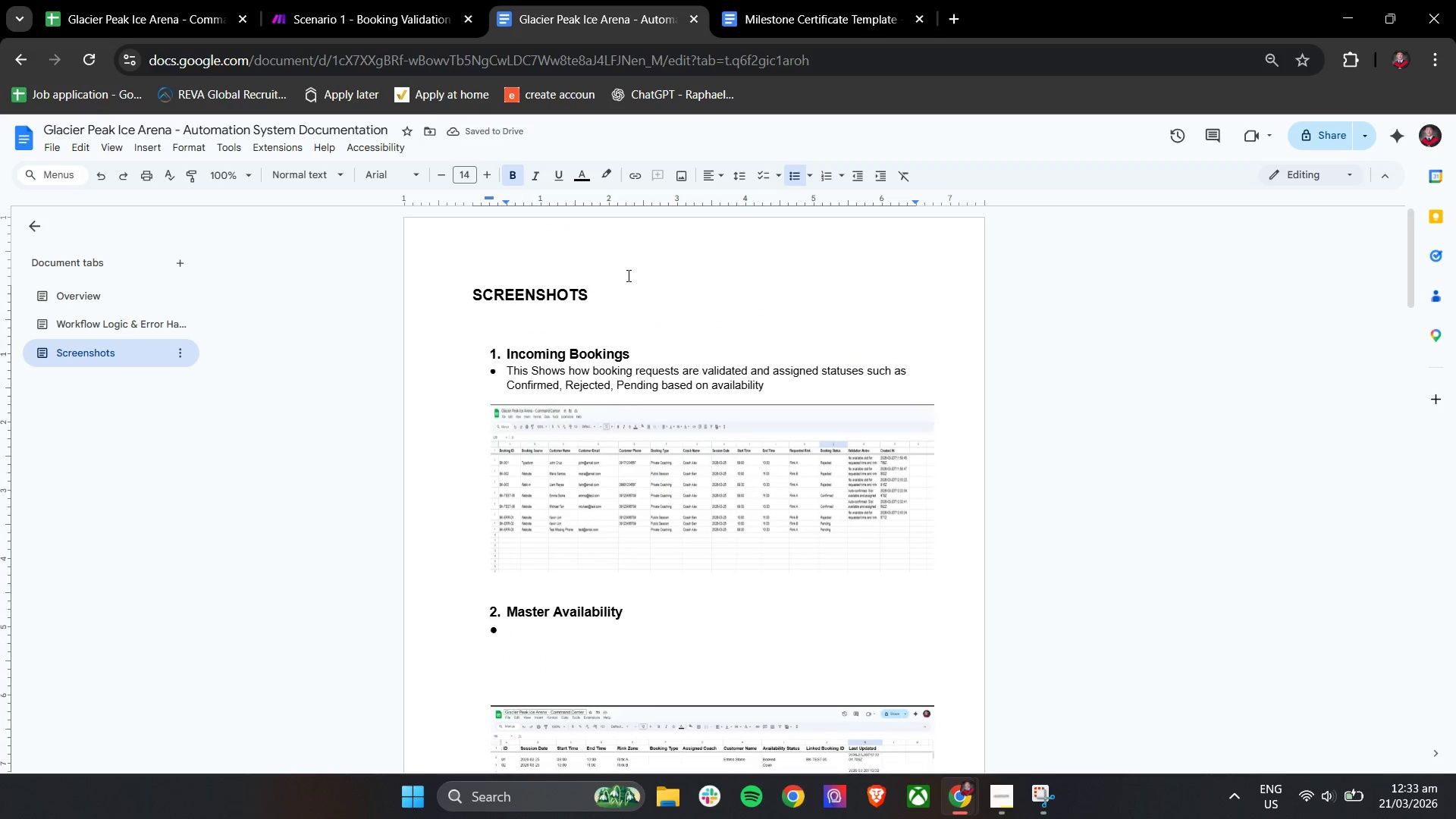 
scroll: coordinate [627, 275], scroll_direction: down, amount: 3.0
 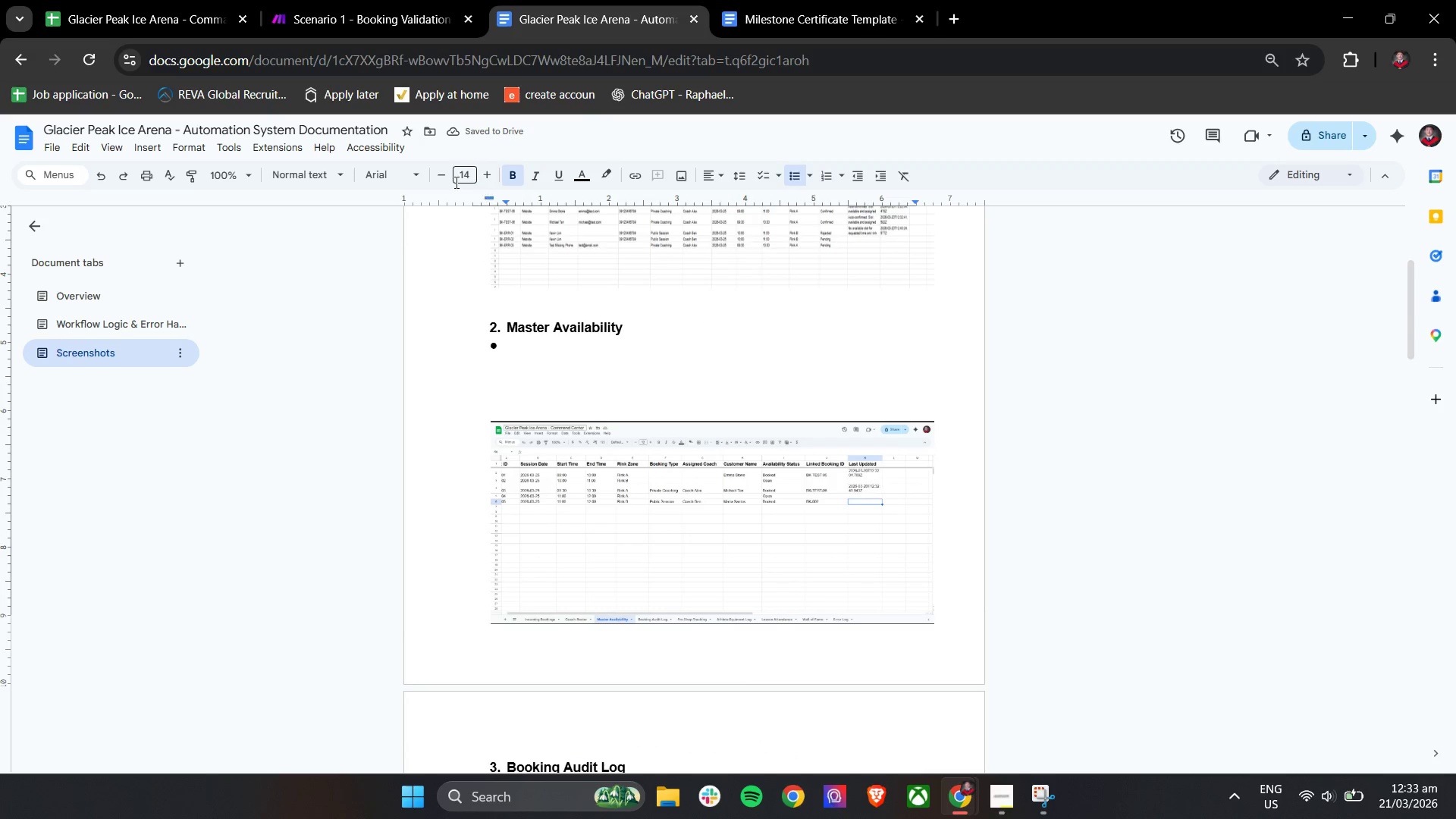 
double_click([445, 176])
 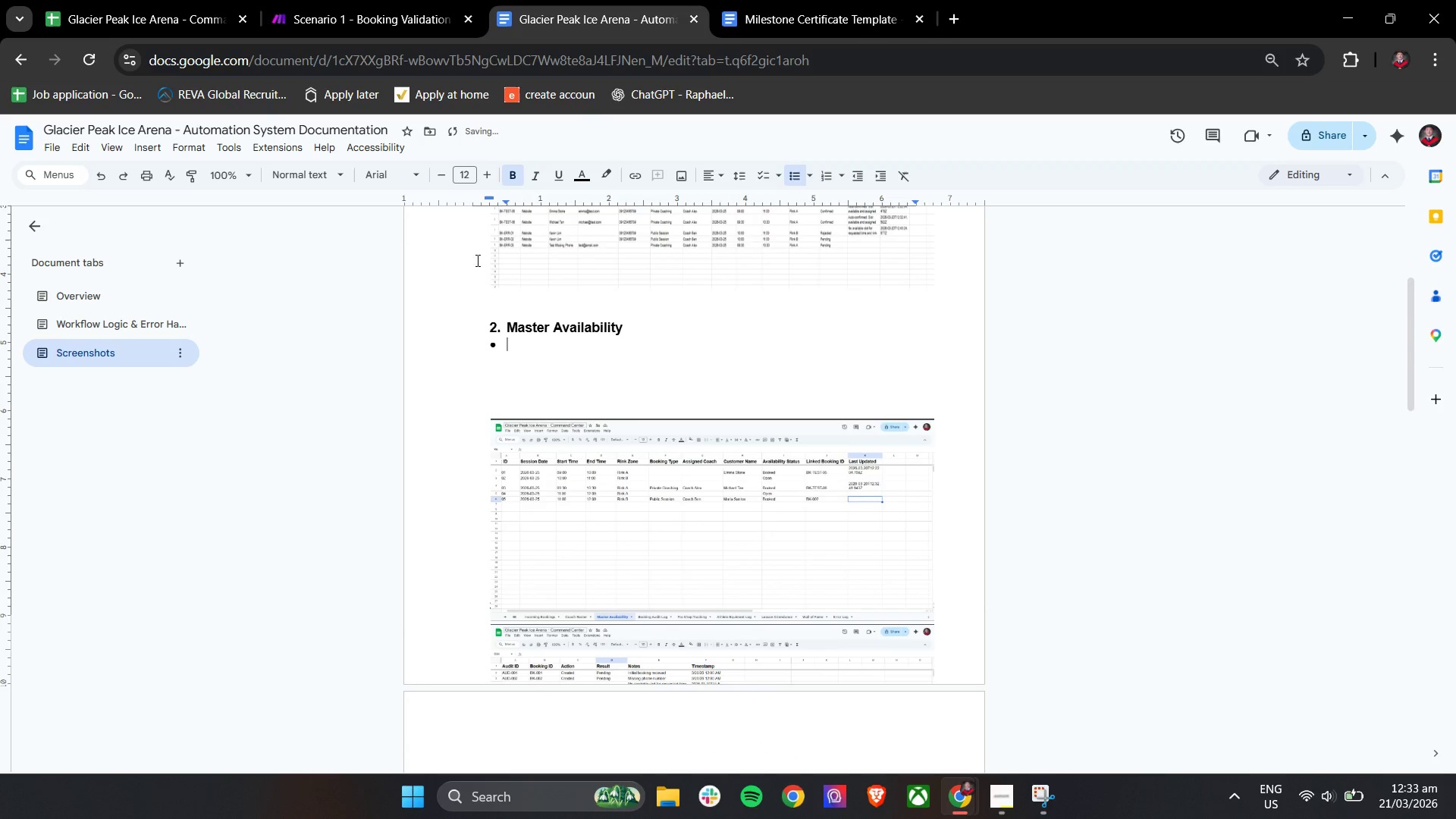 
mouse_move([483, 212])
 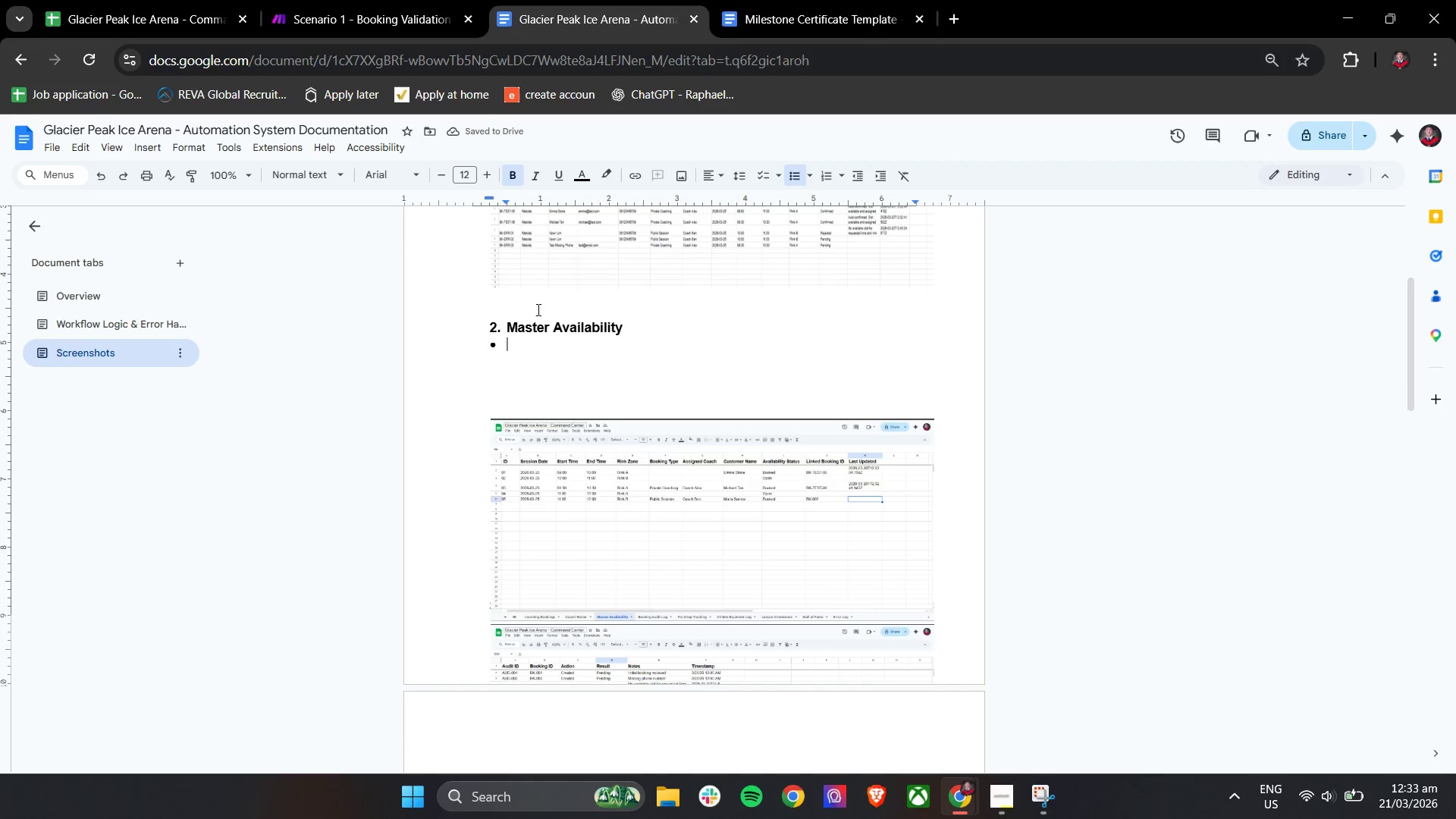 
left_click([541, 344])
 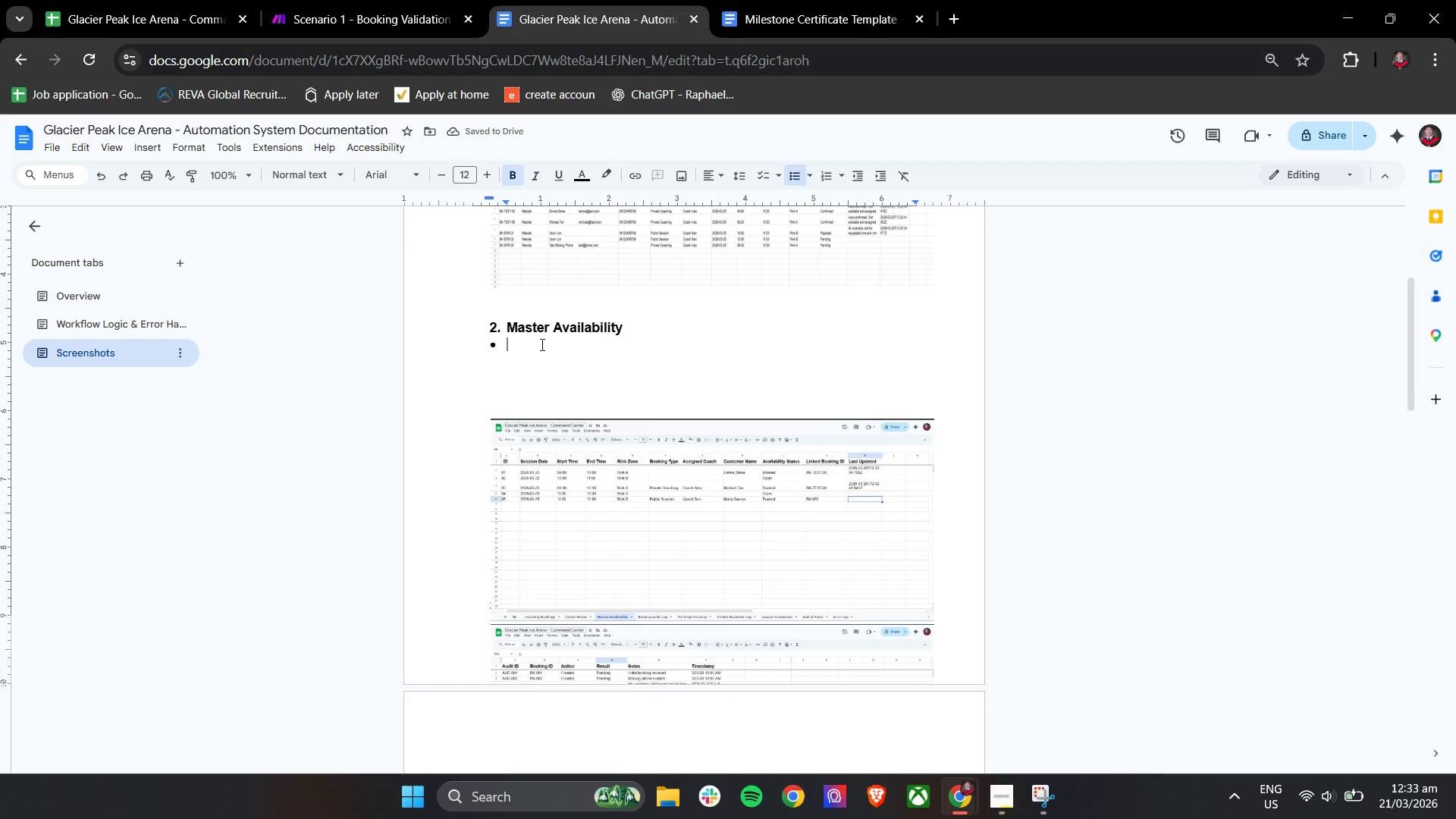 
scroll: coordinate [541, 344], scroll_direction: down, amount: 3.0
 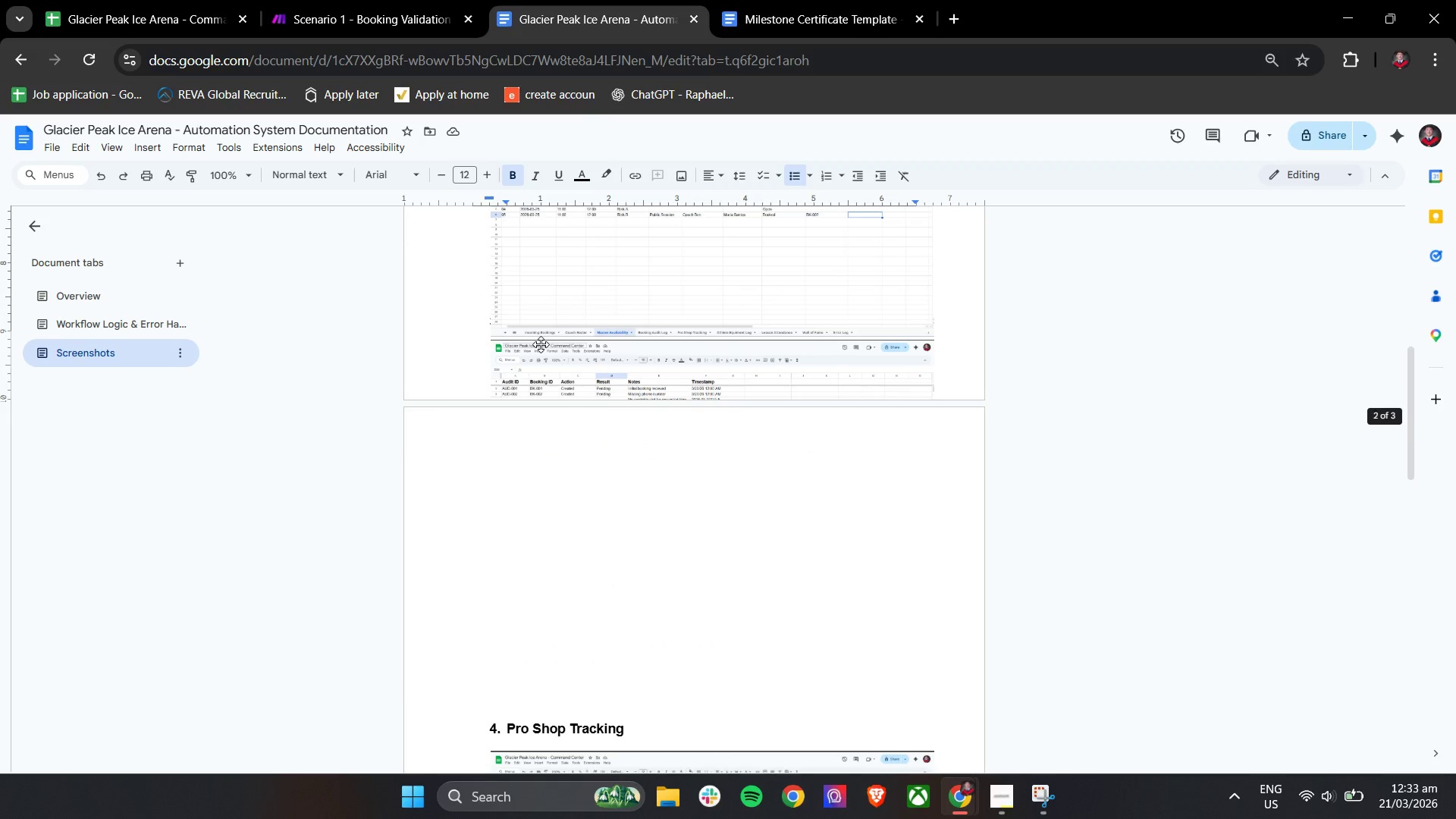 
scroll: coordinate [541, 344], scroll_direction: up, amount: 4.0
 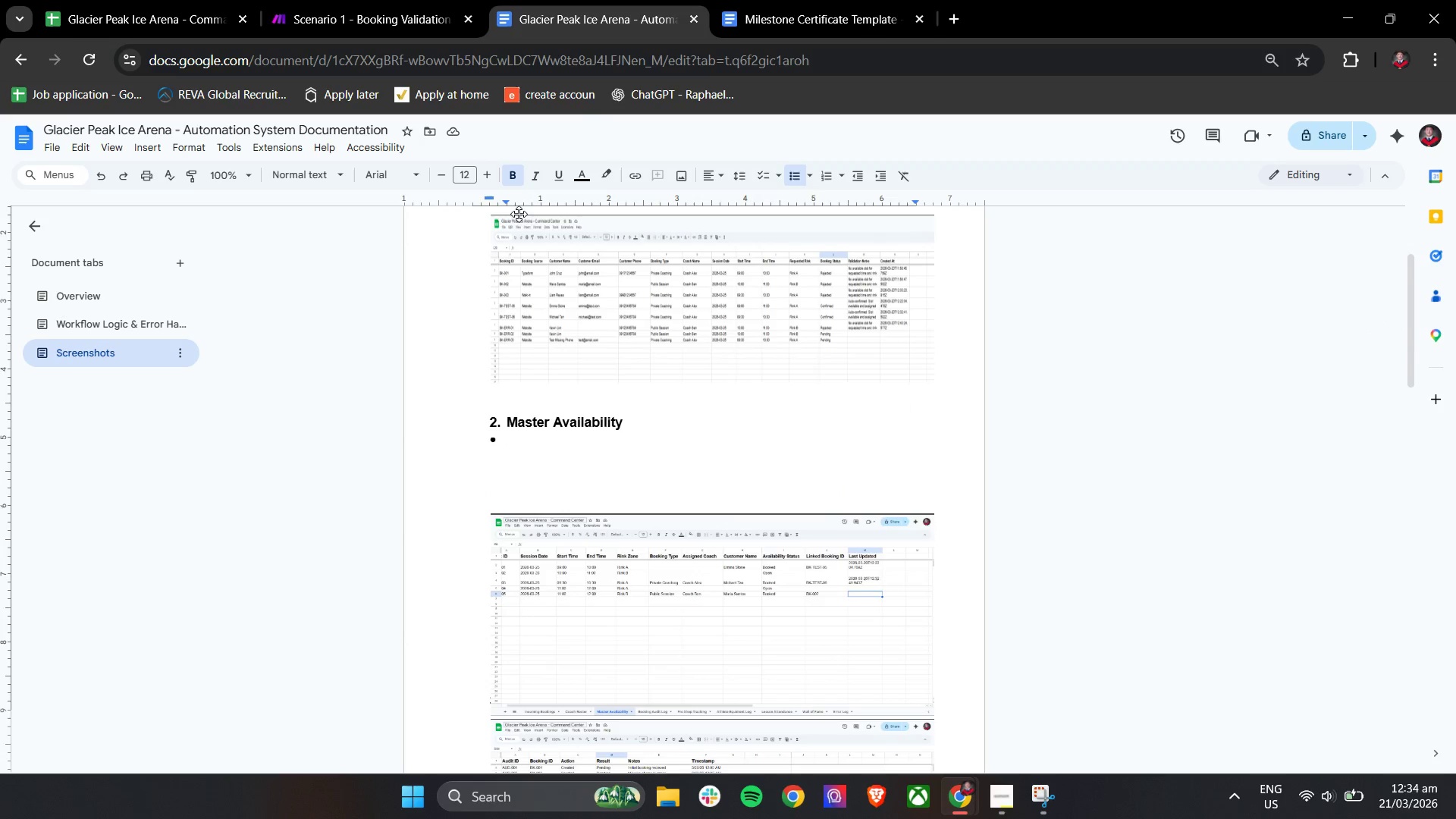 
left_click([514, 179])
 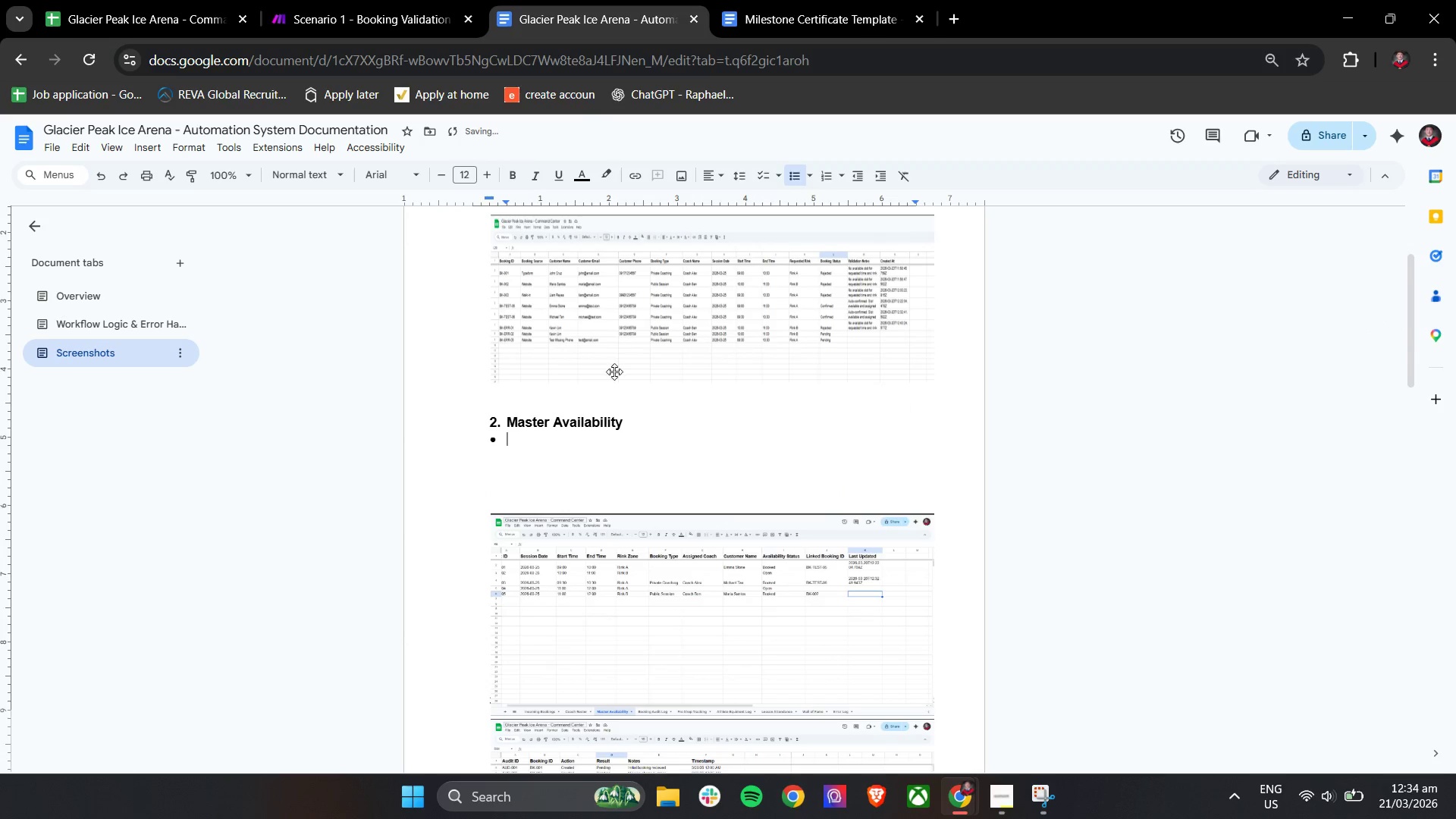 
scroll: coordinate [636, 396], scroll_direction: up, amount: 5.0
 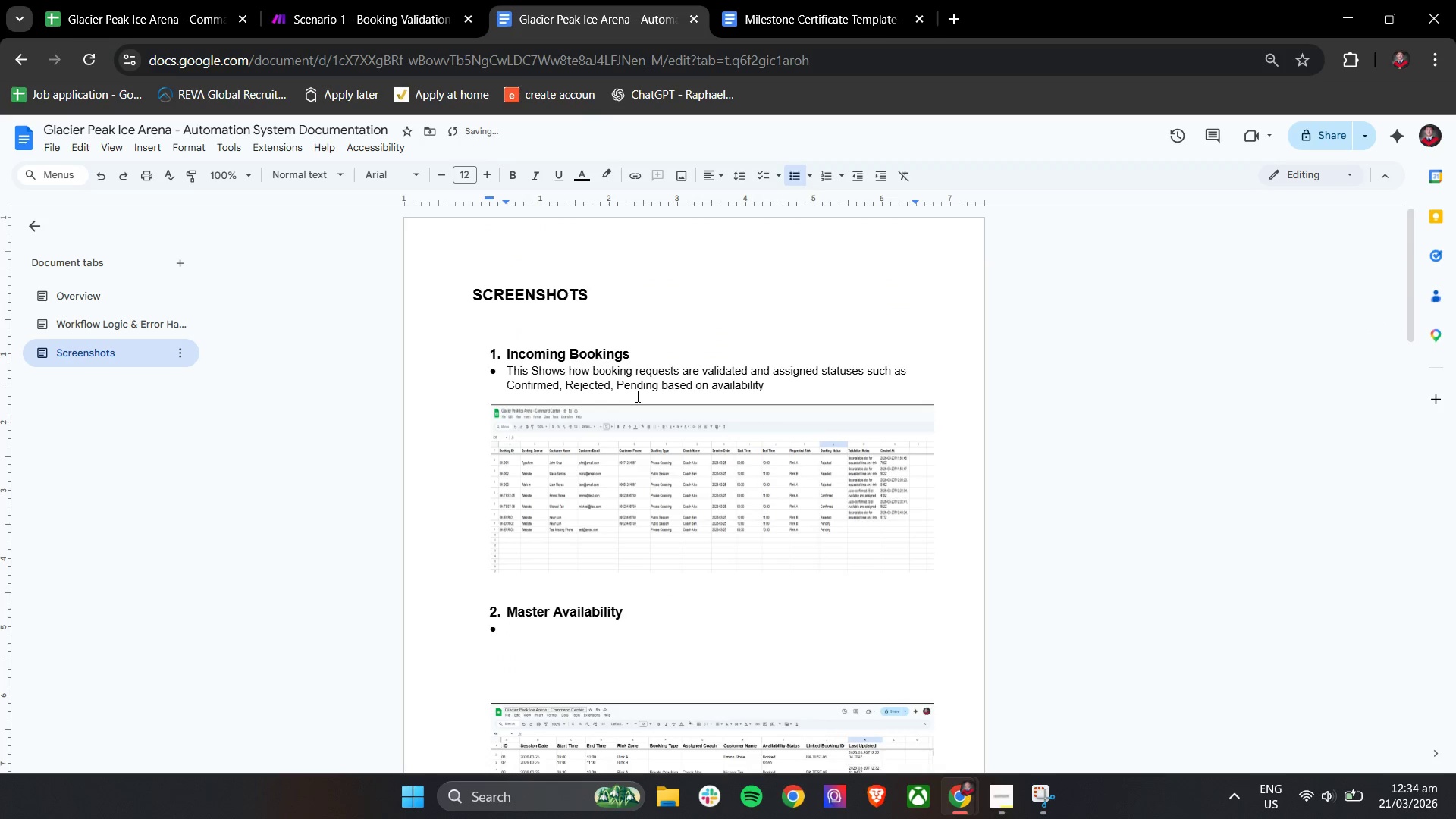 
scroll: coordinate [636, 396], scroll_direction: down, amount: 1.0
 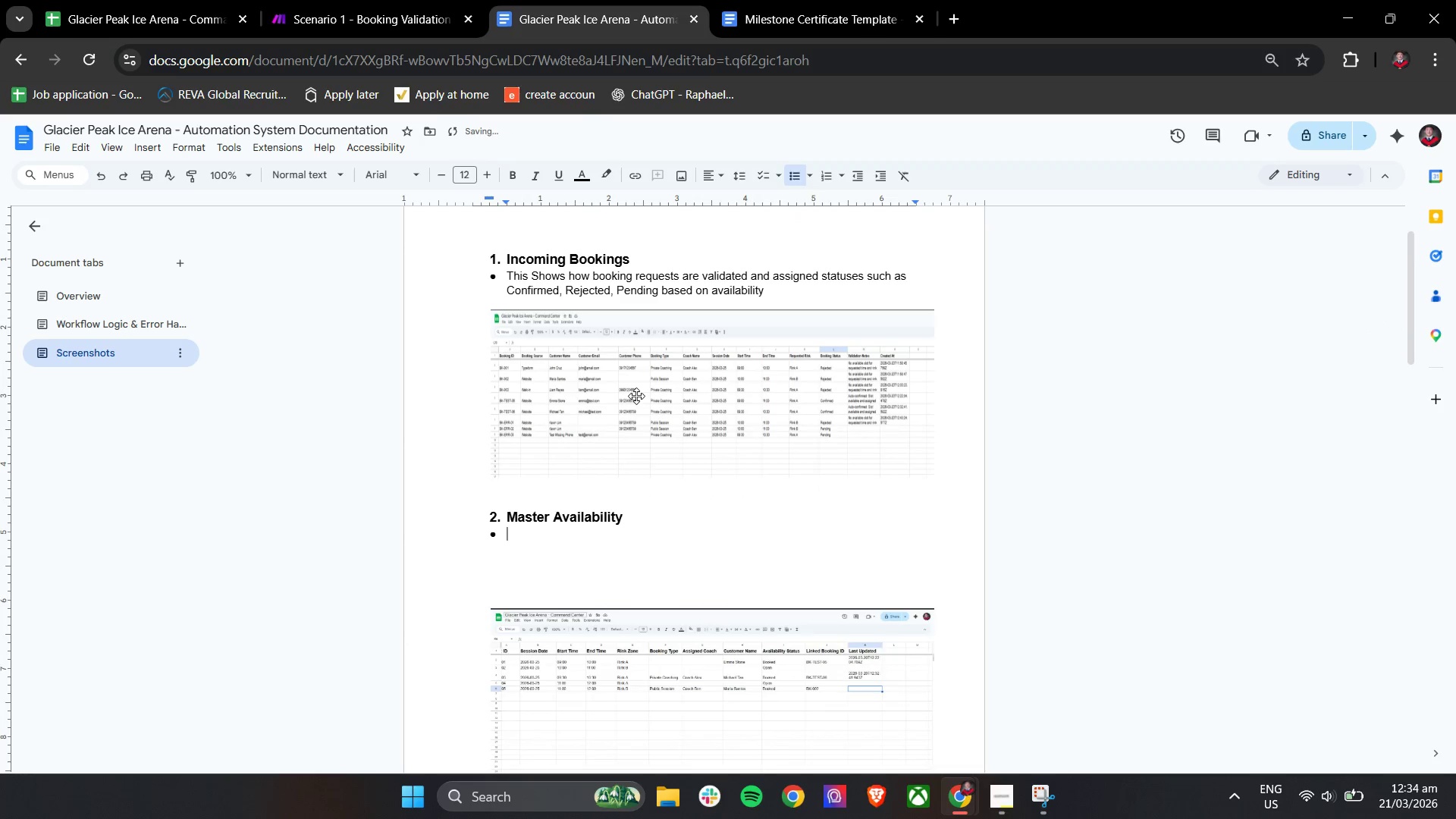 
type(This shows how avialable )
 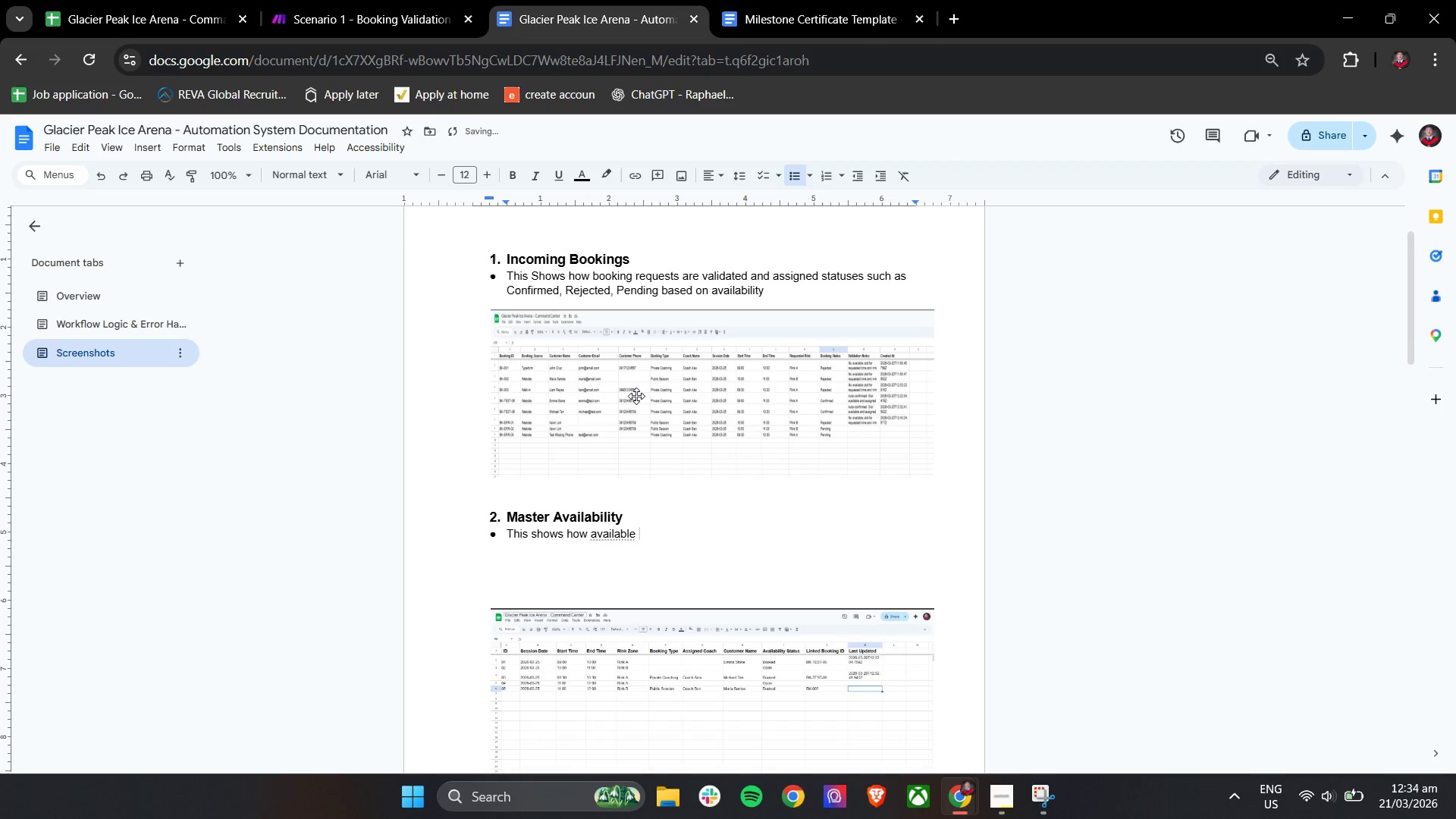 
mouse_move([628, 521])
 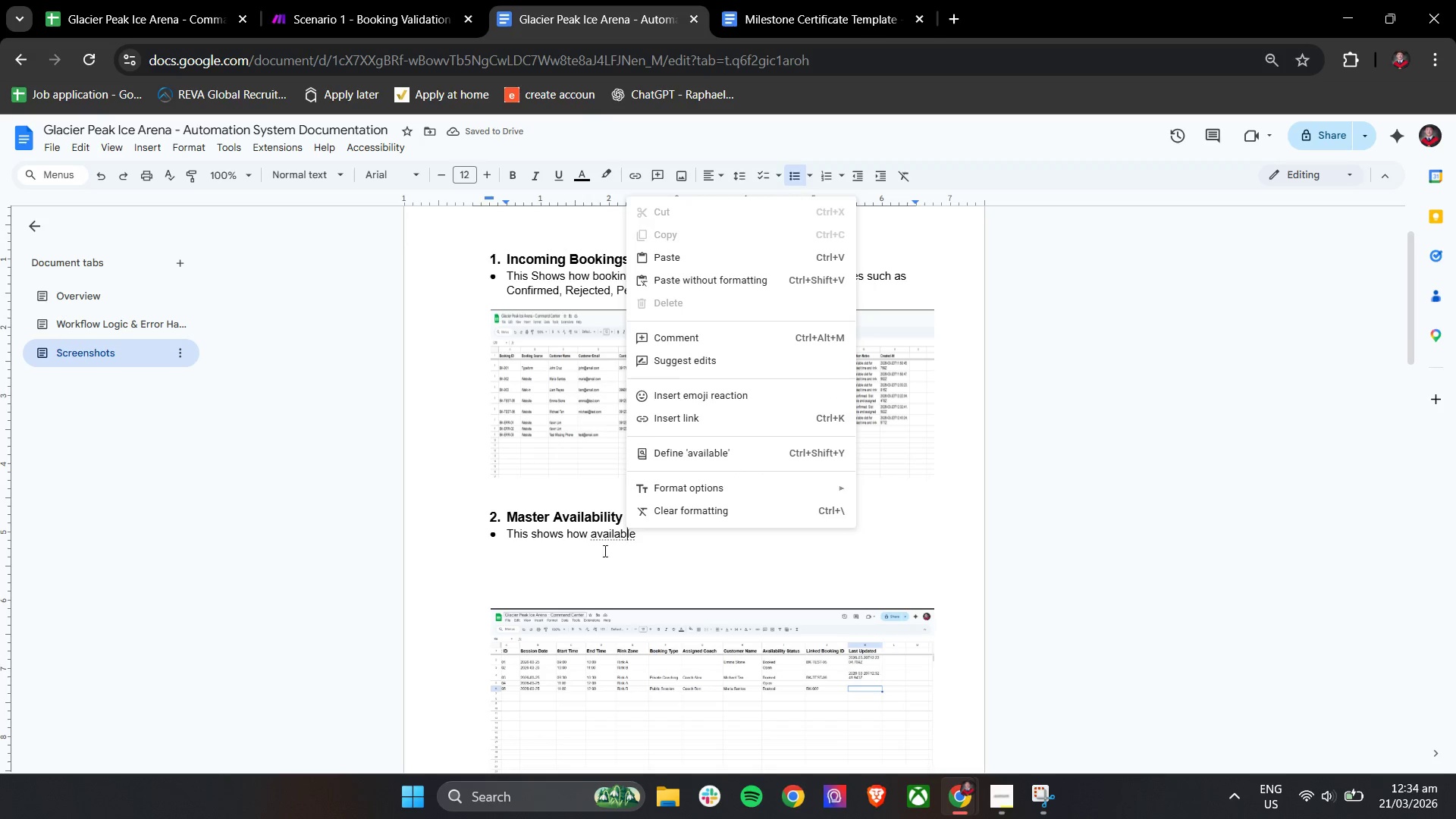 
left_click([613, 537])
 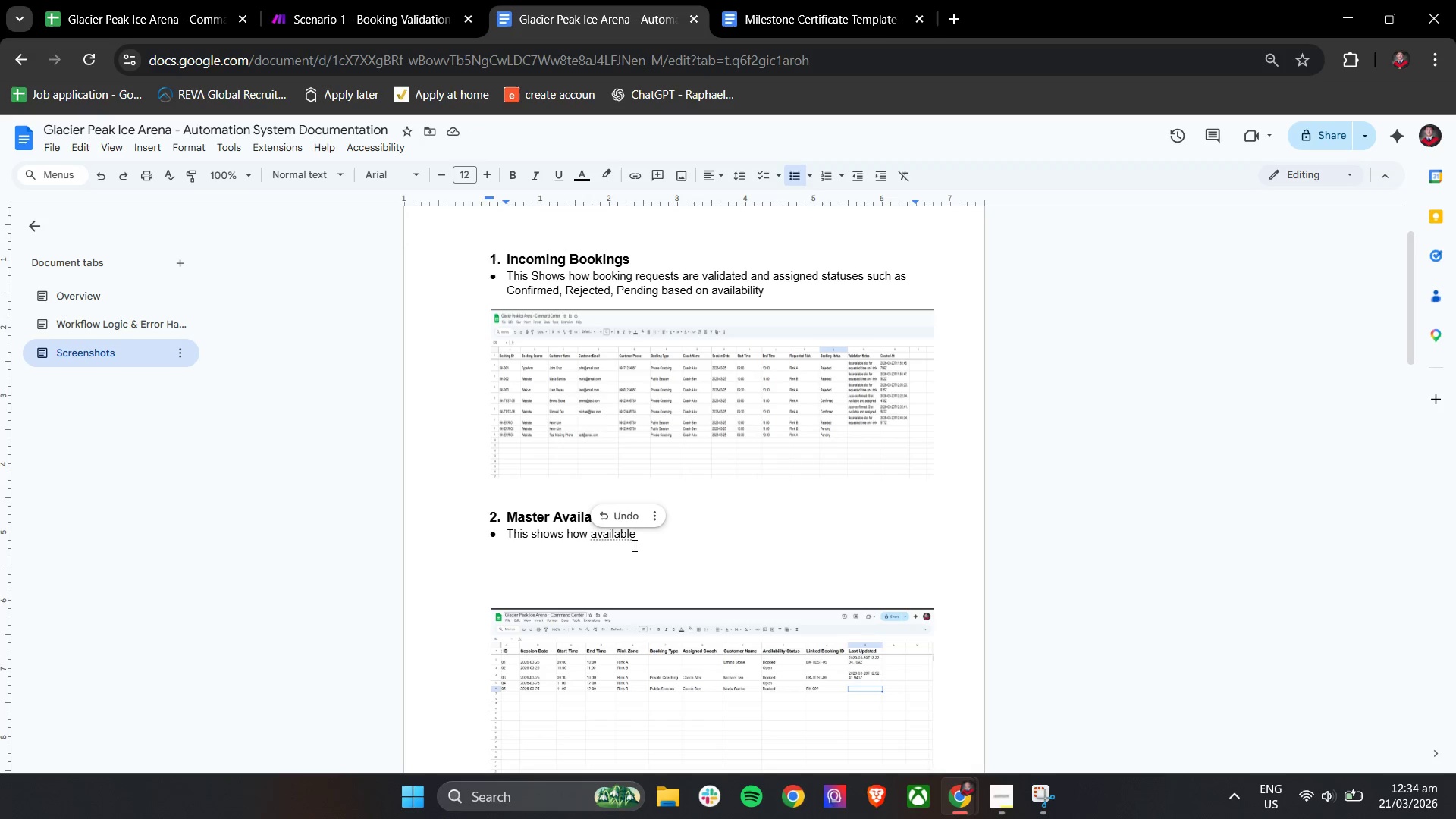 
left_click([651, 535])
 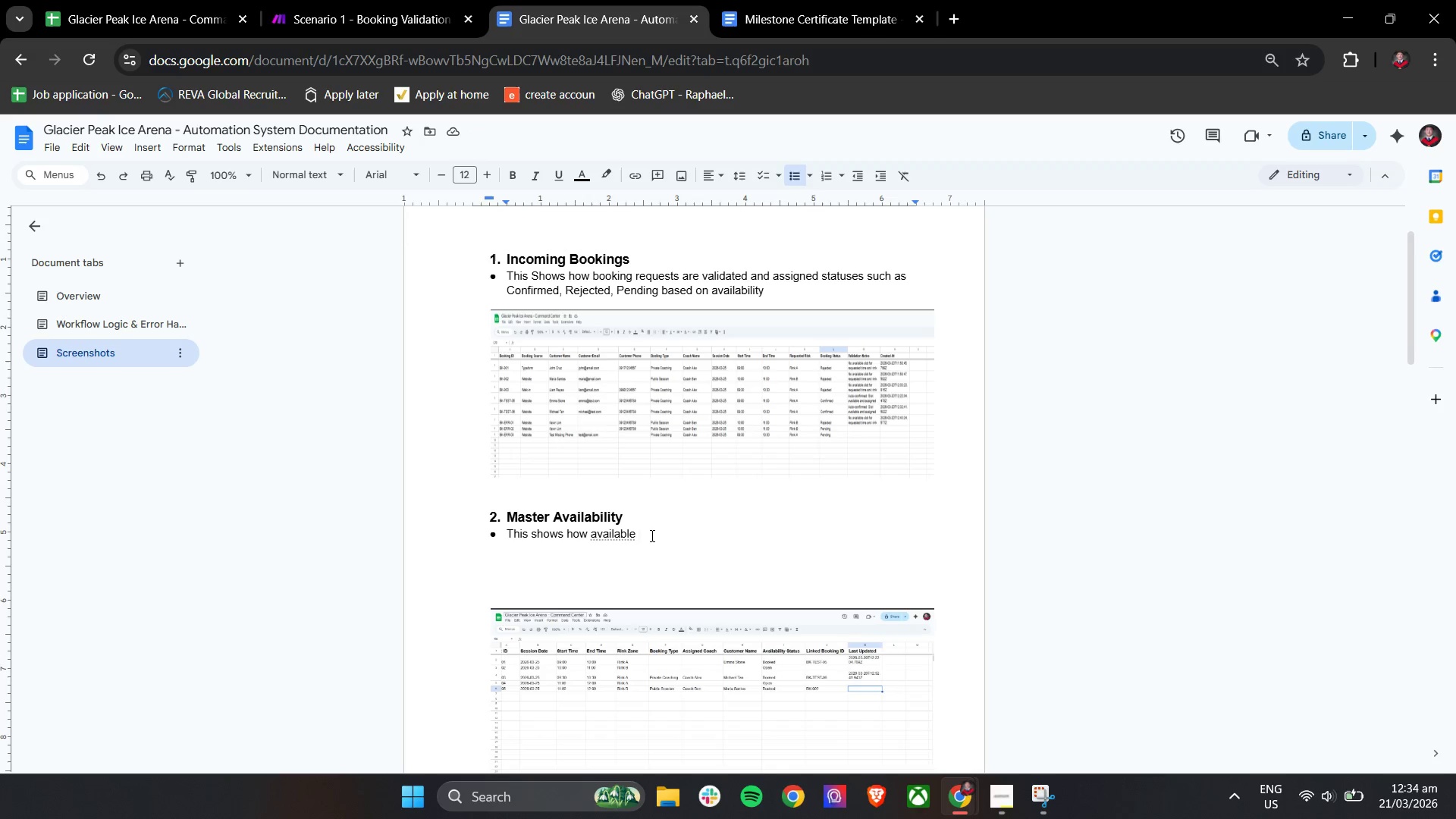 
type(tme slots are updated dynamically, with booked sessions linked o)
key(Backspace)
type(to thier corresponding booking IDs.)
 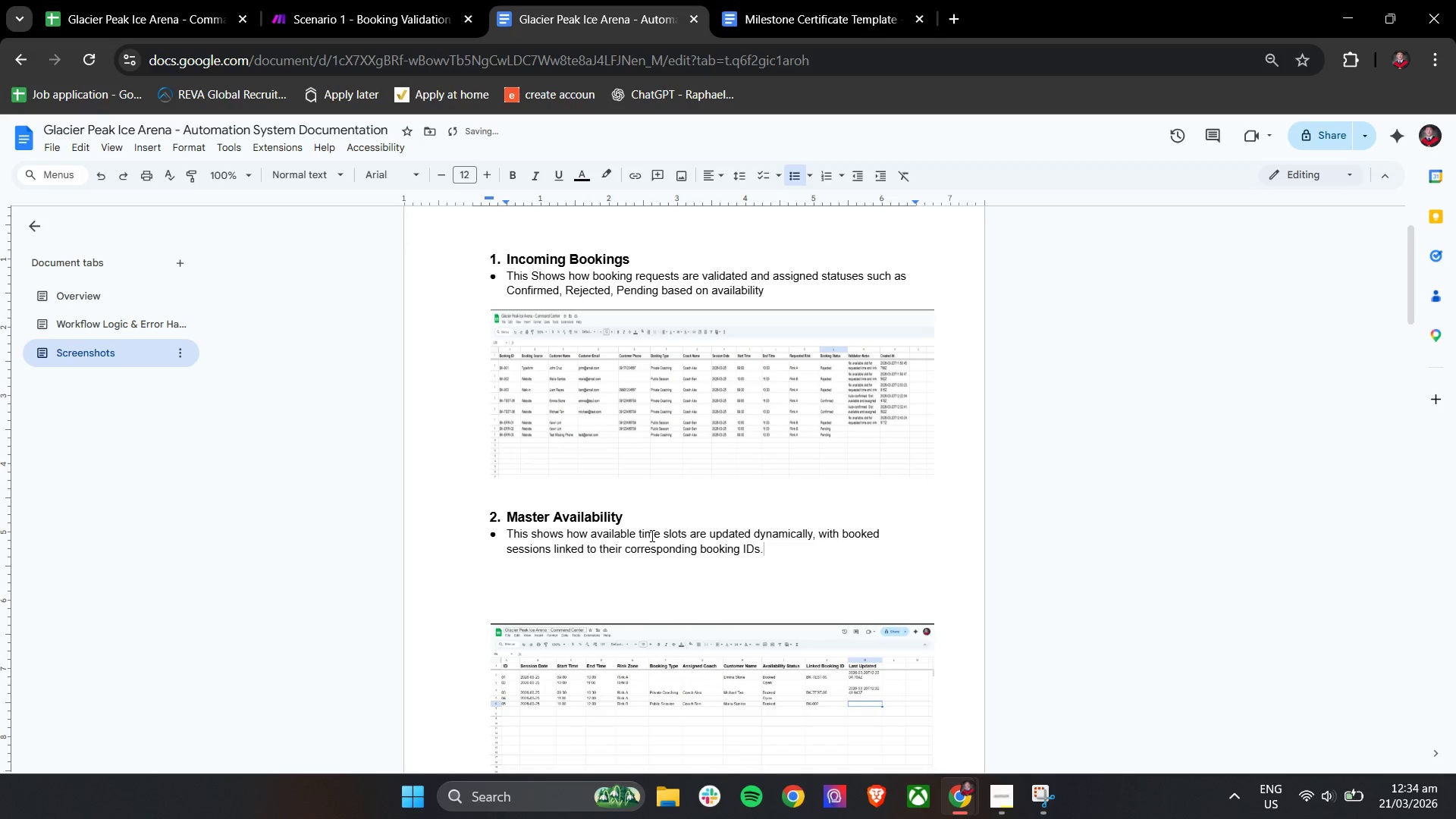 
left_click([546, 618])
 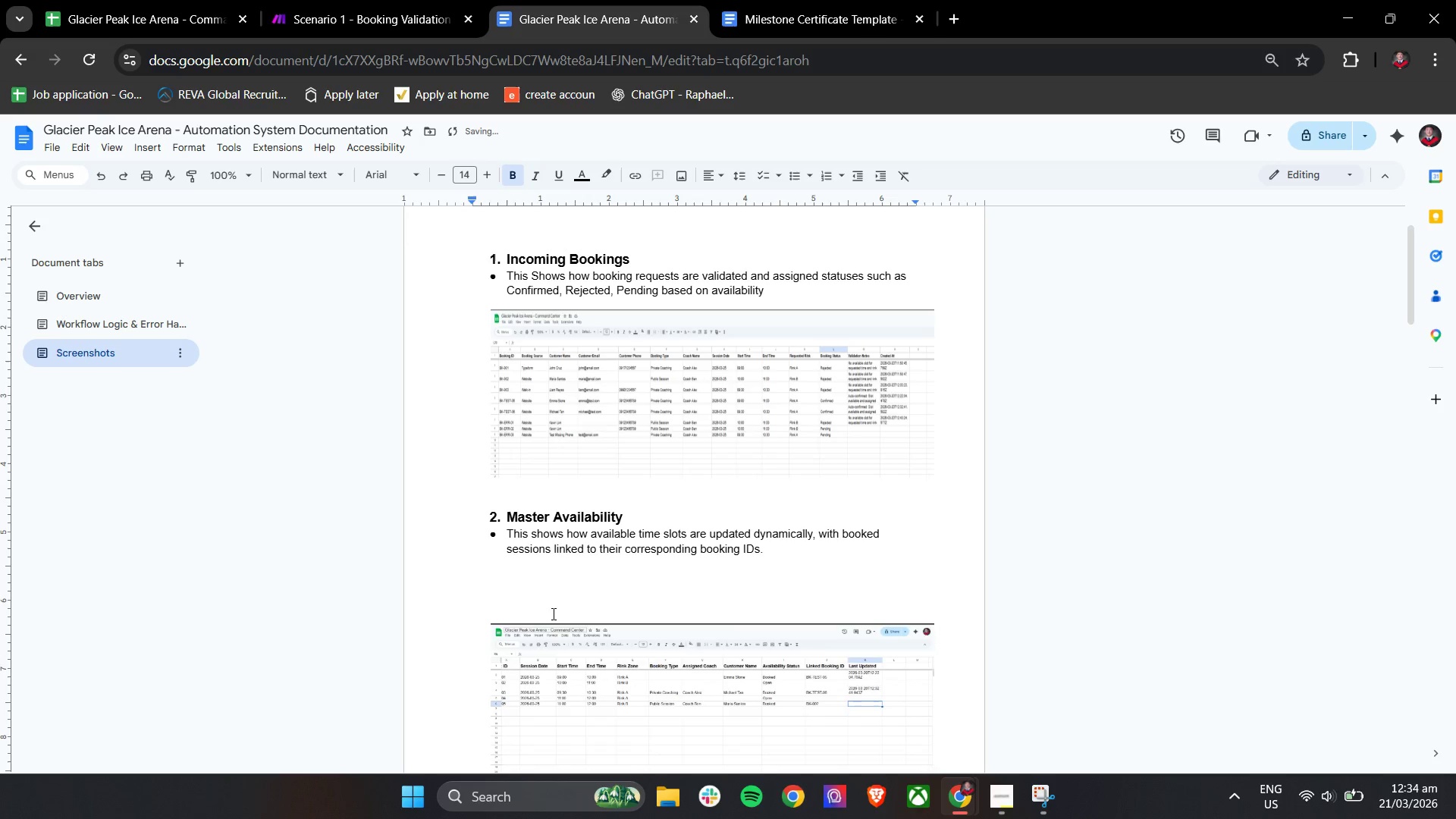 
key(Backspace)
 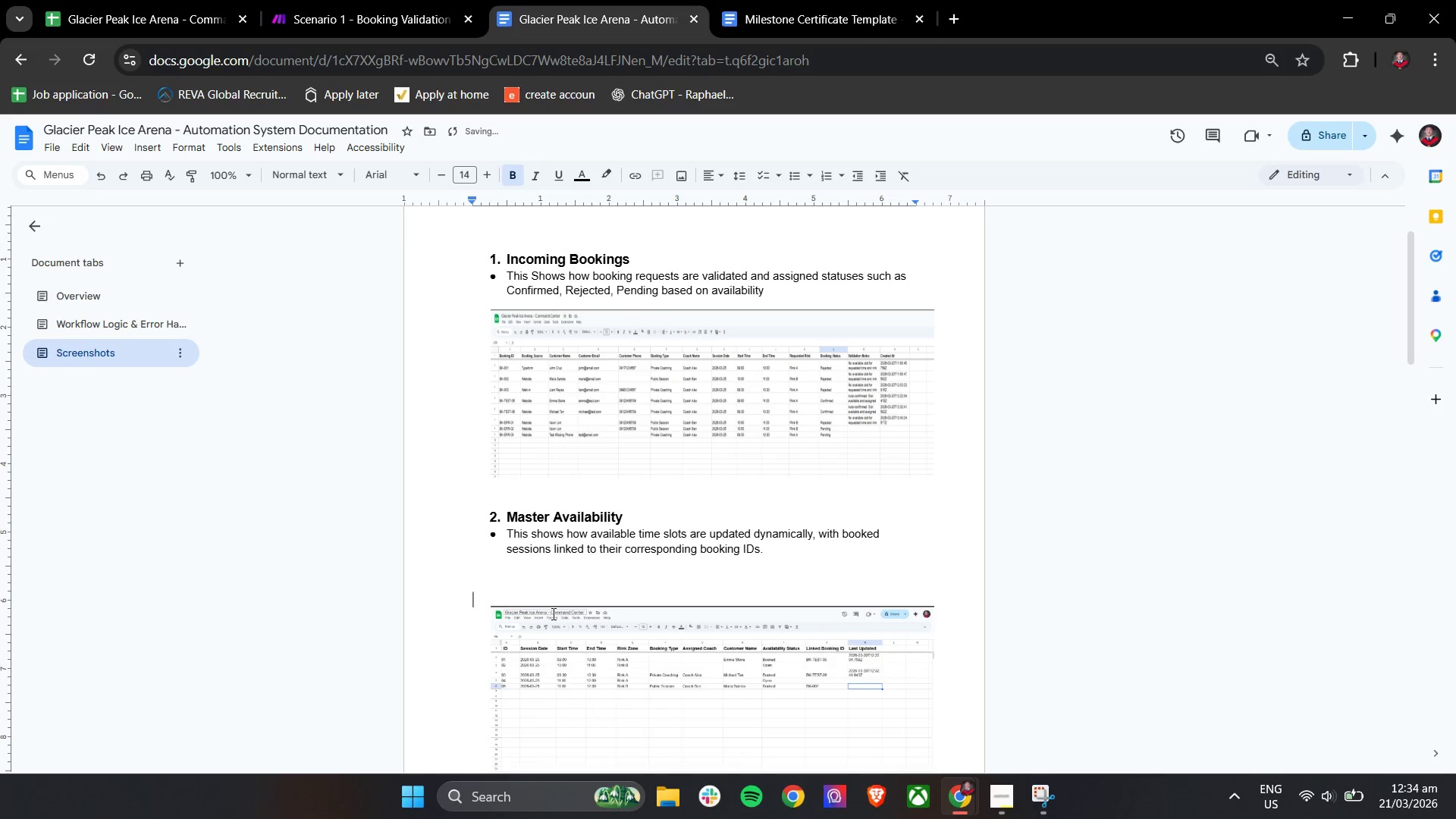 
key(Backspace)
 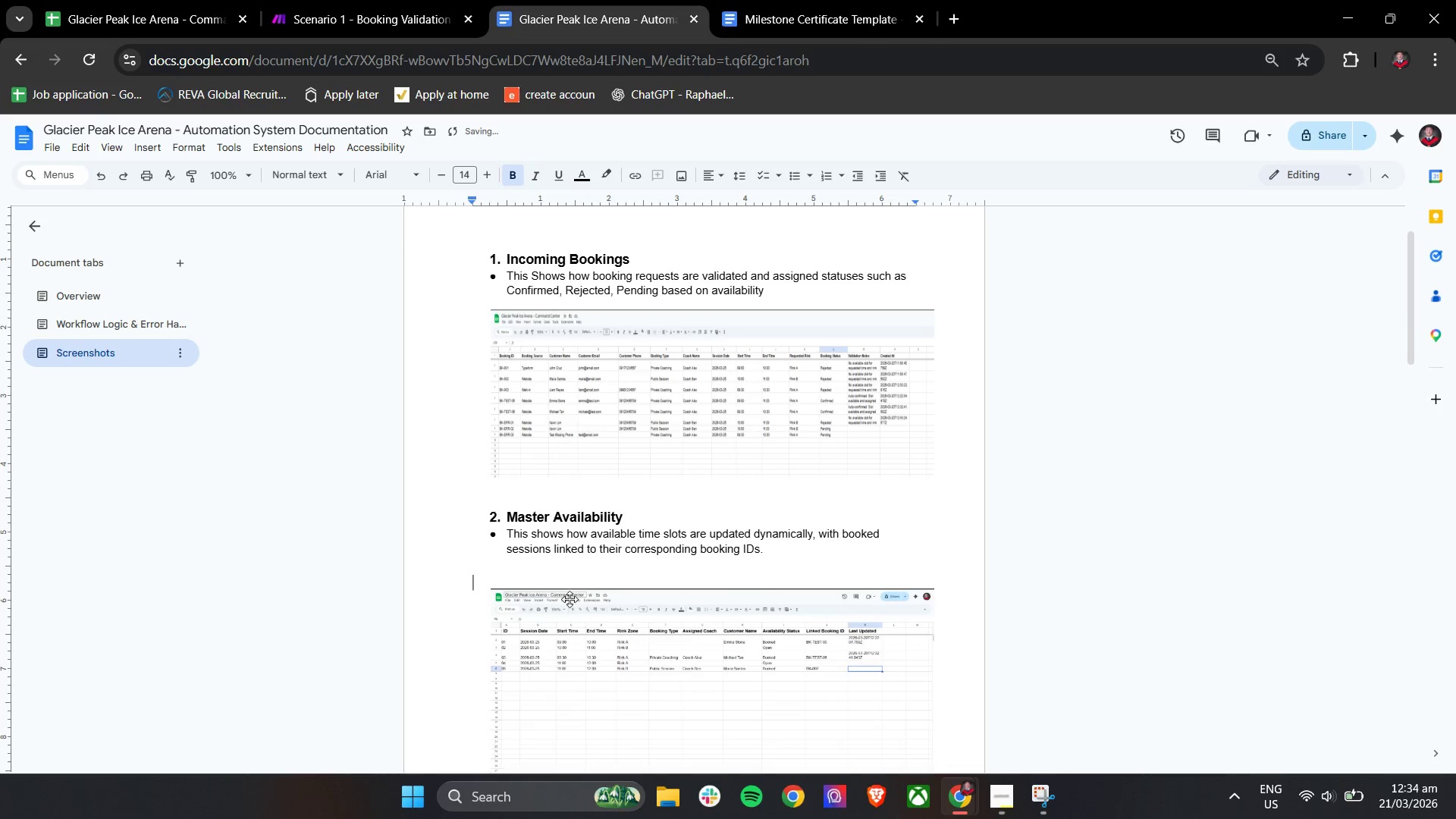 
key(Backspace)
 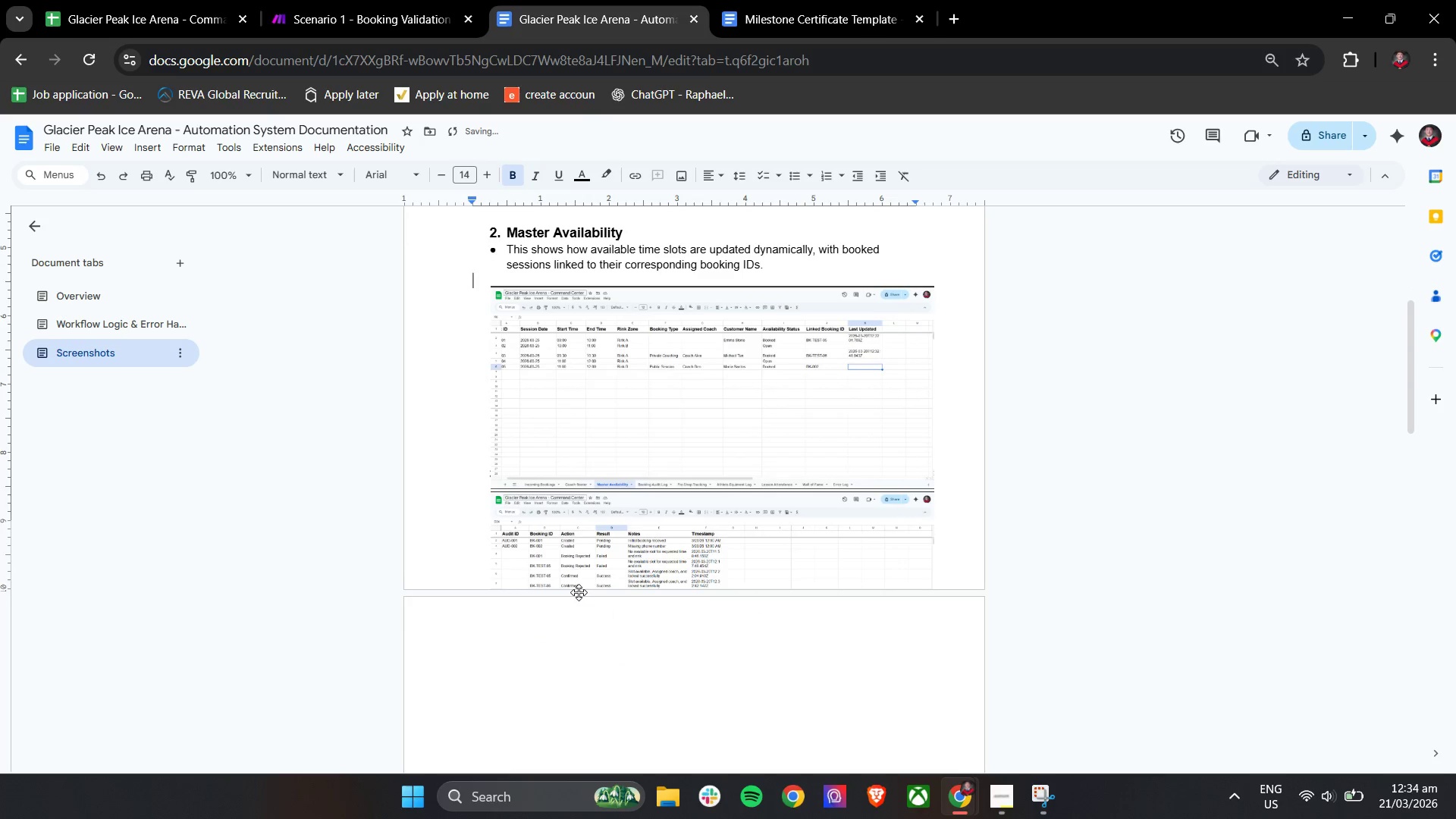 
scroll: coordinate [579, 592], scroll_direction: down, amount: 3.0
 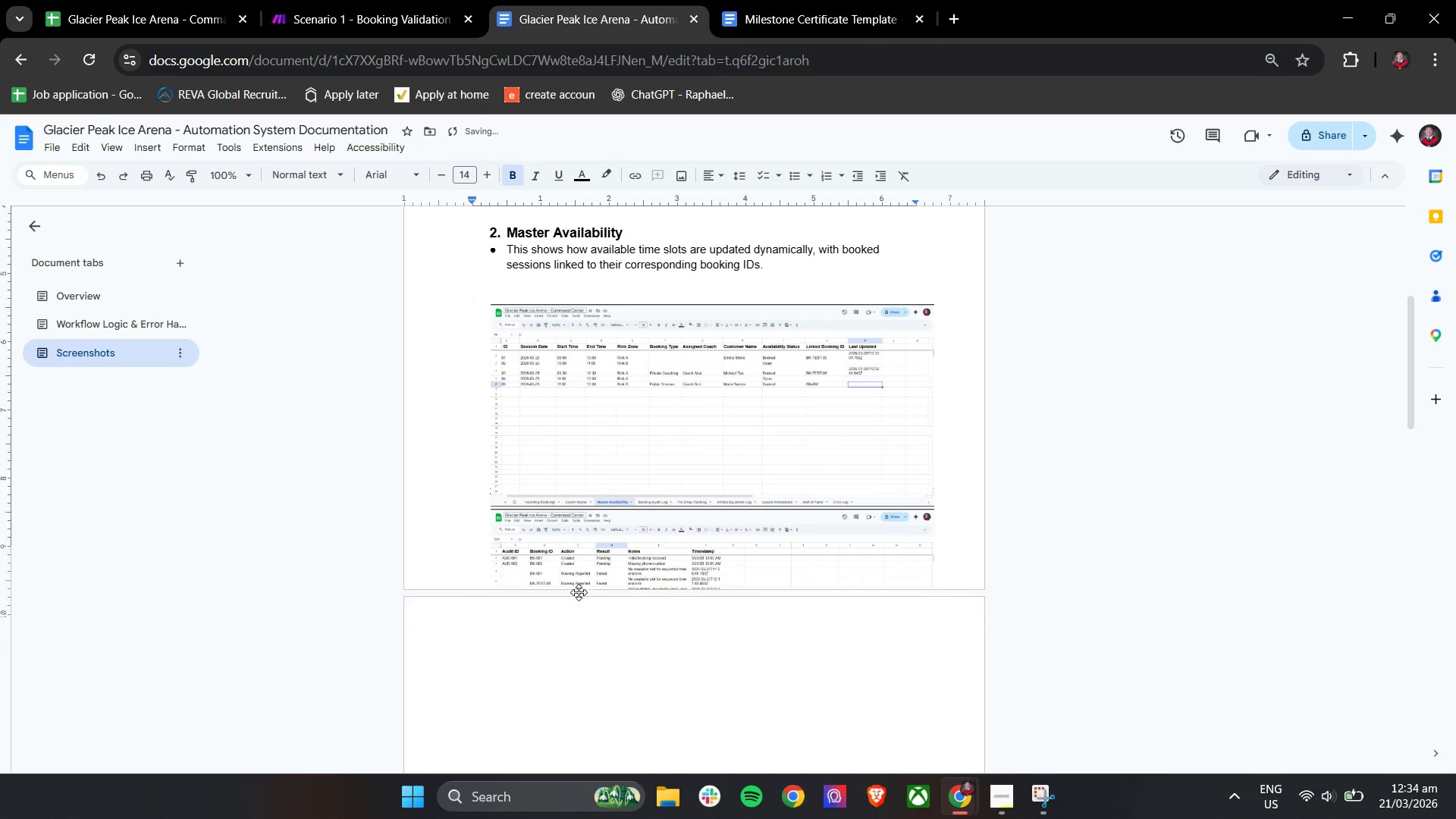 
key(Backspace)
 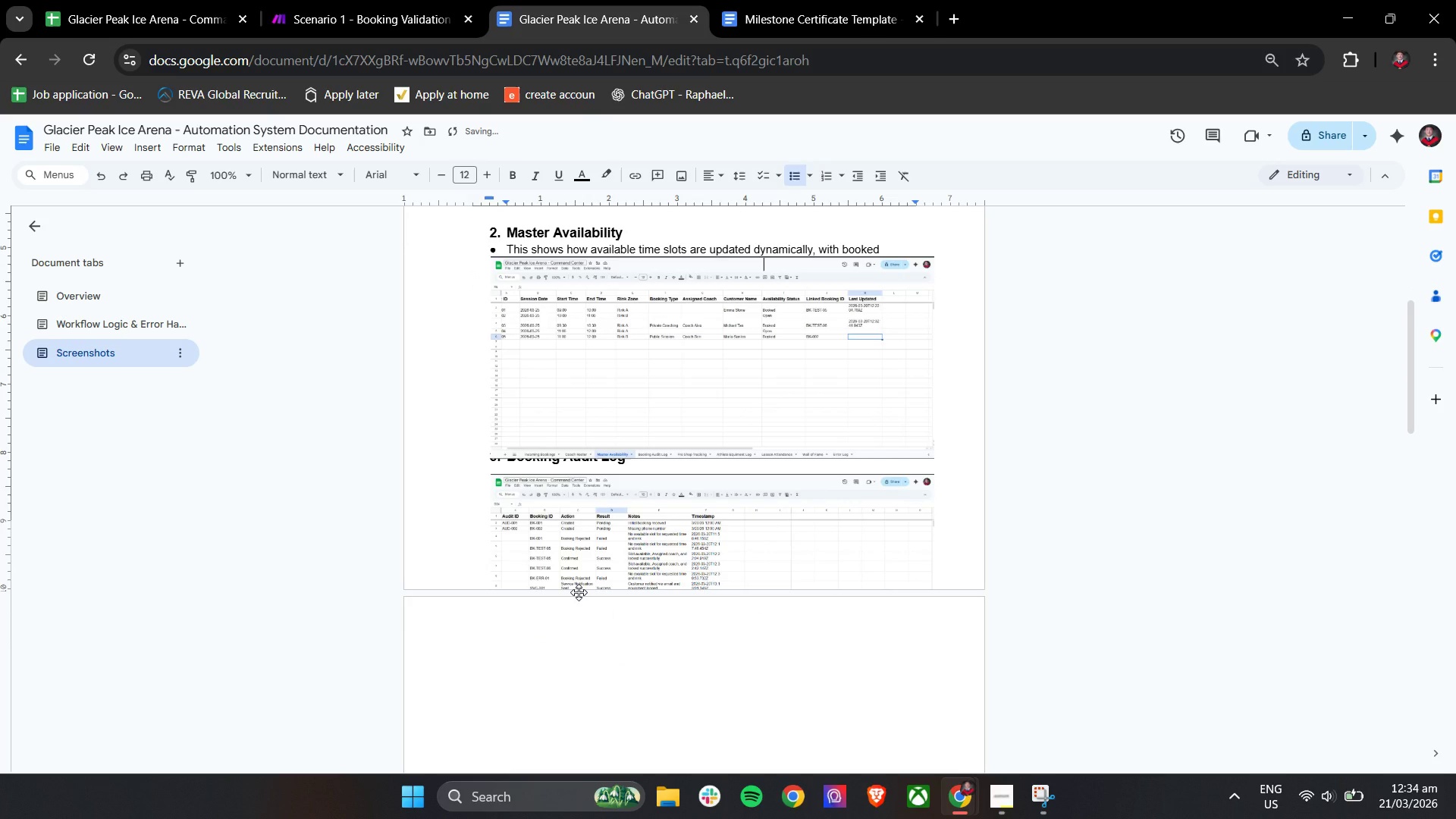 
key(Enter)
 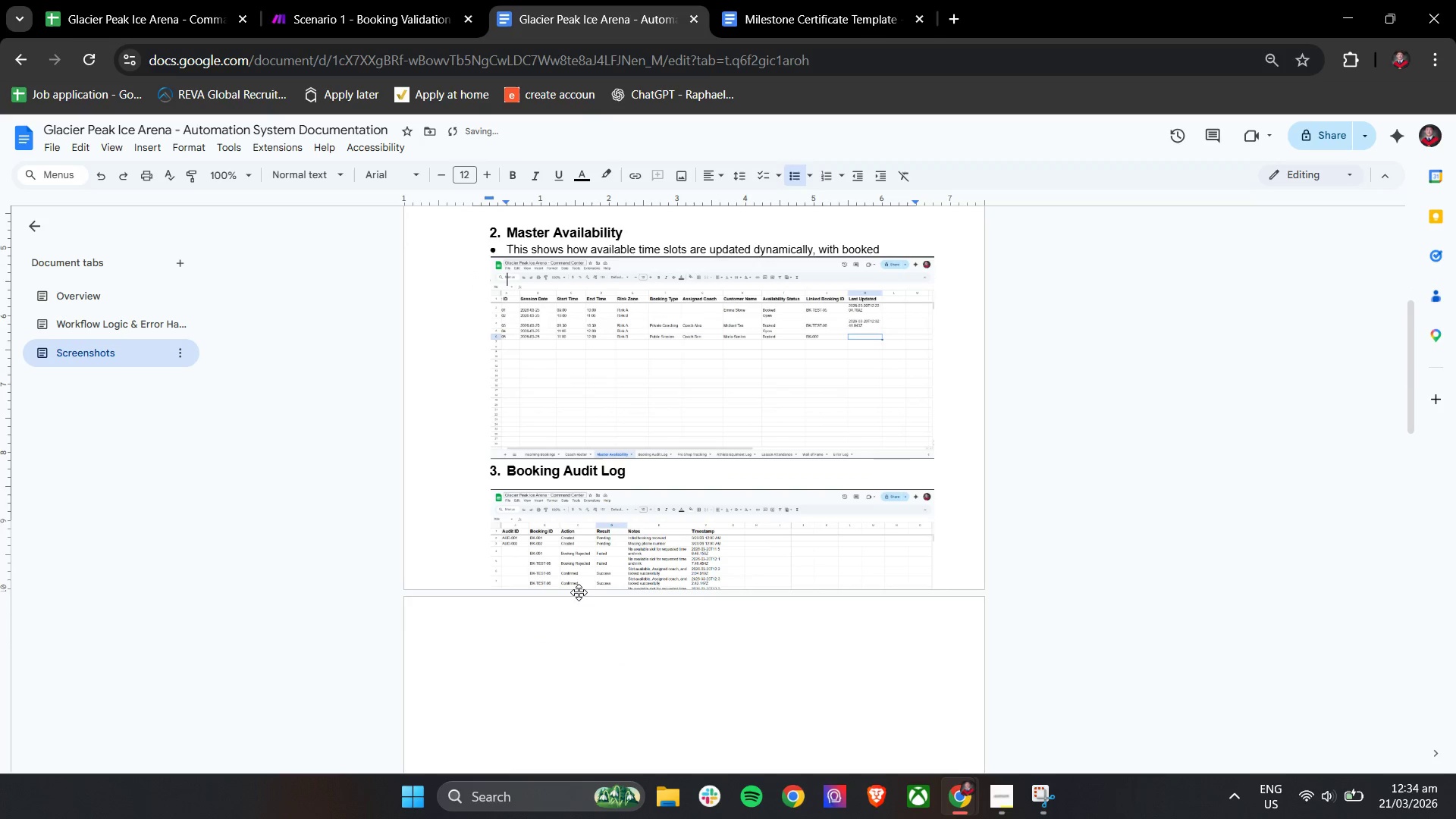 
key(Enter)
 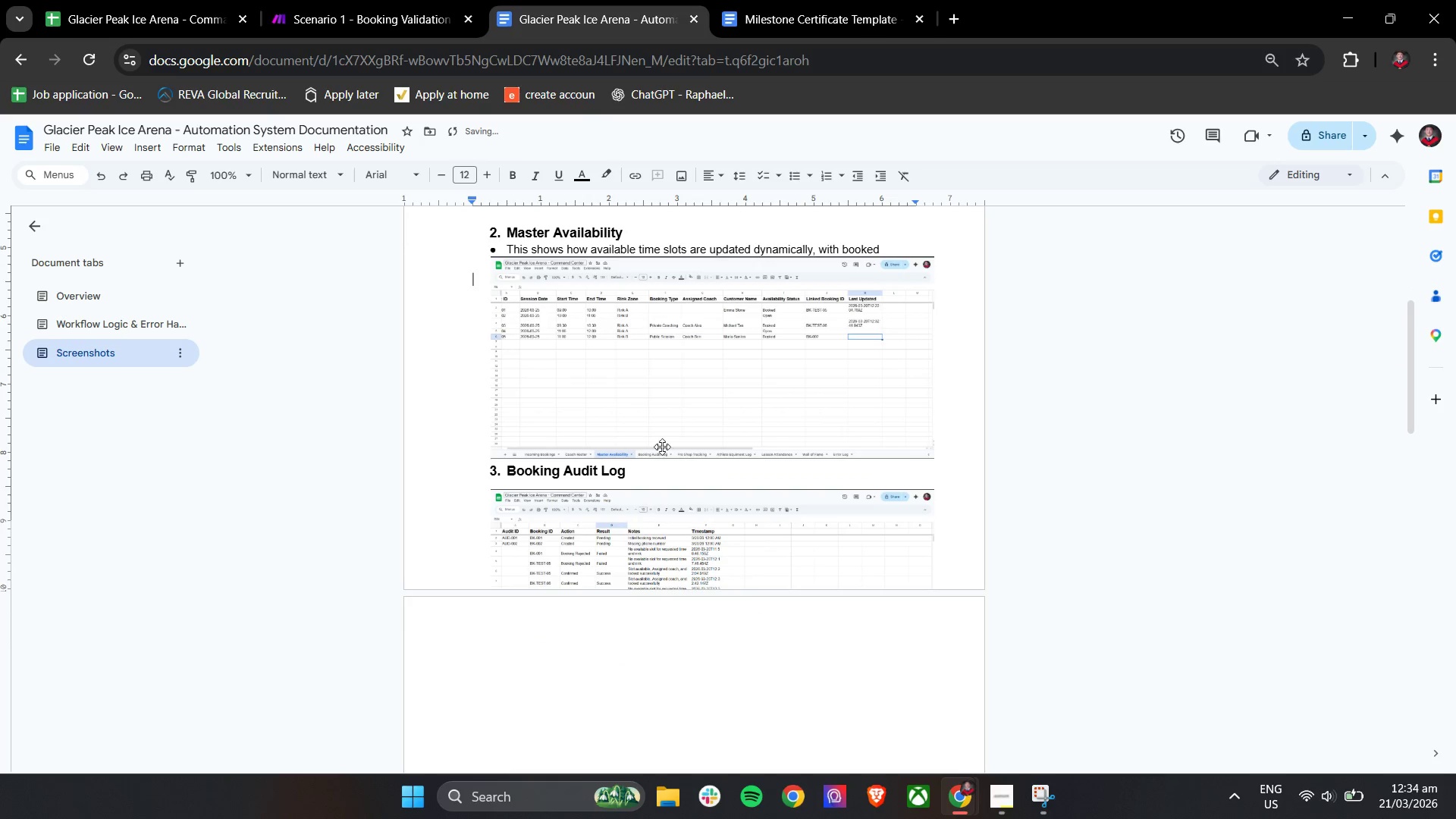 
key(Enter)
 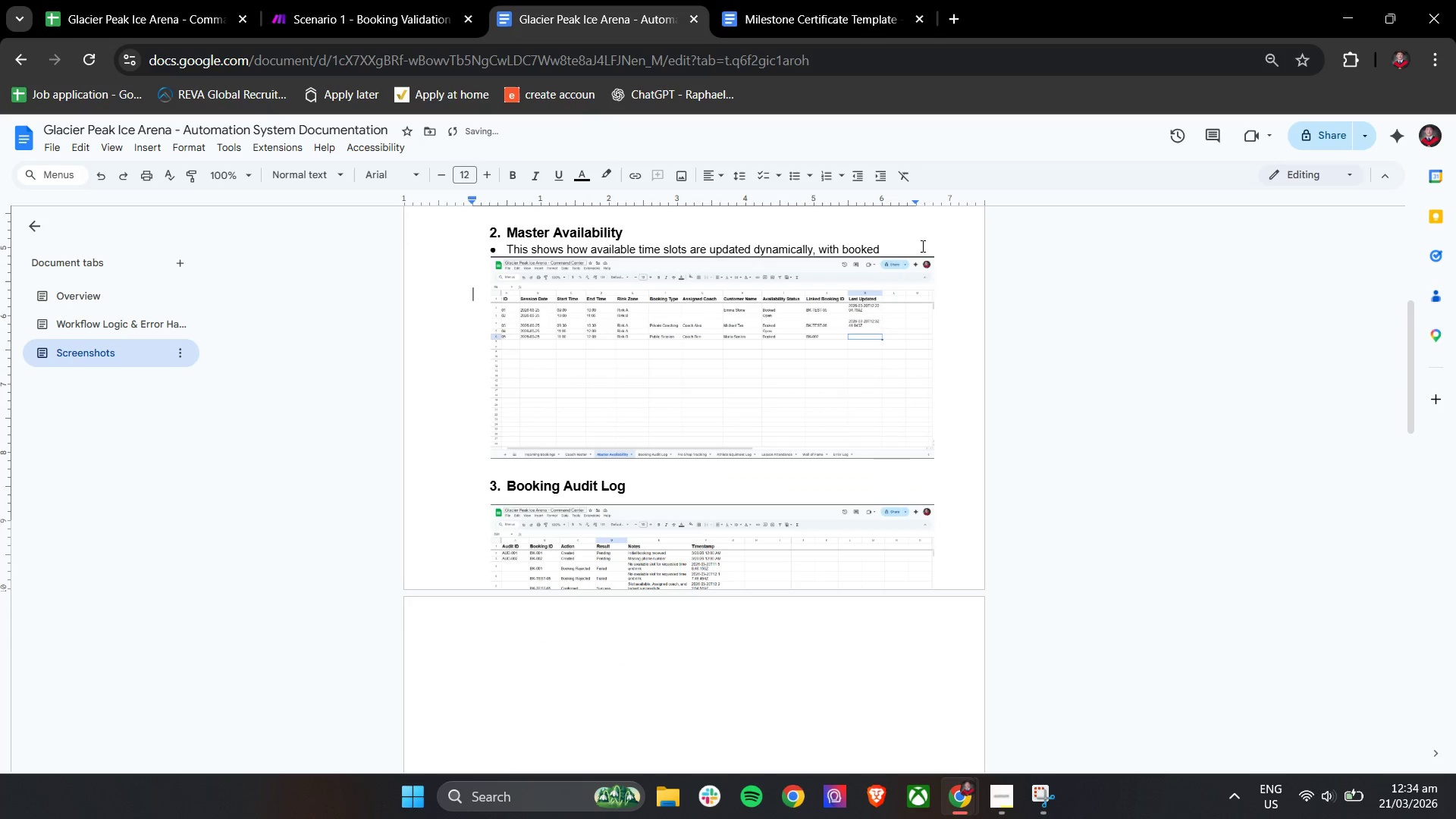 
left_click([912, 246])
 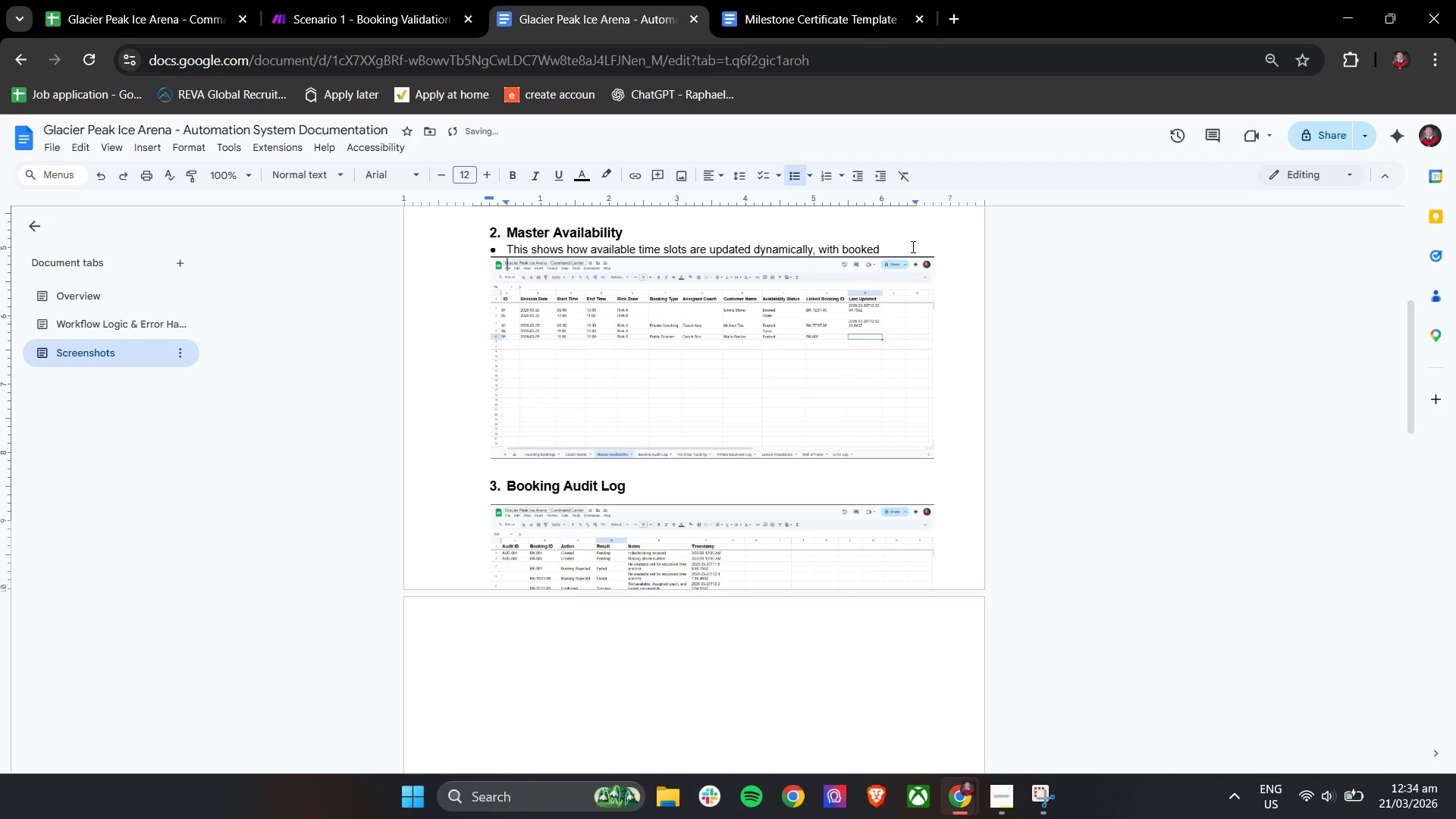 
key(Enter)
 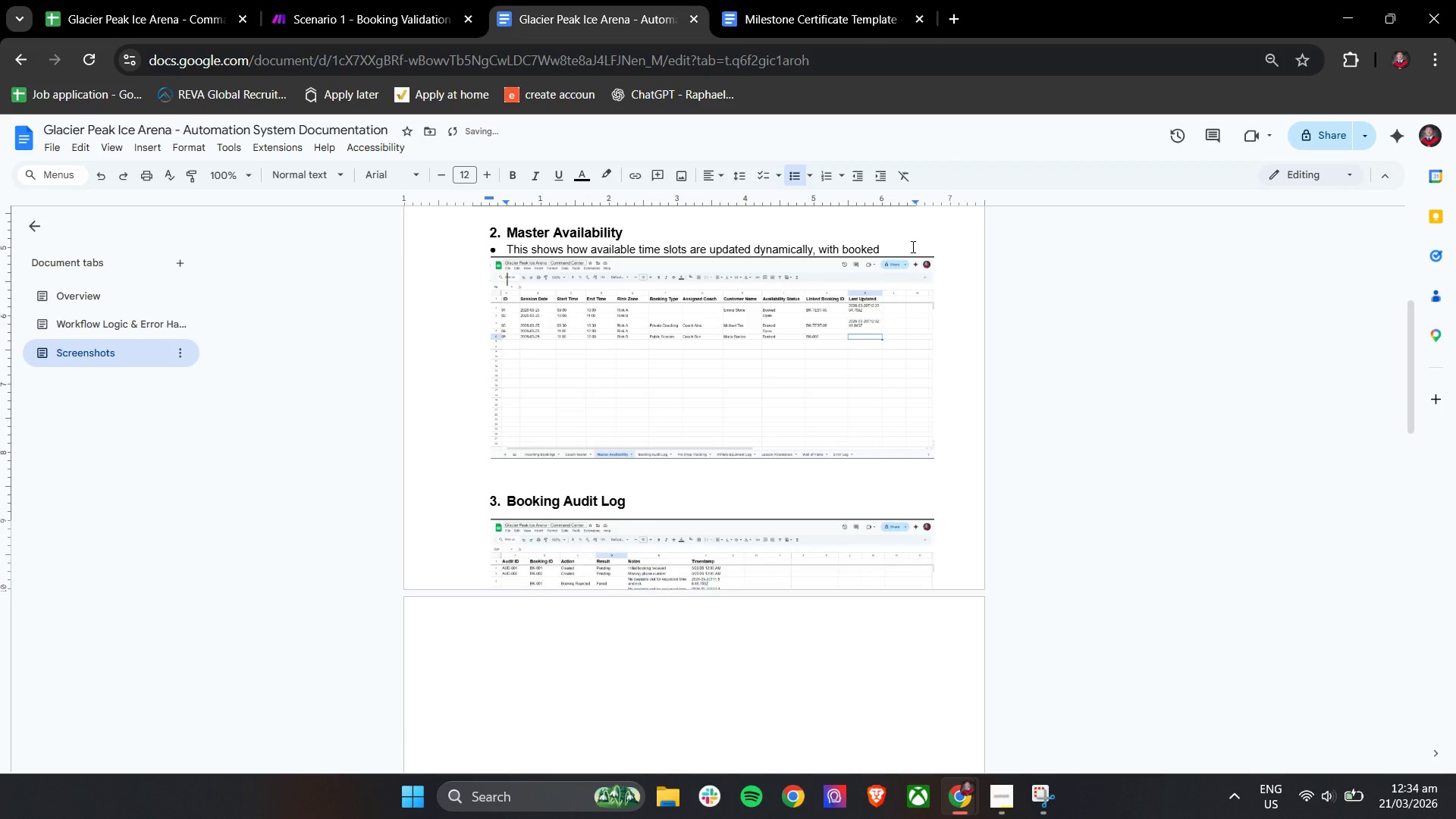 
key(Enter)
 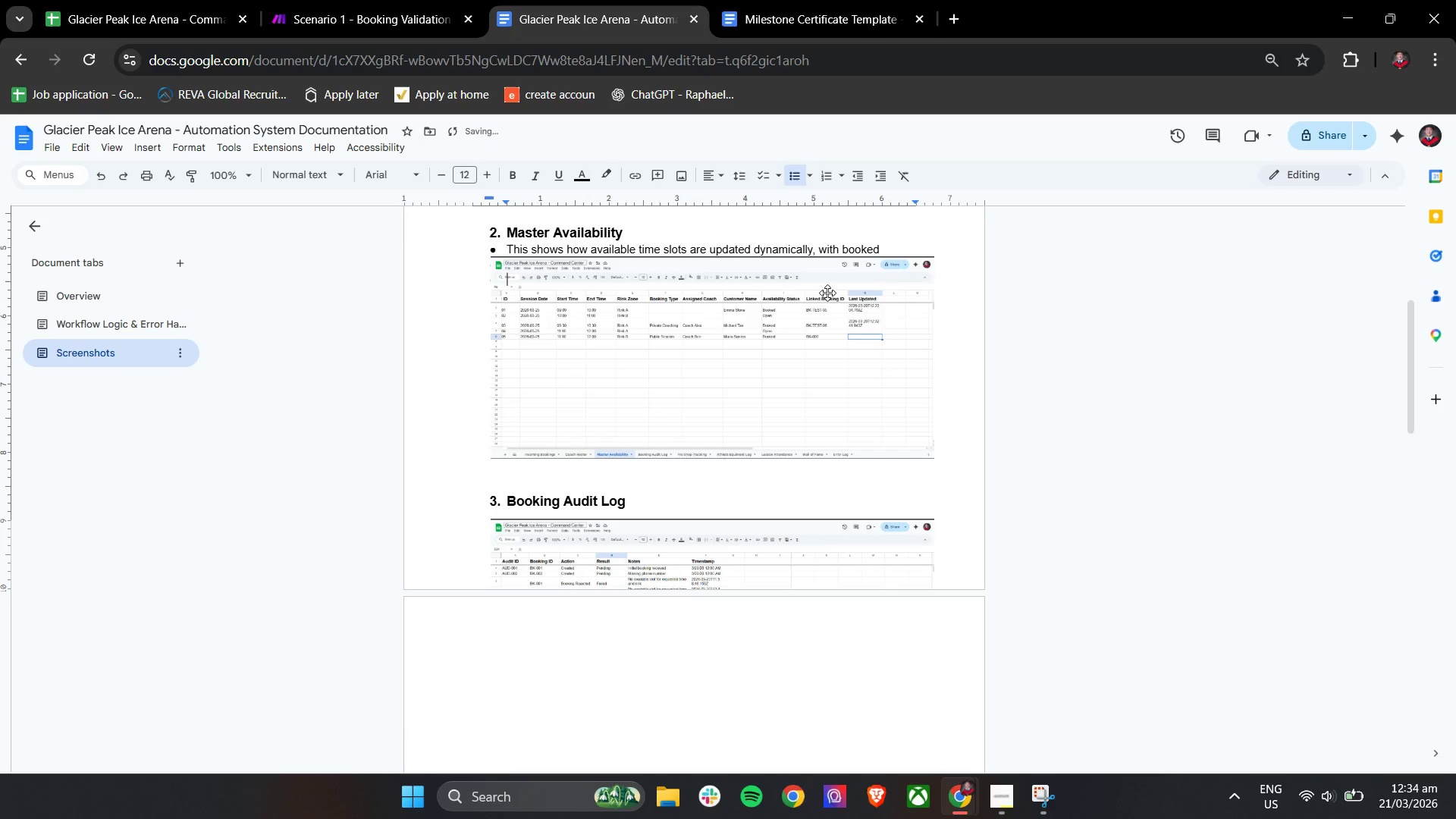 
left_click_drag(start_coordinate=[829, 291], to_coordinate=[830, 305])
 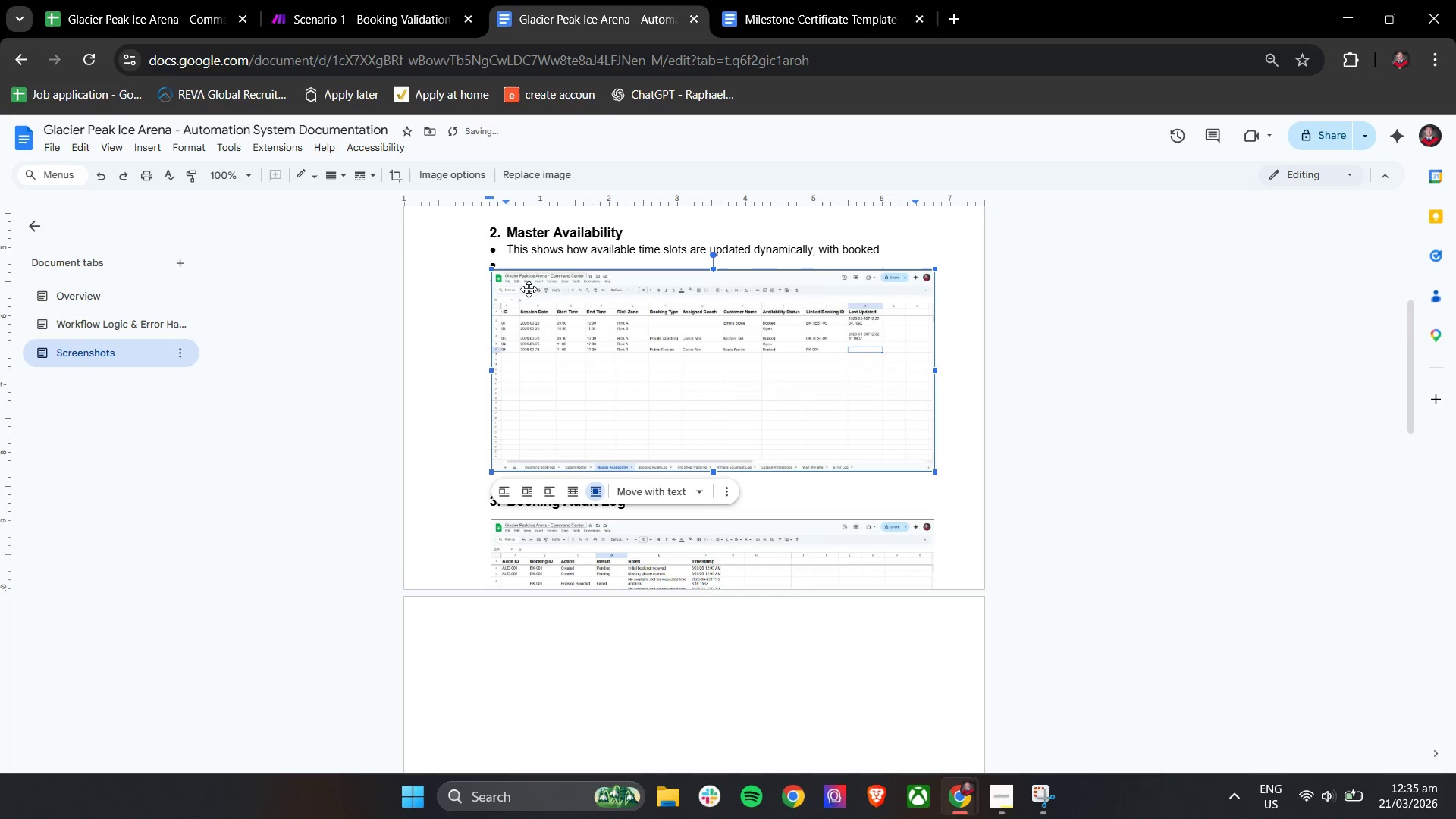 
left_click([529, 265])
 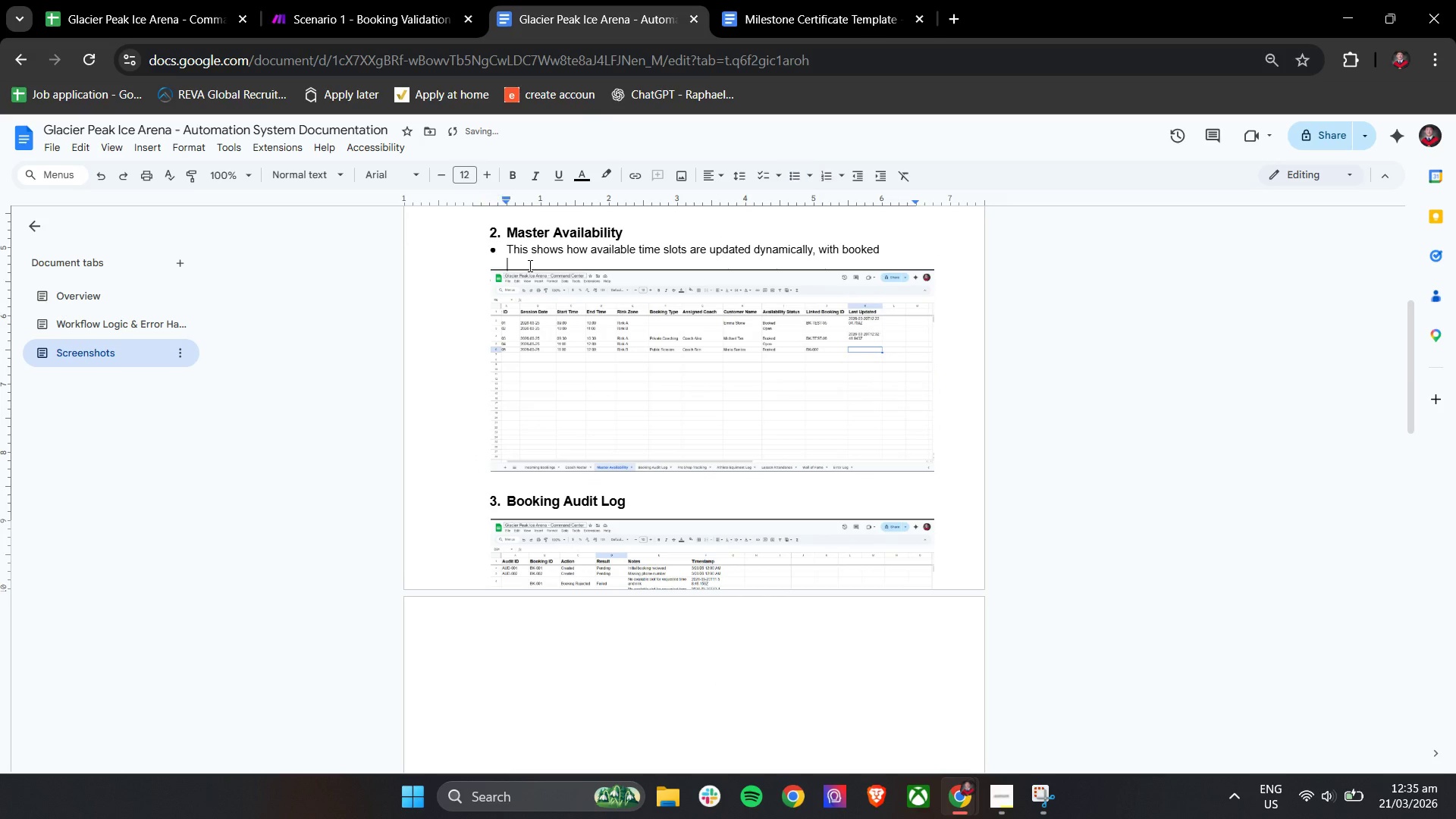 
key(Backspace)
 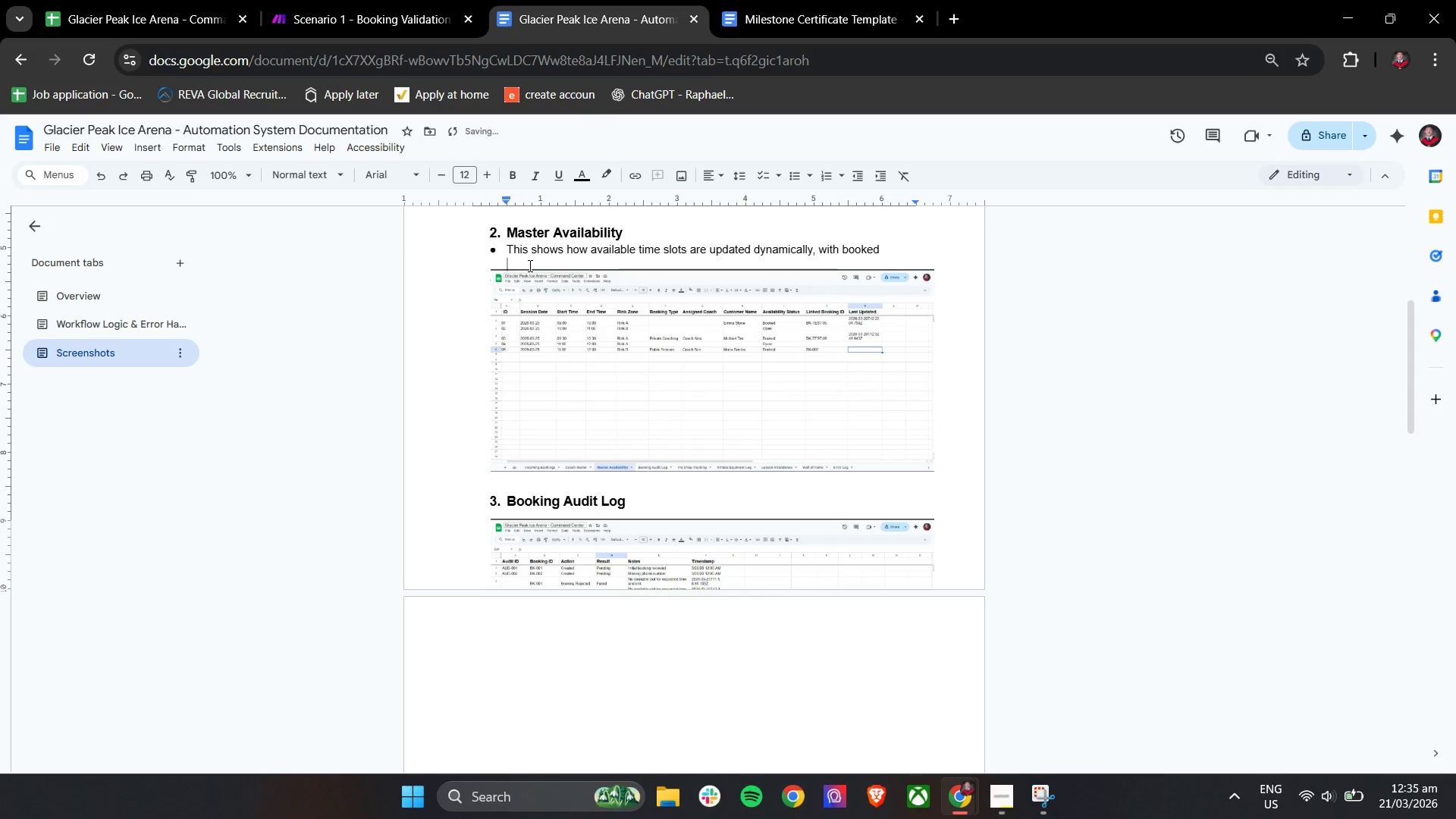 
key(Enter)
 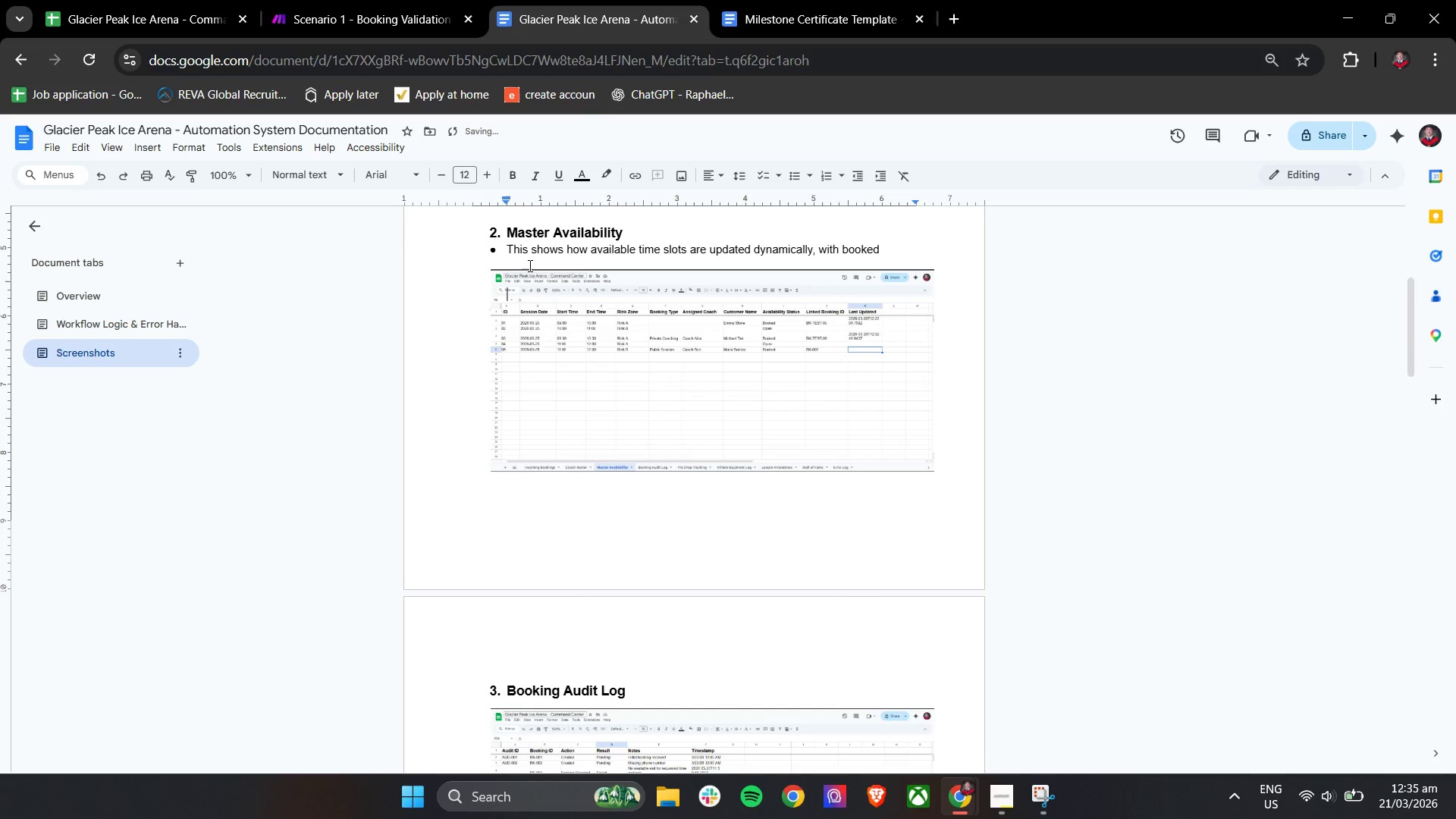 
key(Enter)
 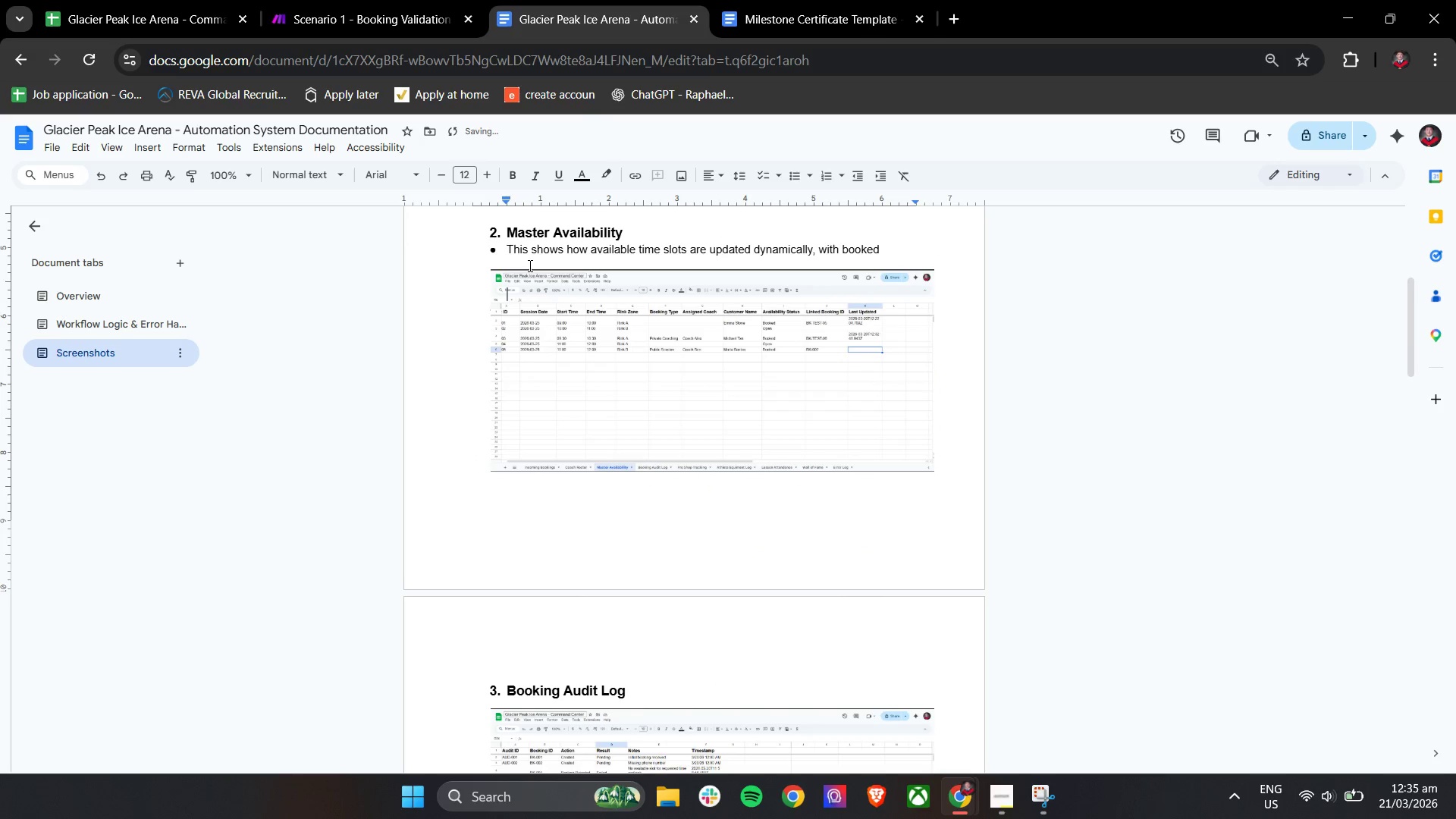 
scroll: coordinate [529, 265], scroll_direction: down, amount: 3.0
 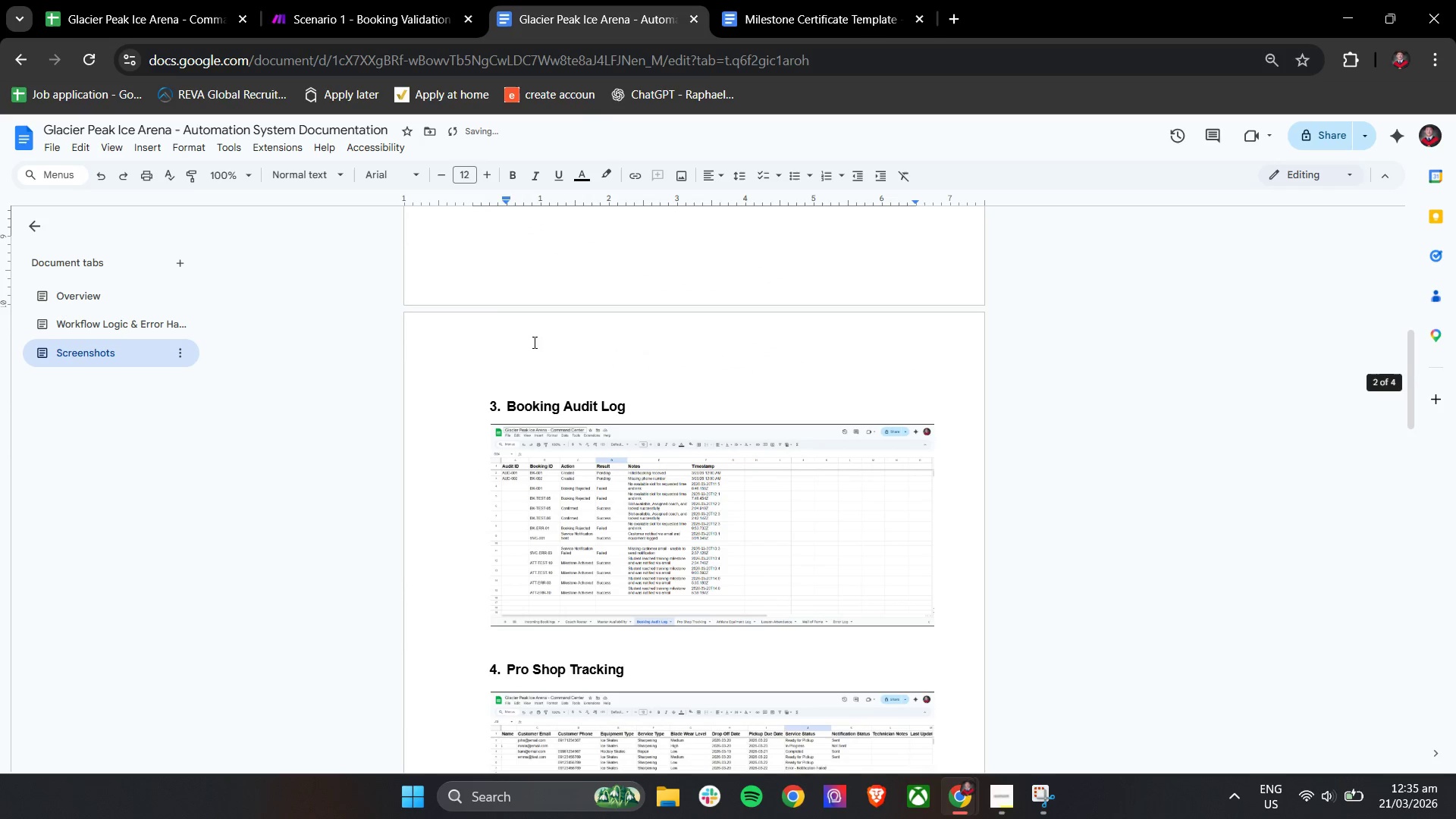 
left_click([533, 363])
 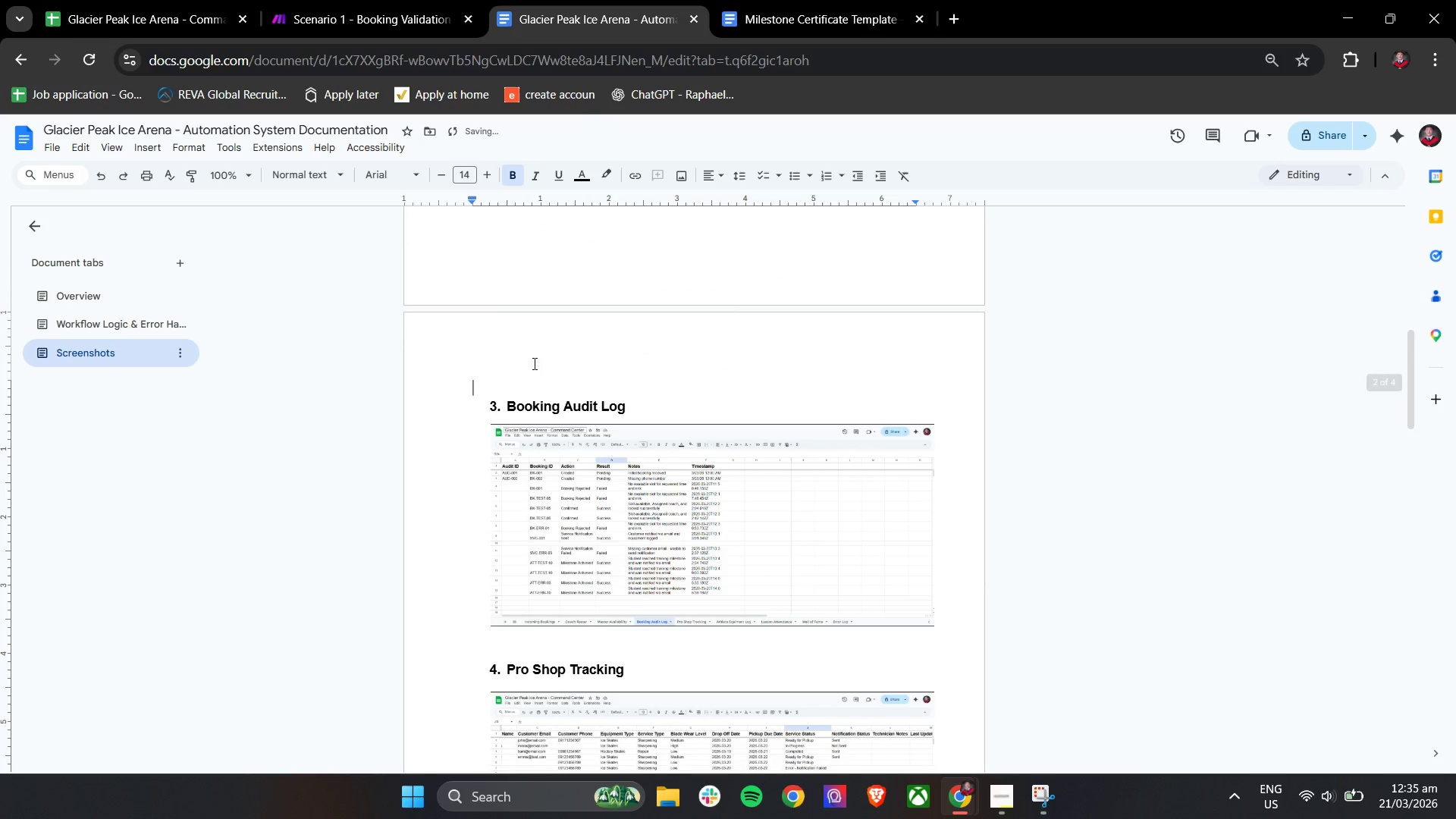 
key(Backspace)
 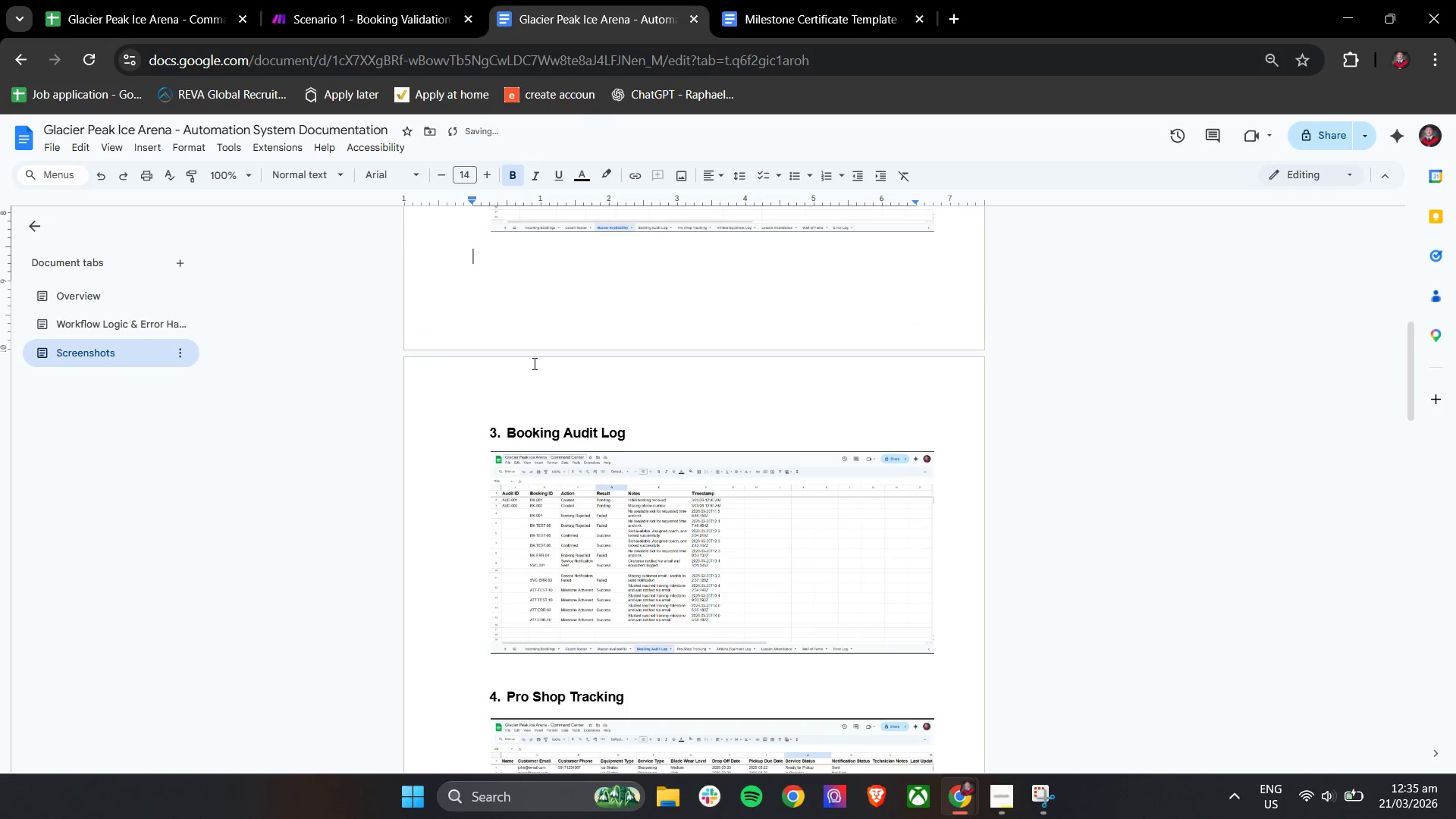 
key(Enter)
 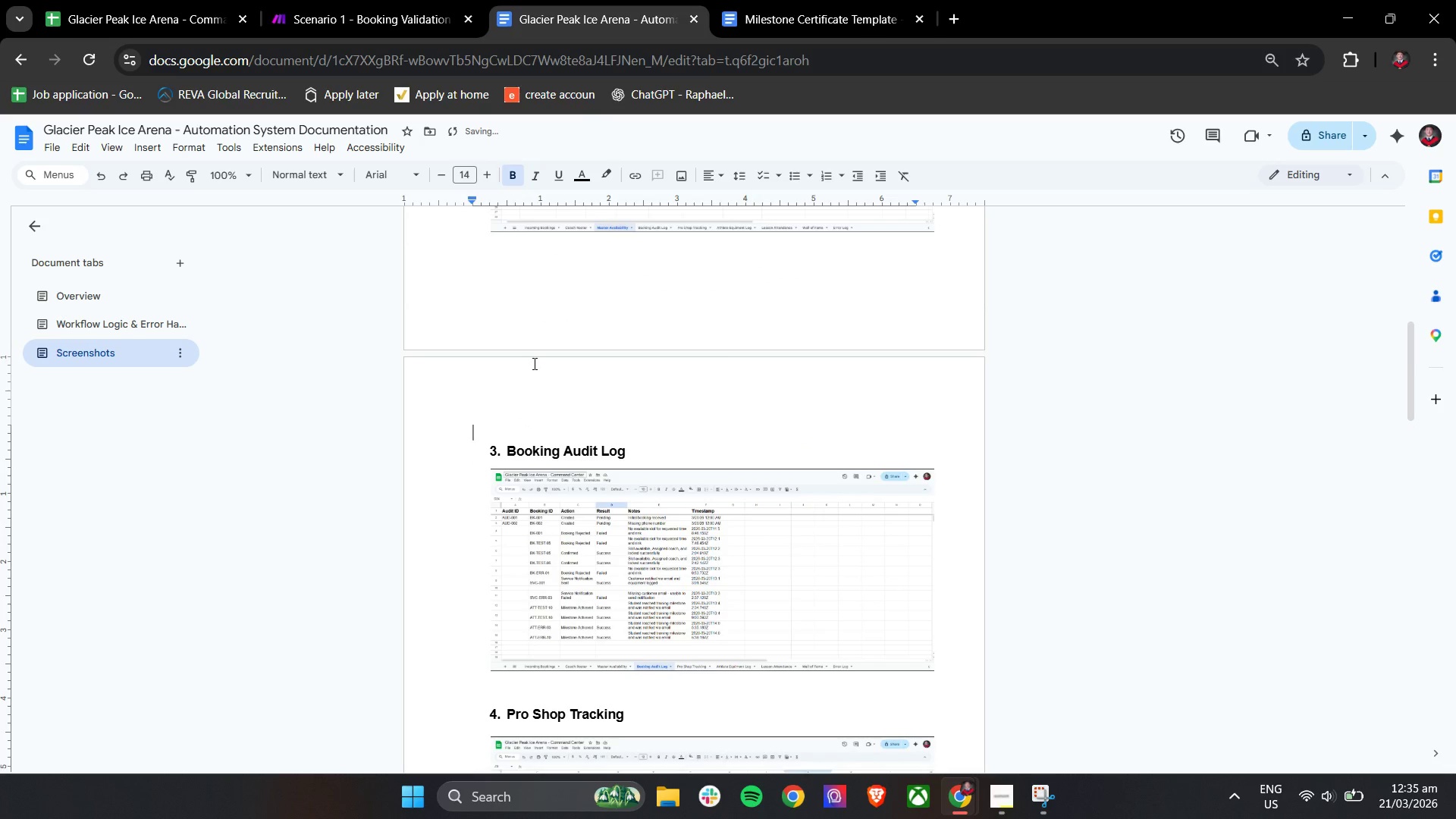 
key(Backspace)
 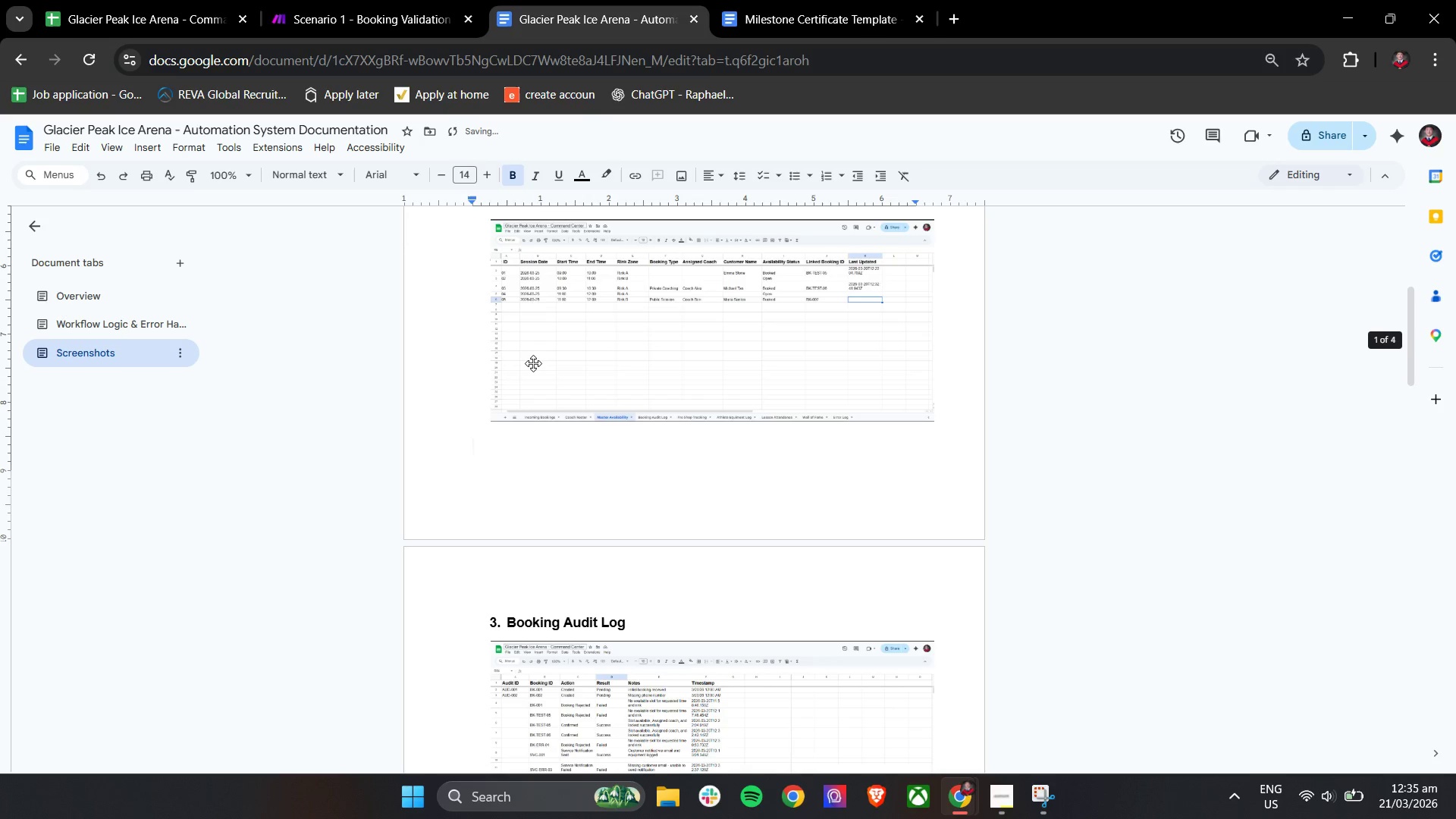 
scroll: coordinate [533, 363], scroll_direction: up, amount: 2.0
 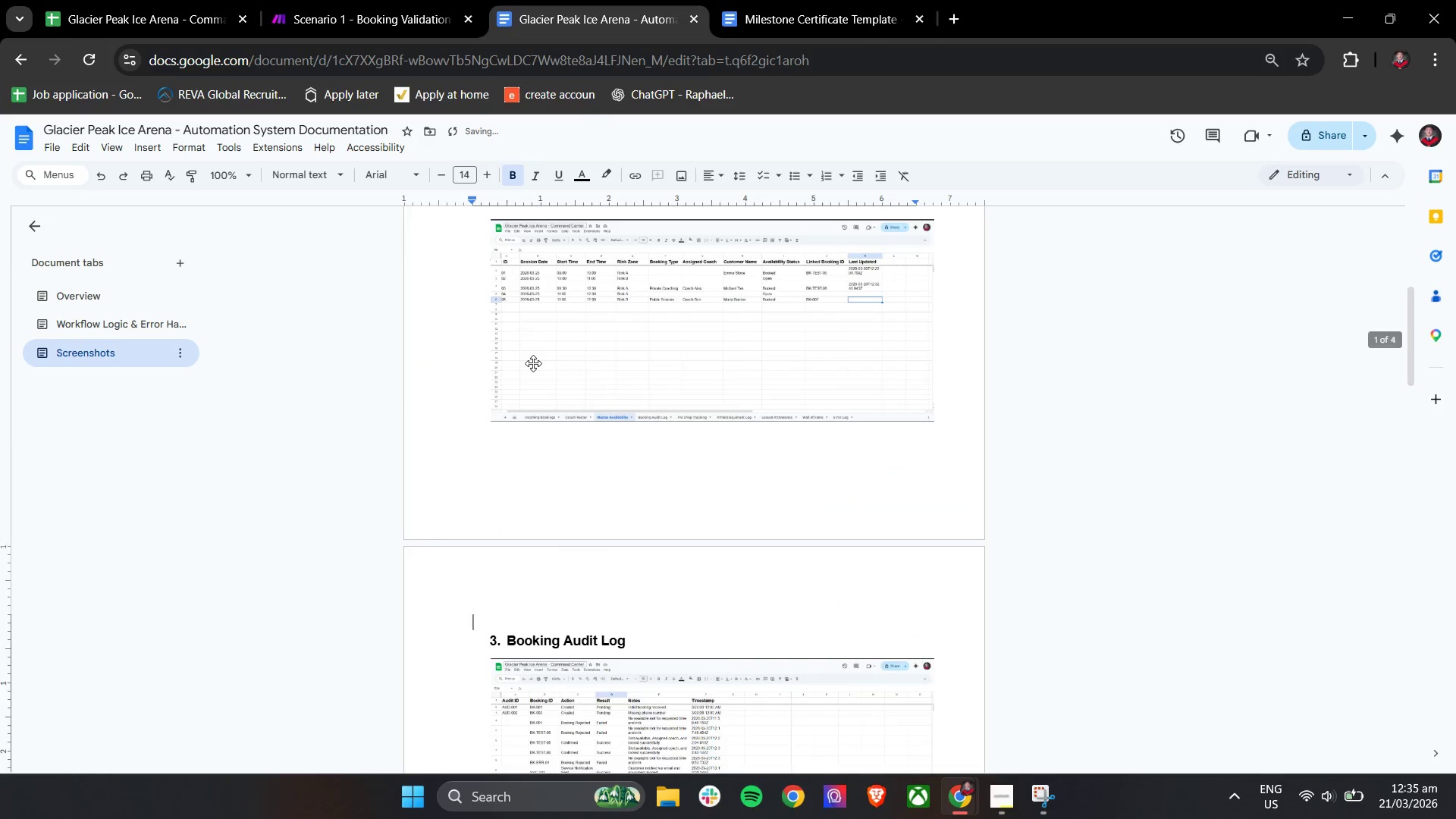 
scroll: coordinate [533, 363], scroll_direction: down, amount: 6.0
 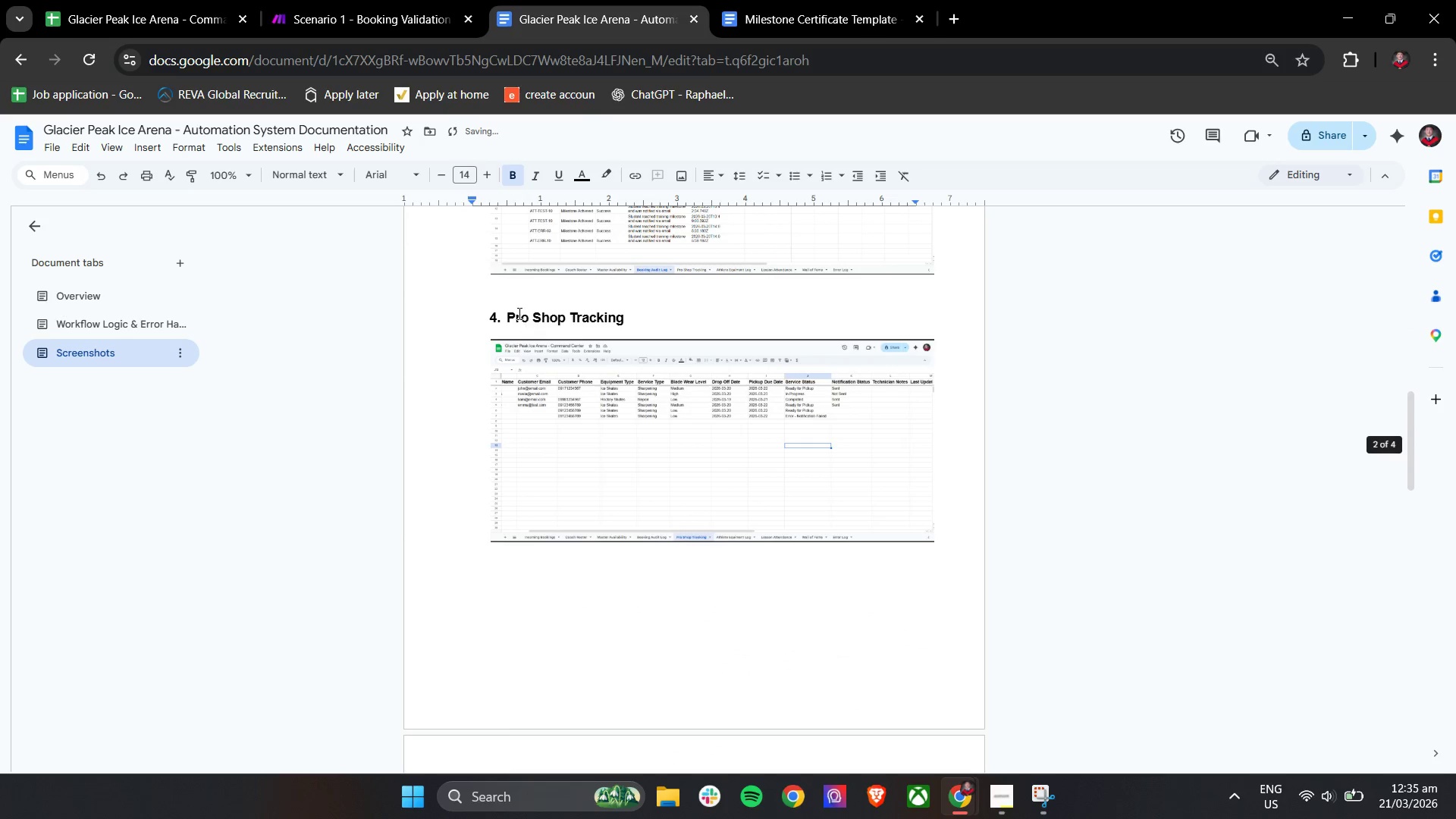 
left_click([512, 307])
 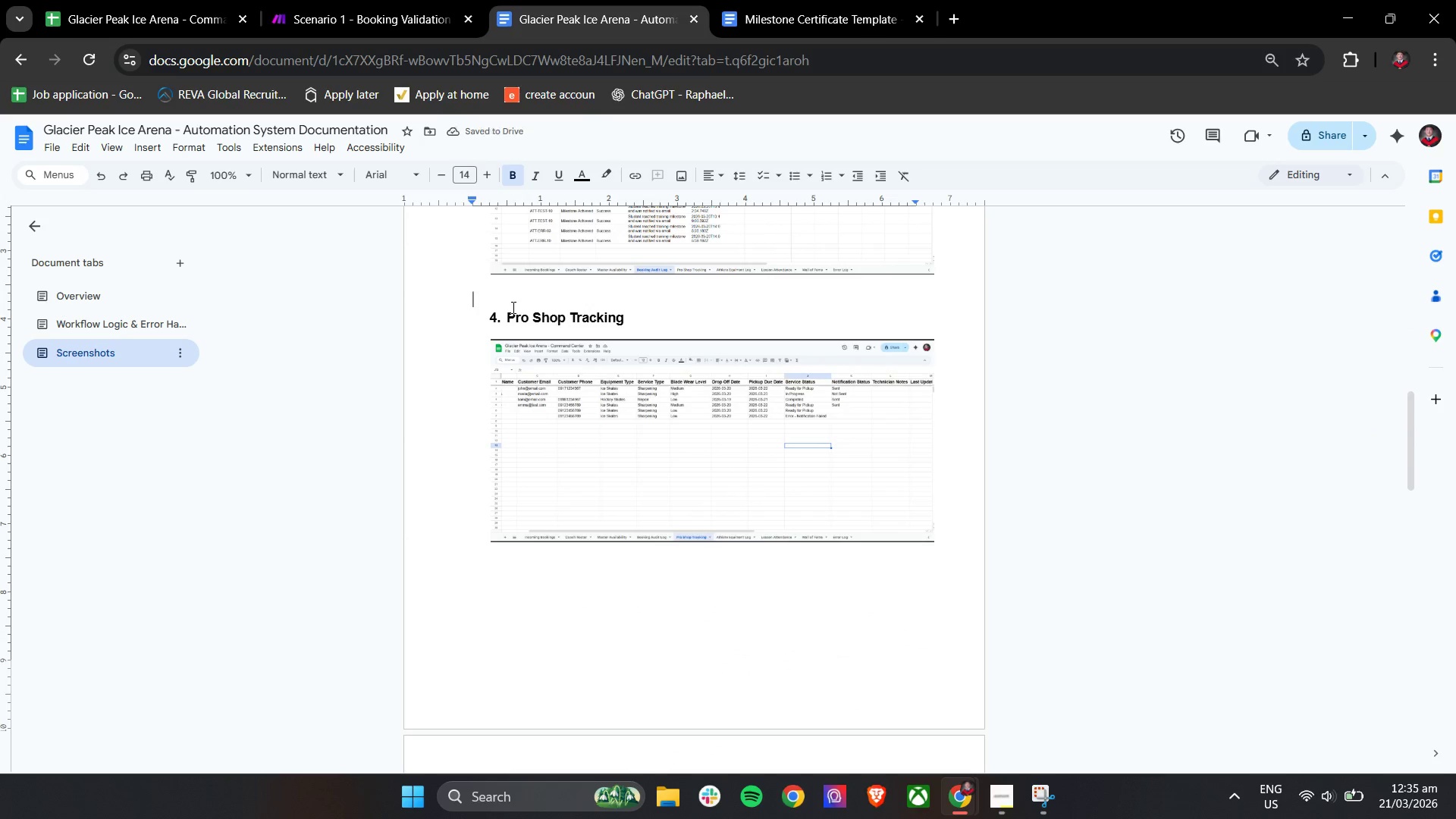 
key(Enter)
 